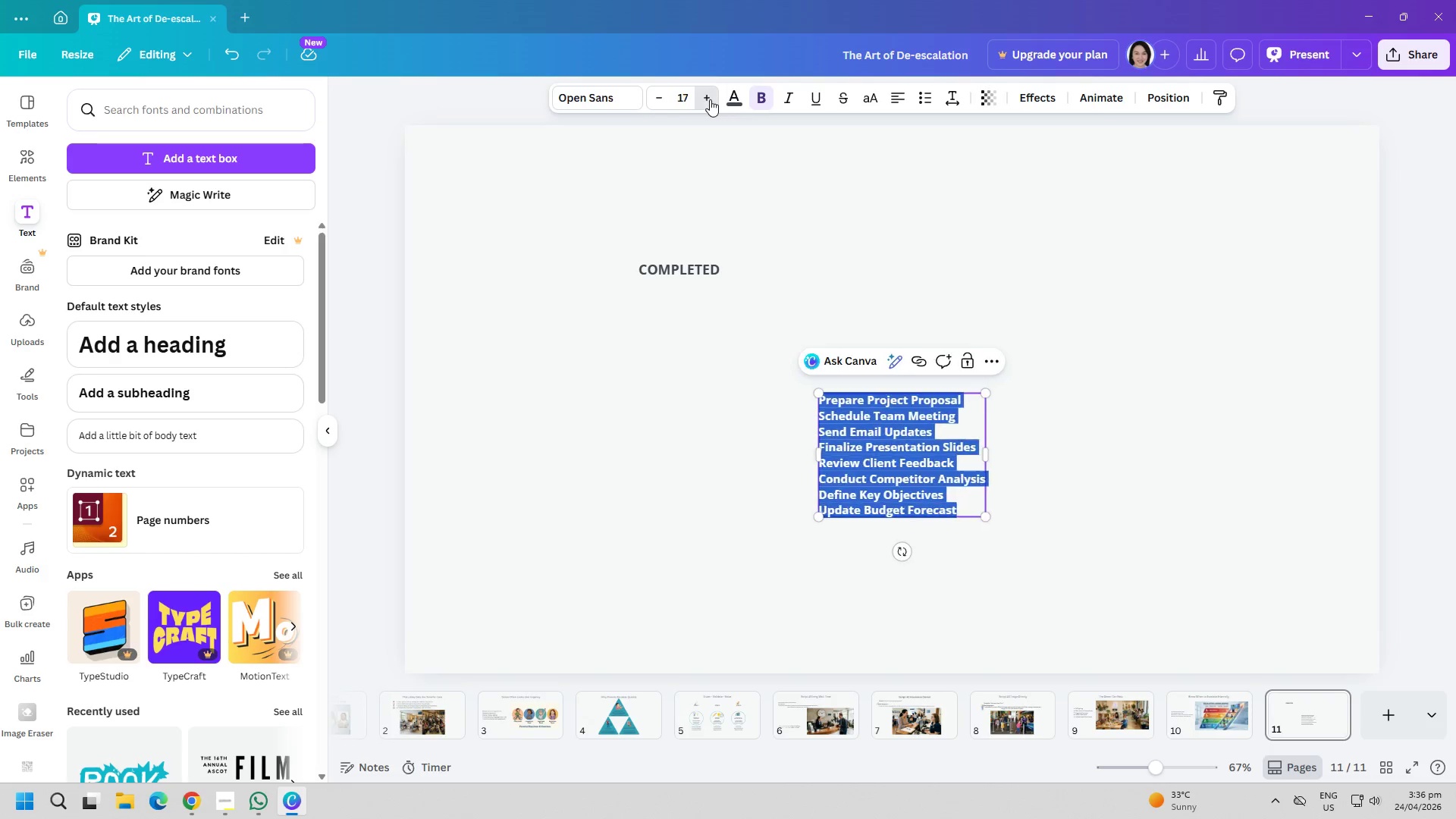 
triple_click([710, 99])
 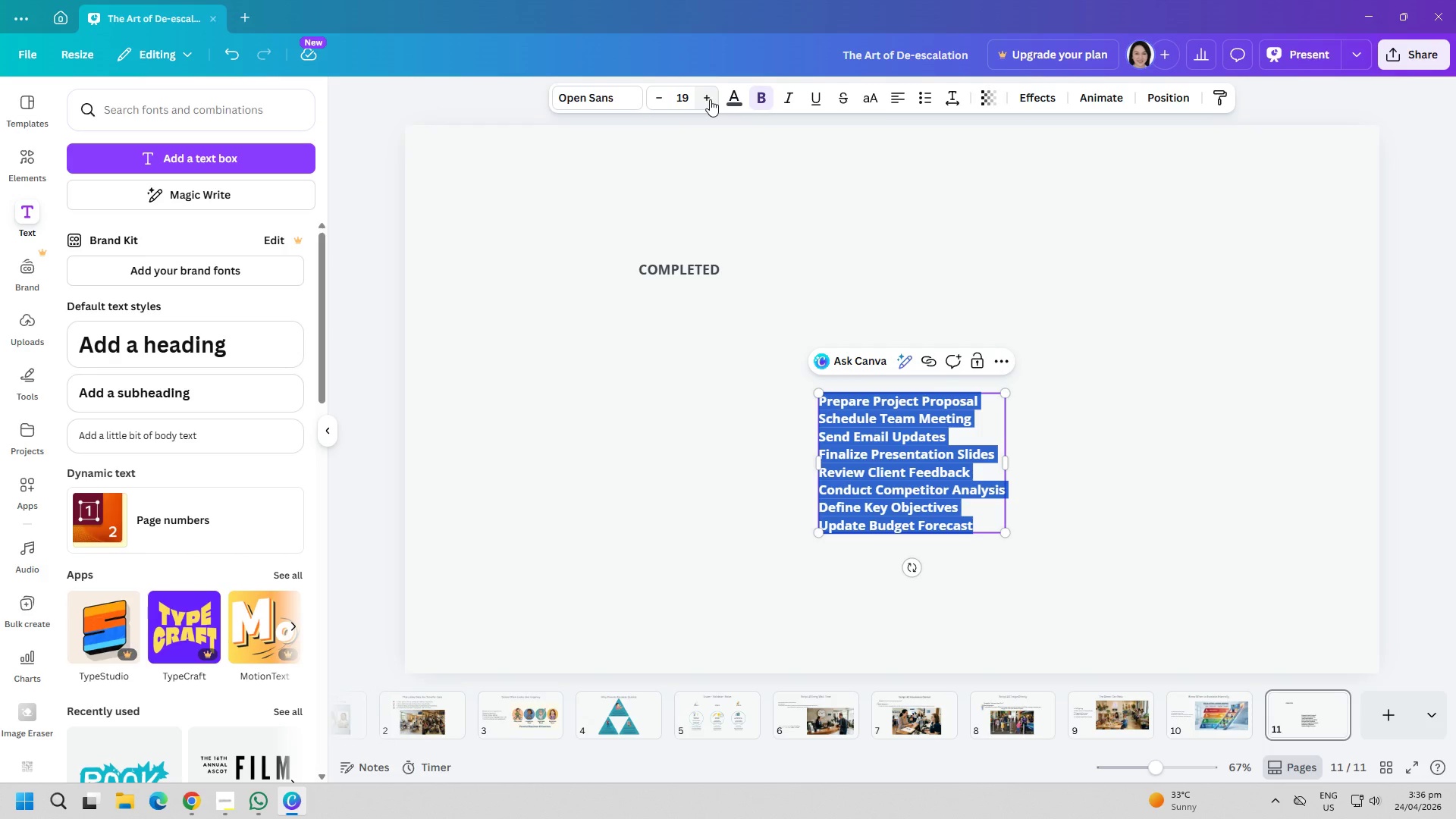 
left_click([710, 99])
 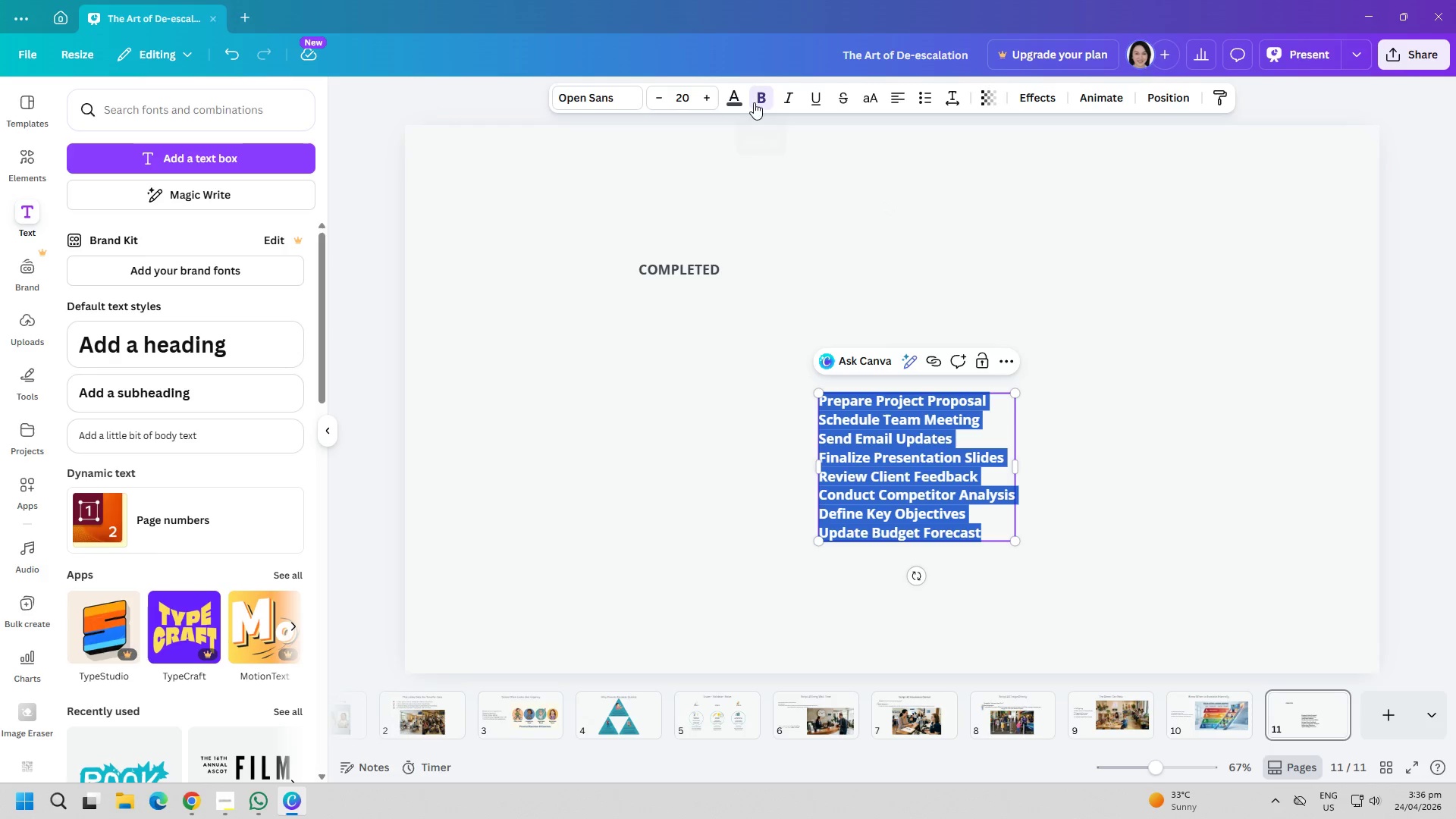 
double_click([943, 261])
 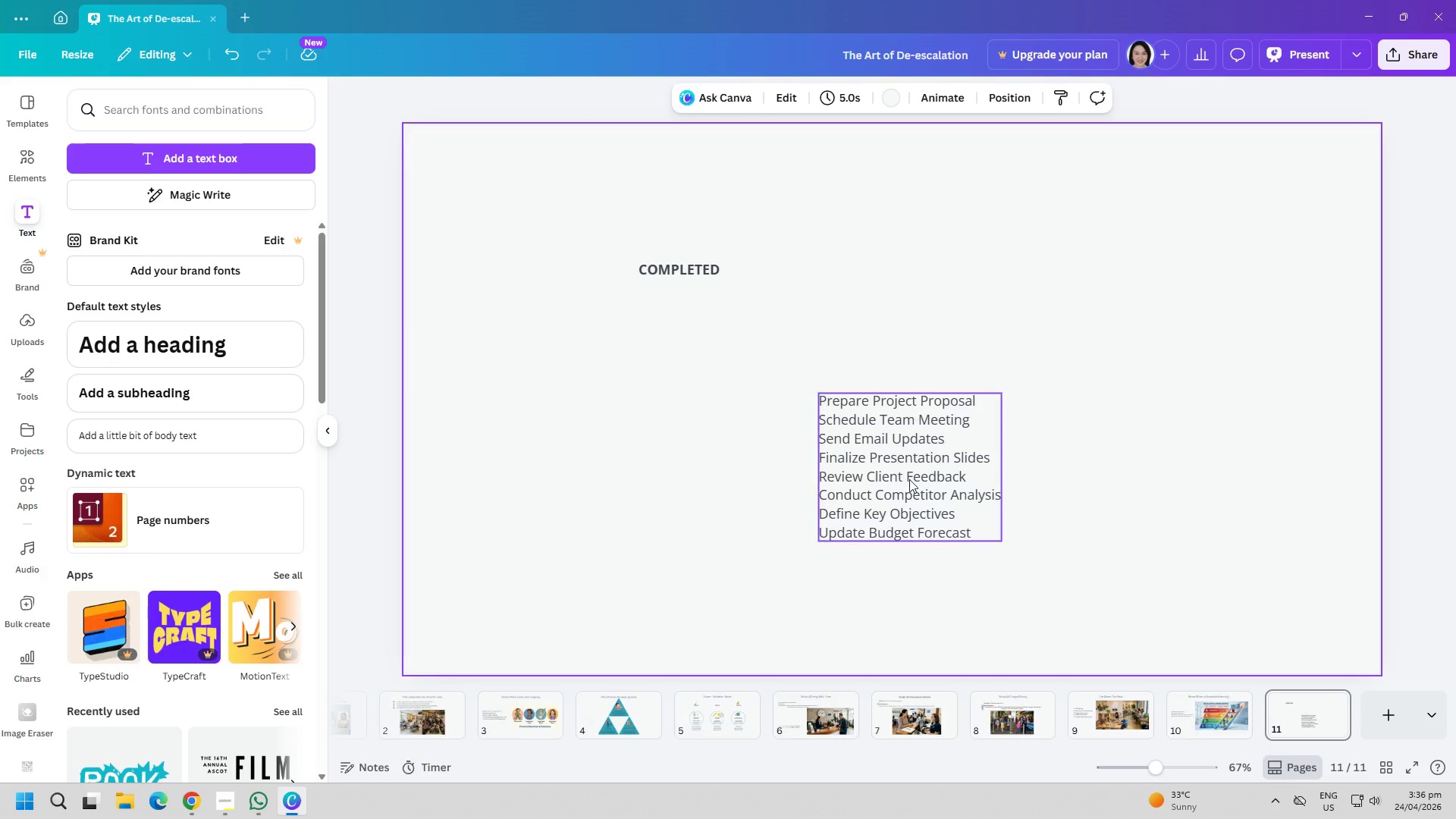 
left_click_drag(start_coordinate=[902, 493], to_coordinate=[697, 406])
 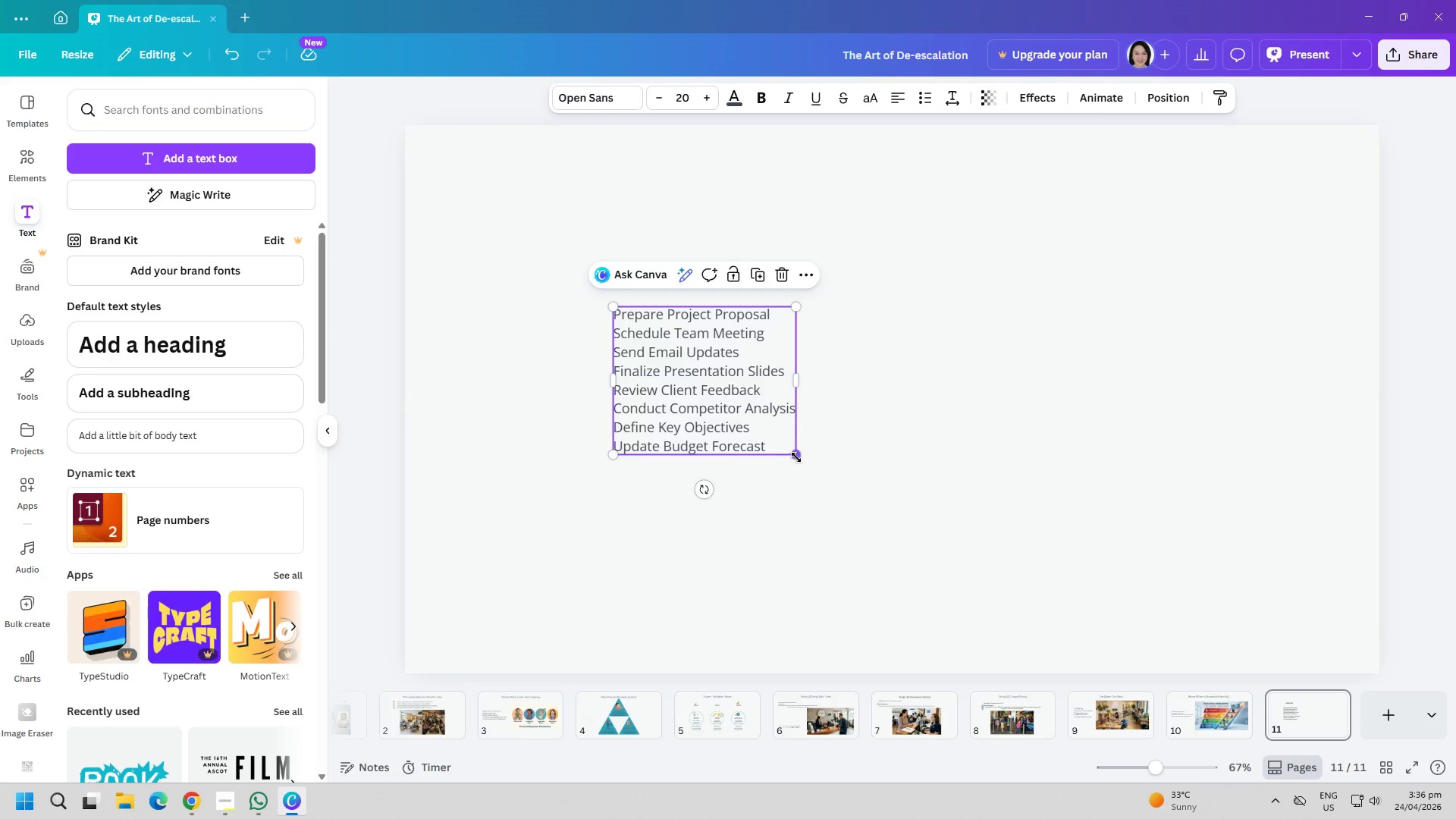 
left_click_drag(start_coordinate=[796, 457], to_coordinate=[815, 491])
 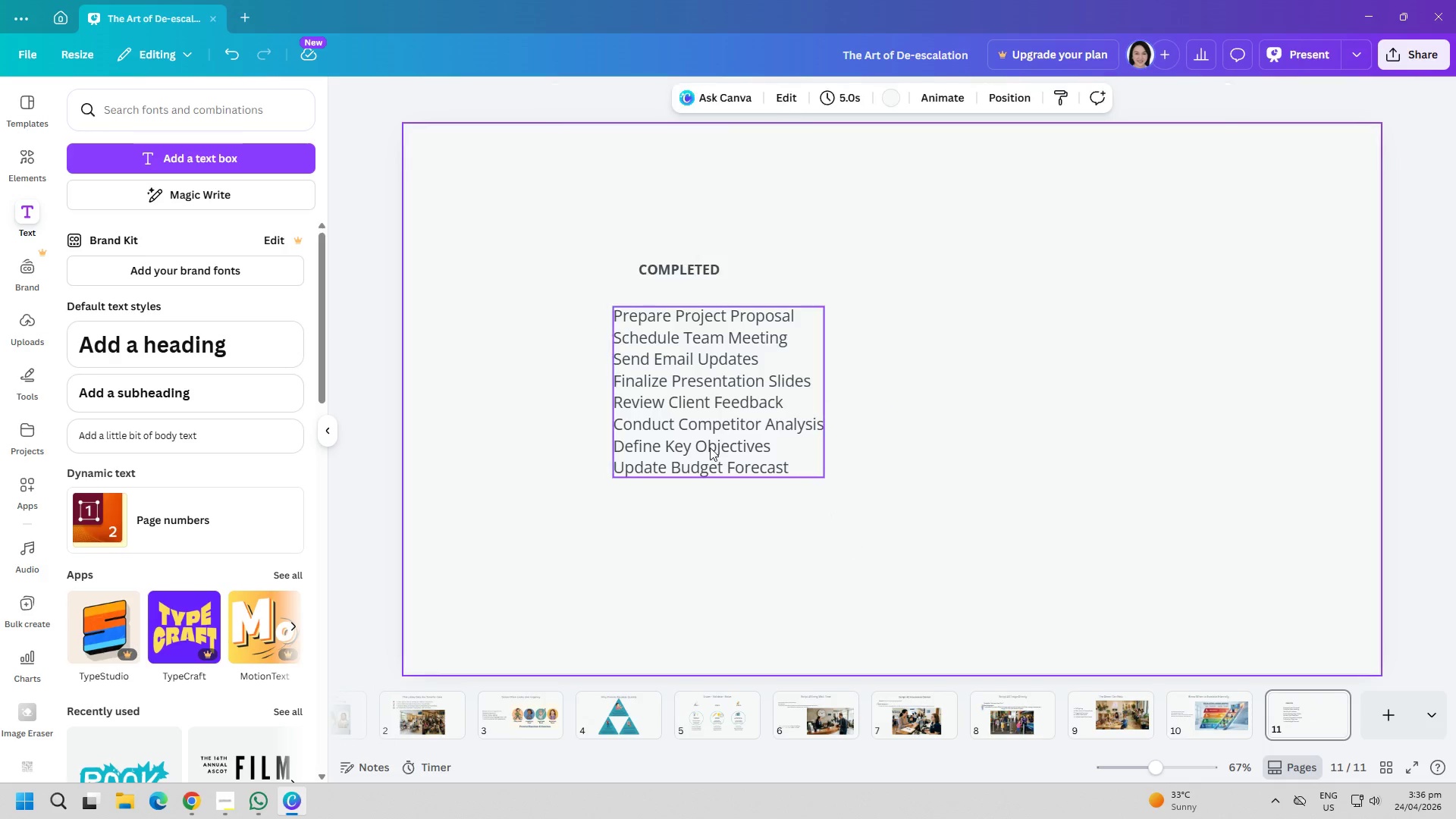 
left_click_drag(start_coordinate=[704, 441], to_coordinate=[714, 432])
 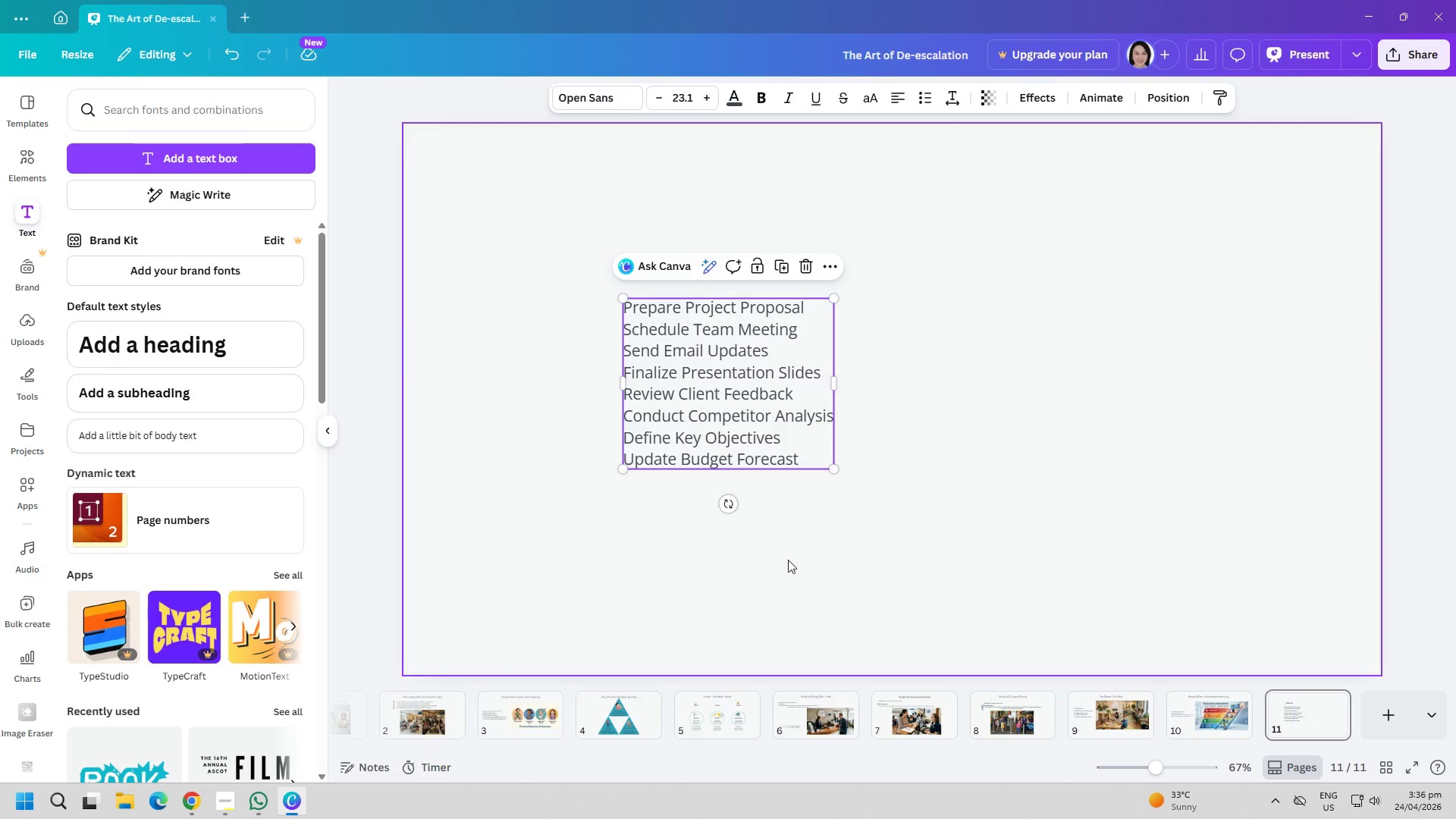 
left_click([788, 561])
 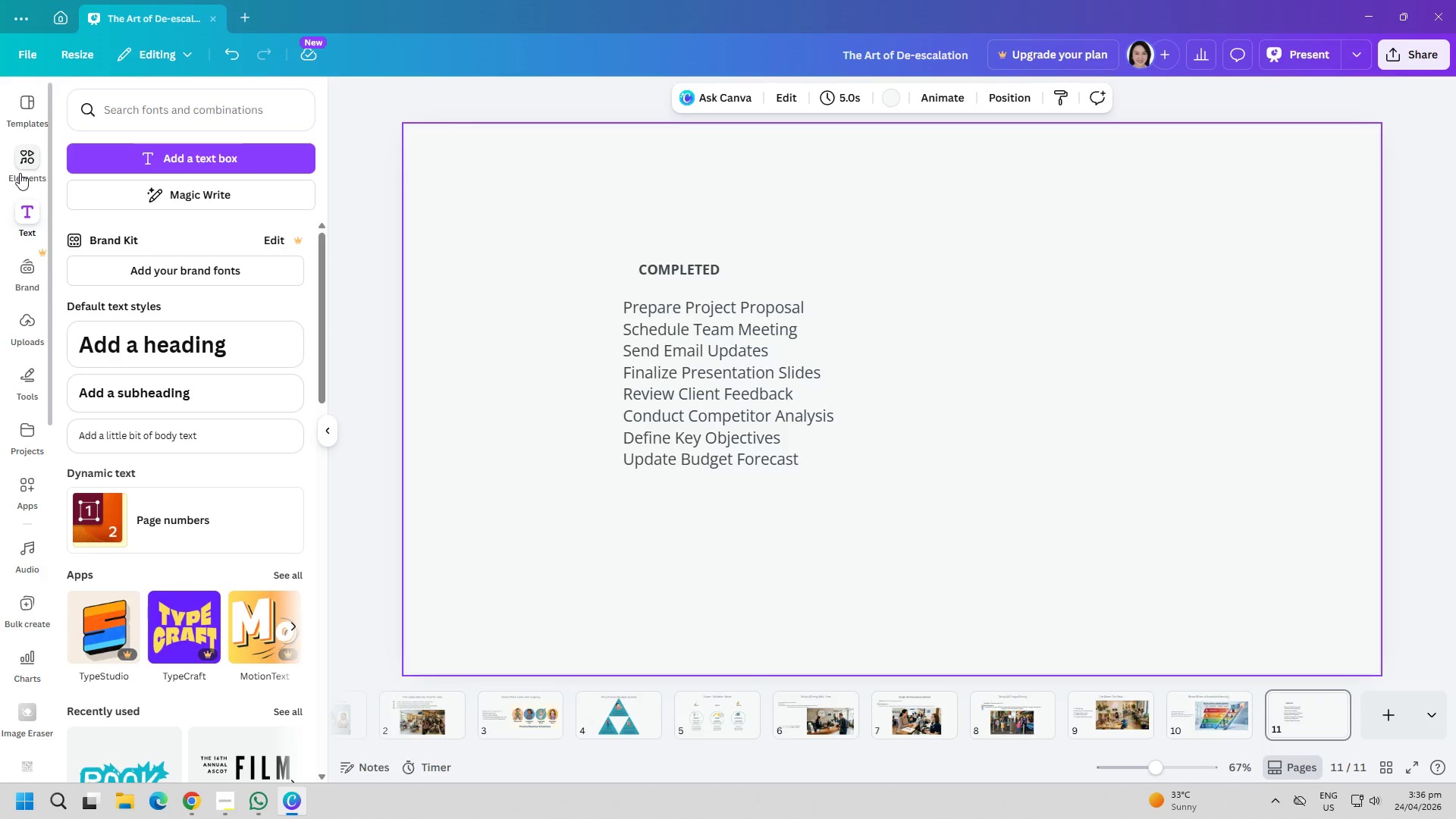 
left_click([20, 171])
 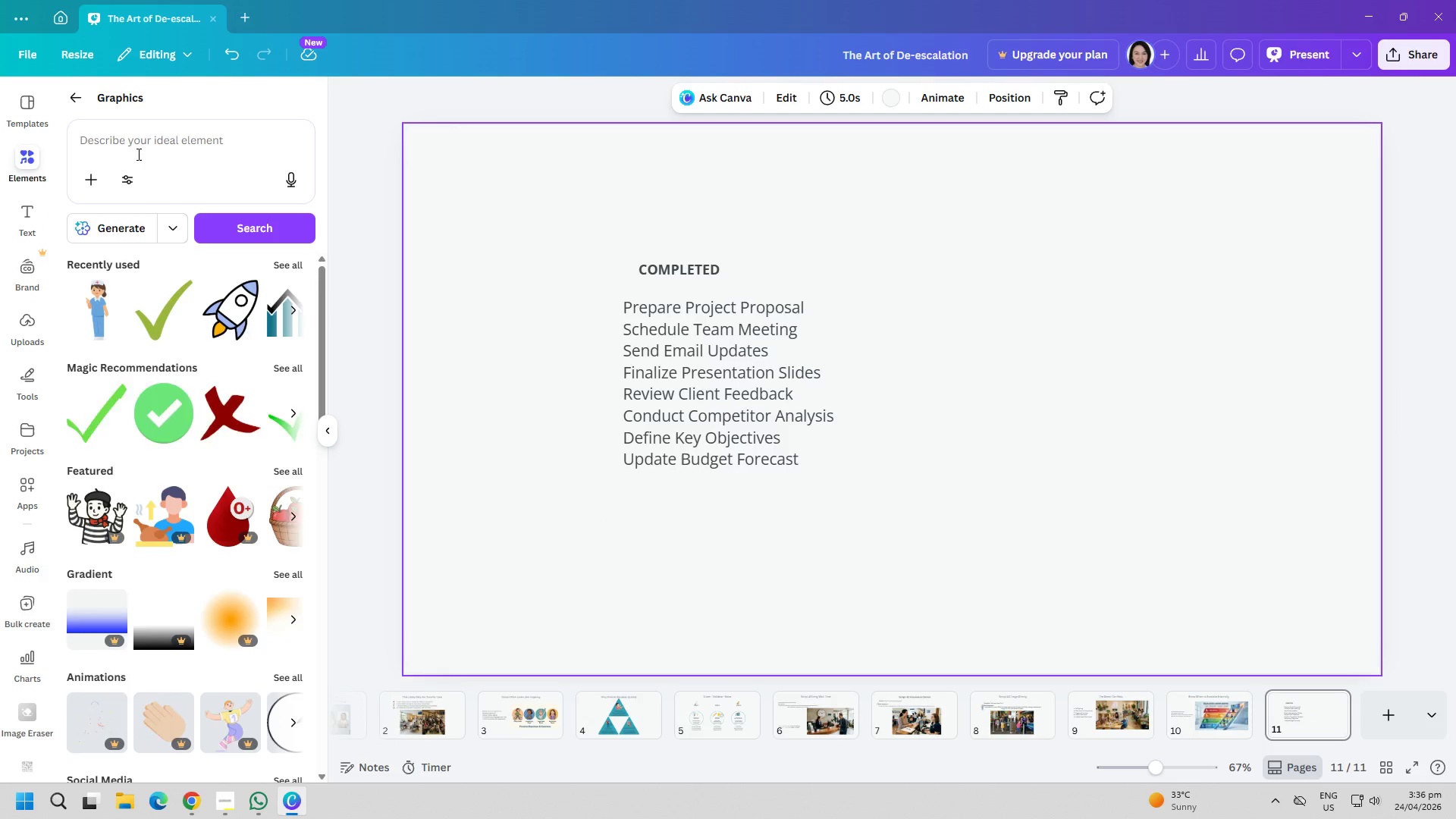 
left_click([141, 149])
 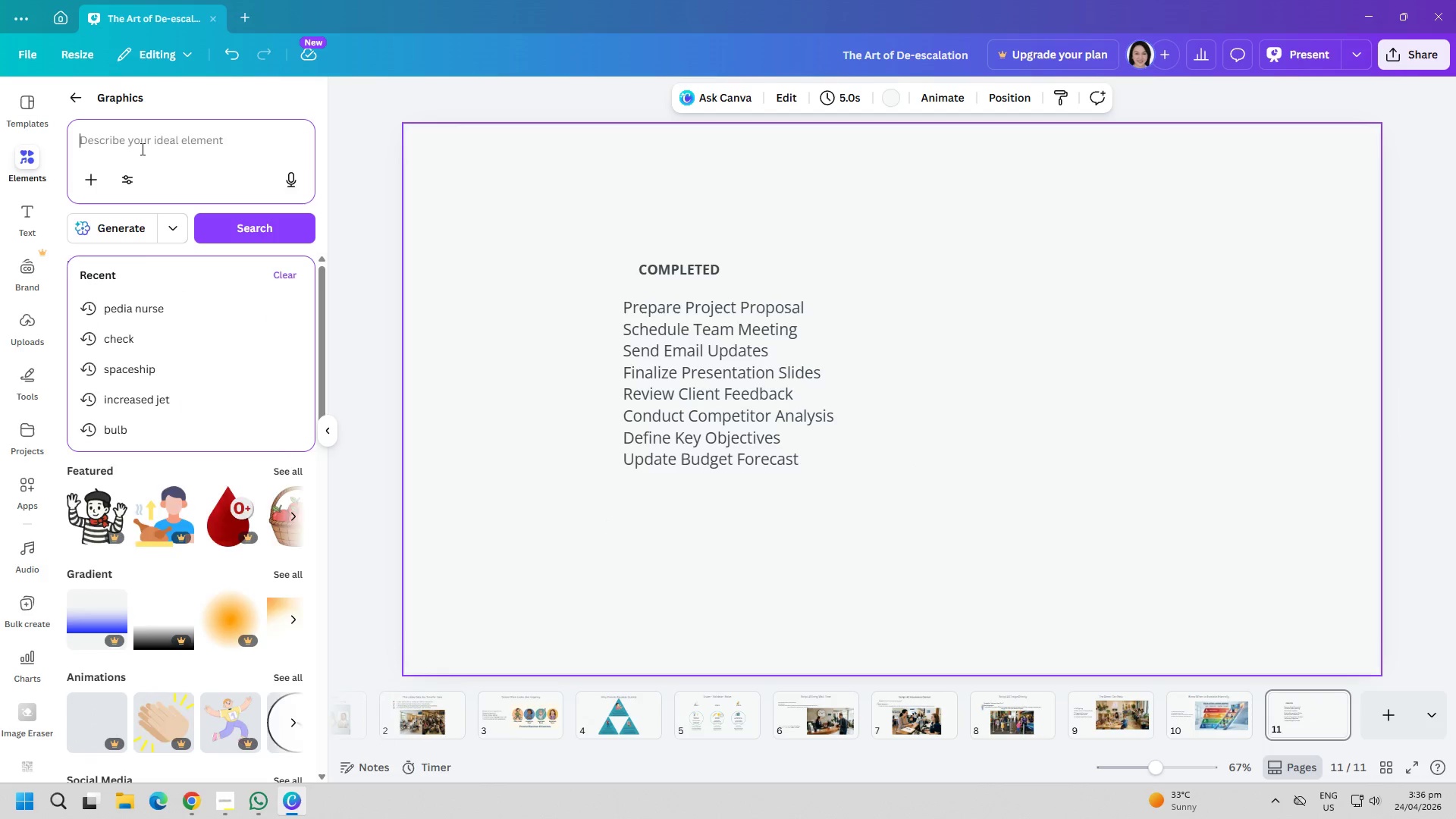 
type(check)
 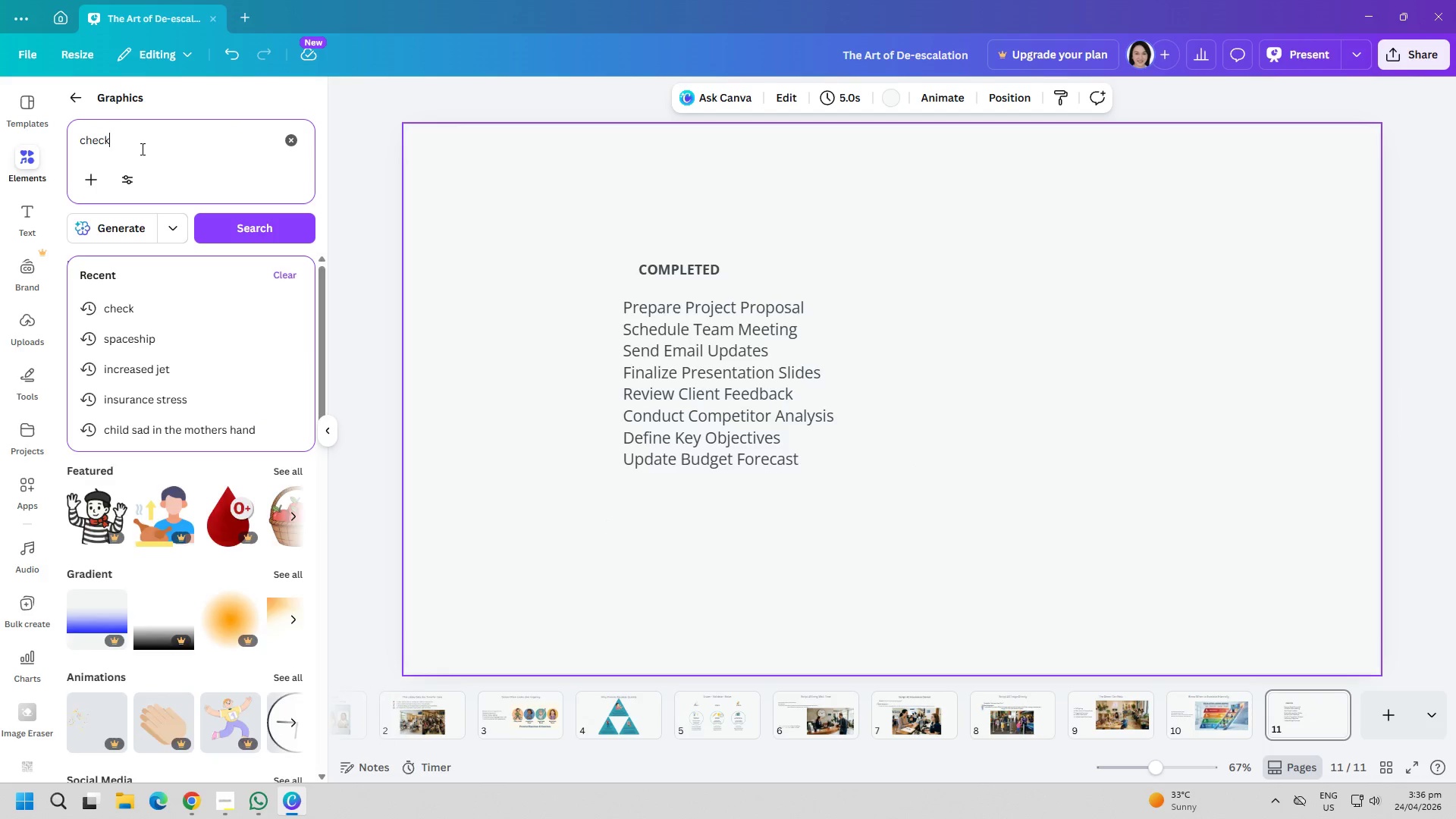 
key(Enter)
 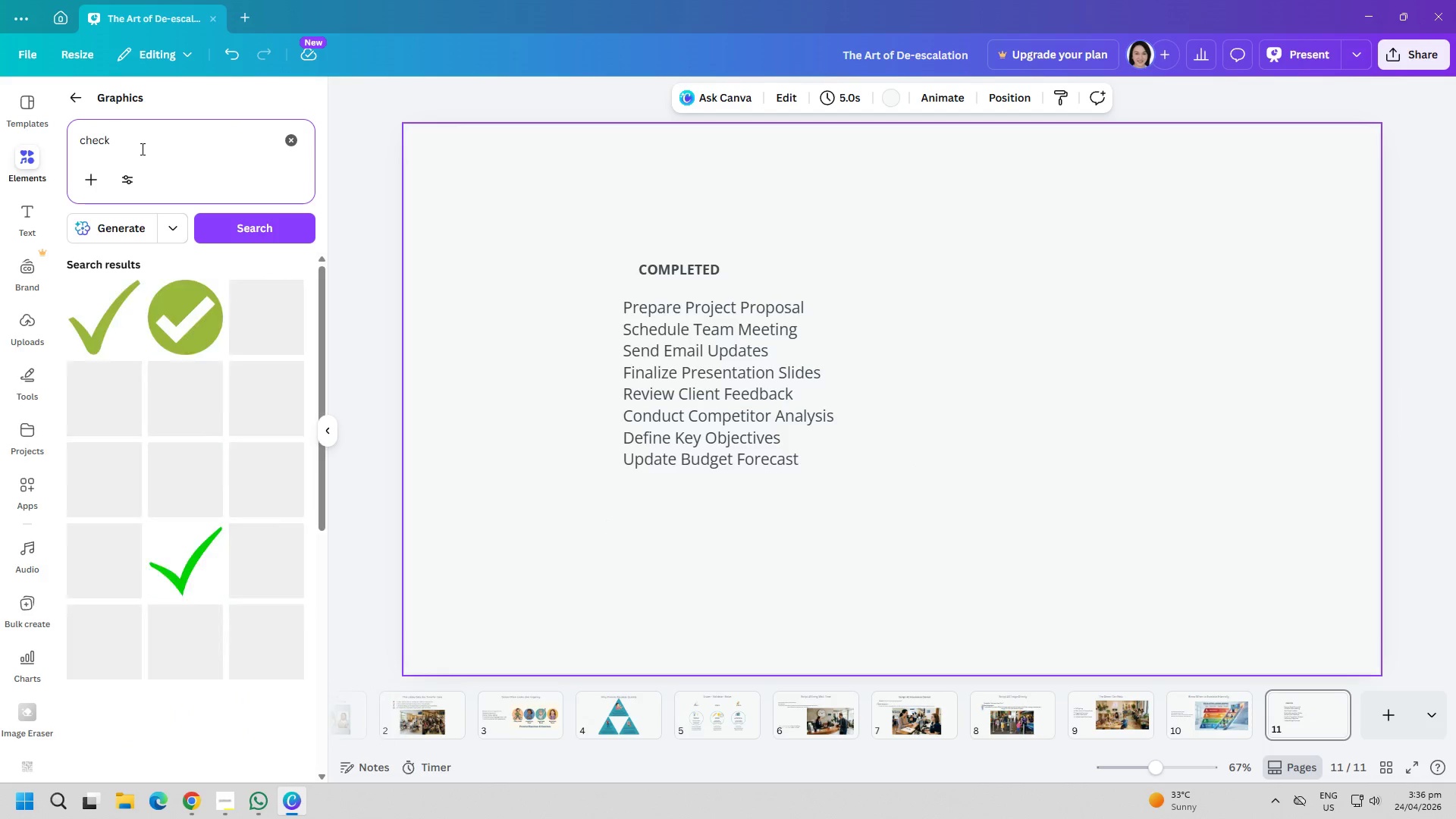 
mouse_move([101, 341])
 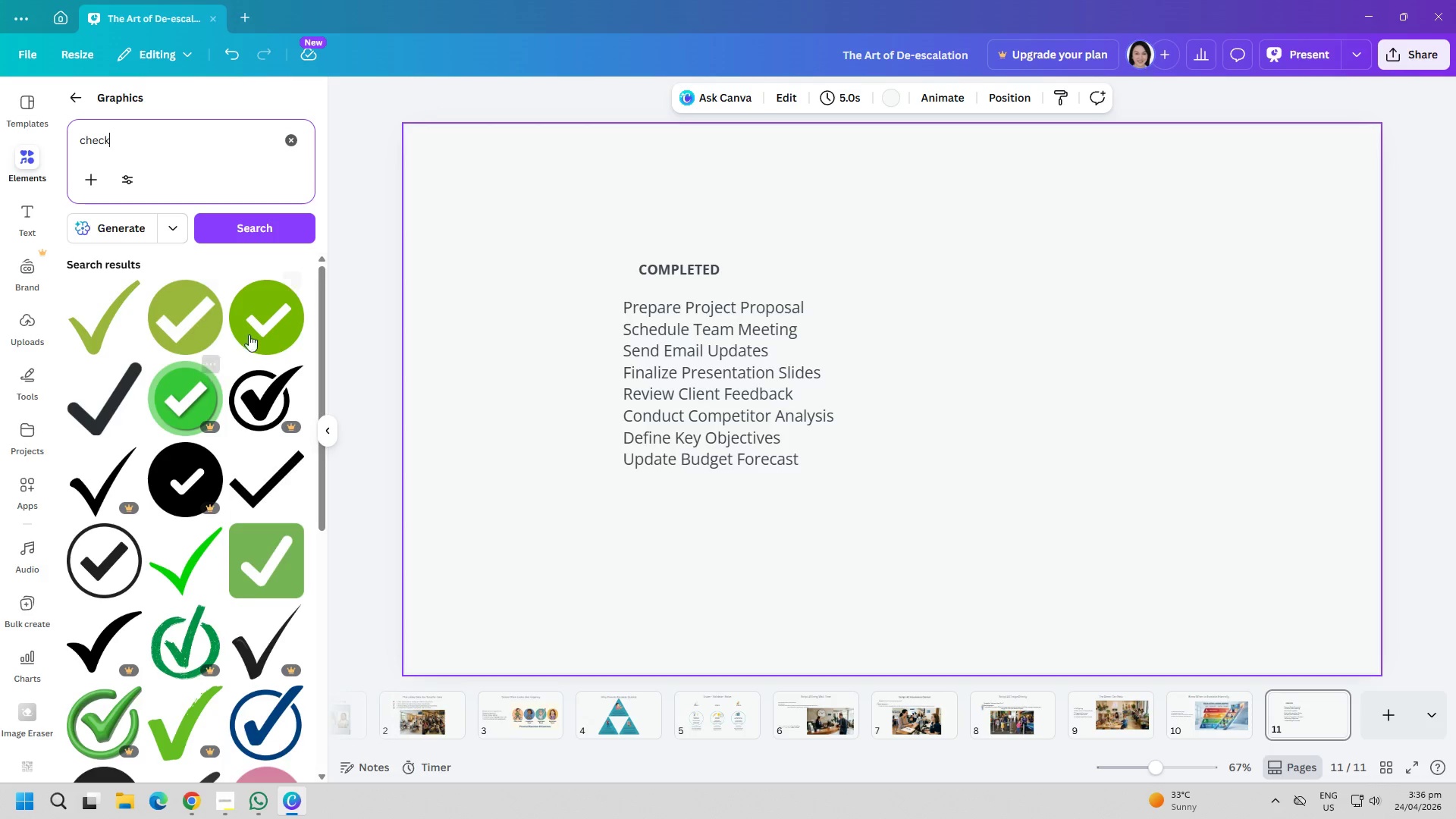 
left_click([276, 328])
 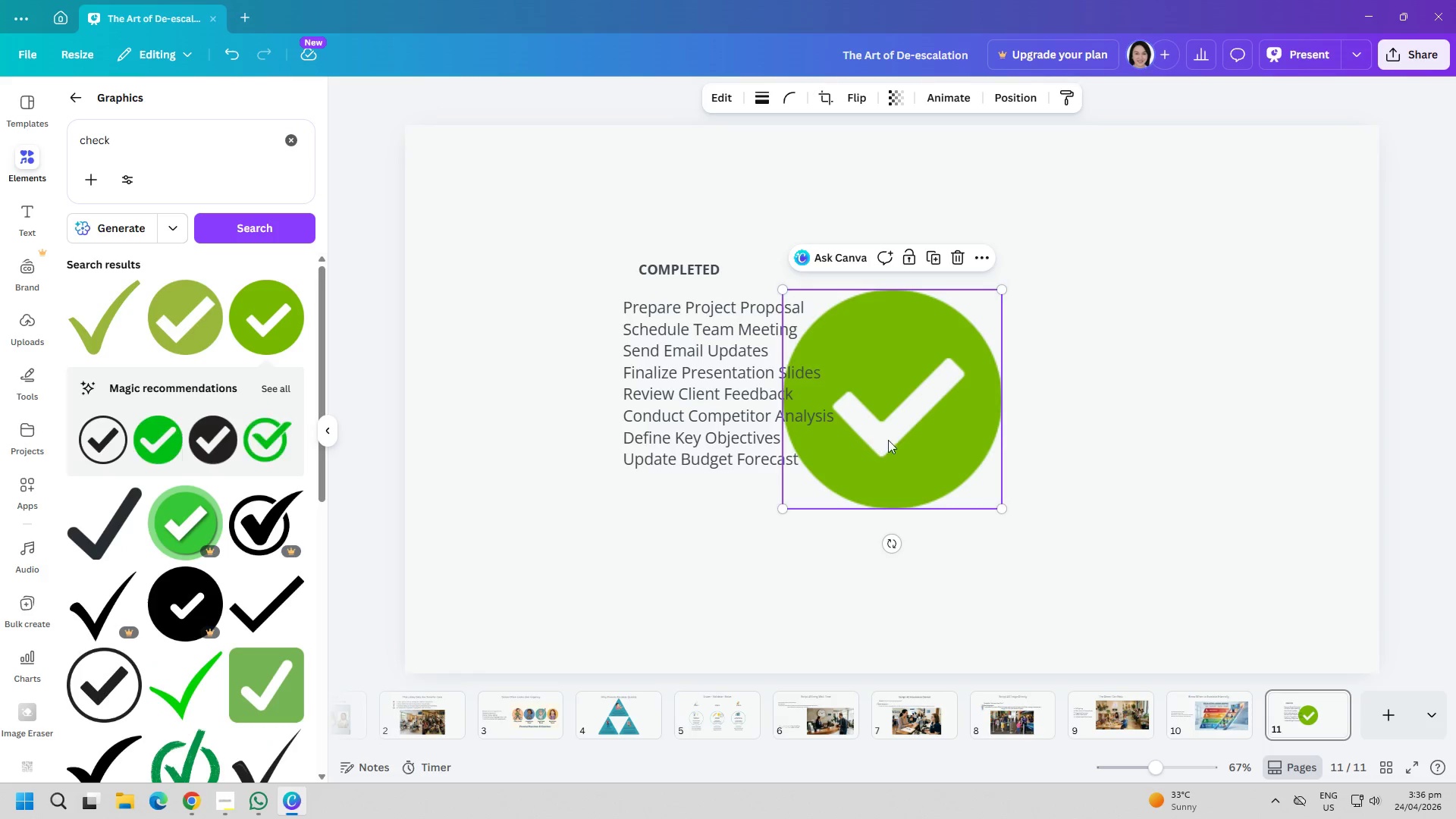 
left_click_drag(start_coordinate=[897, 440], to_coordinate=[558, 393])
 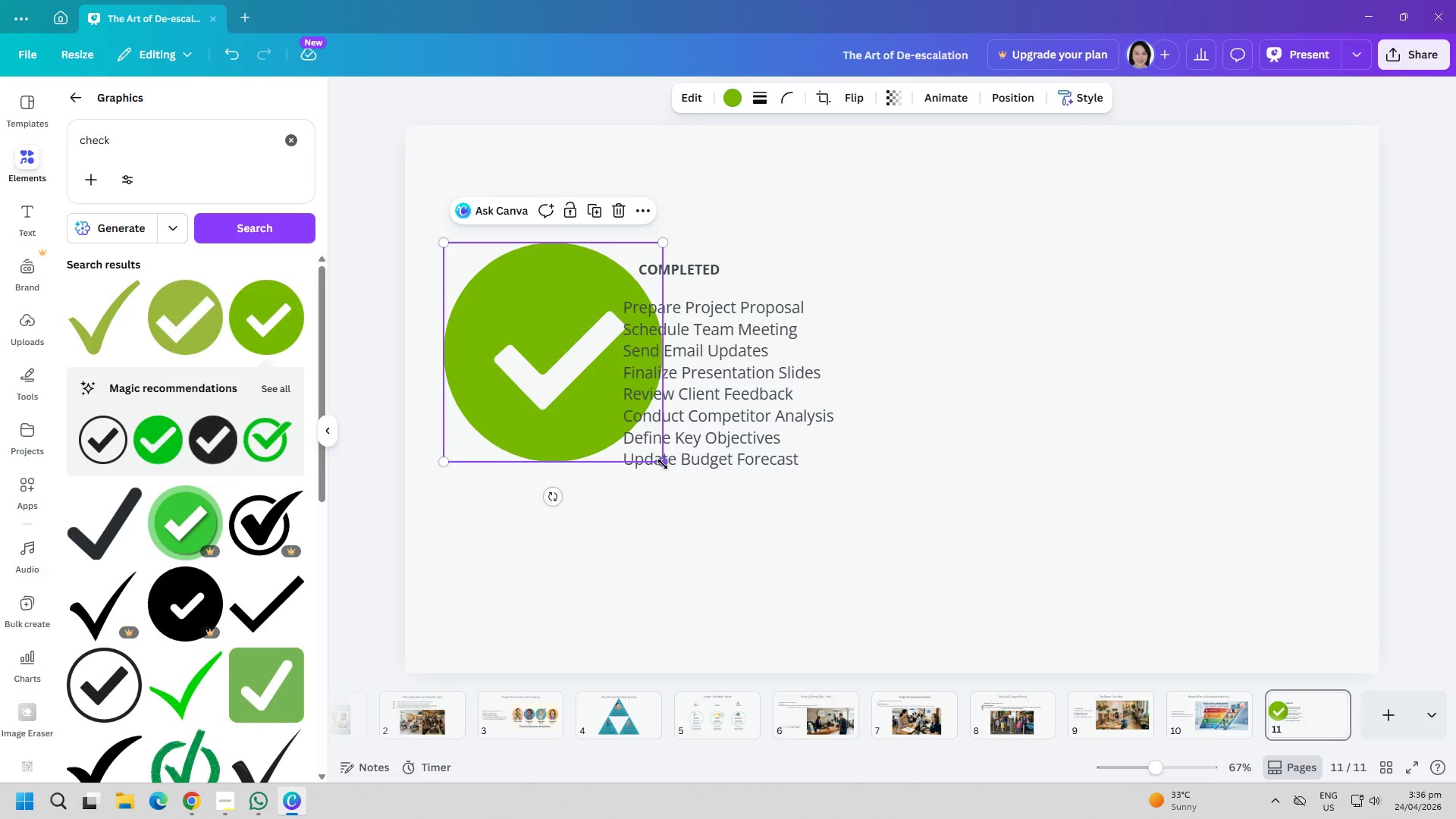 
left_click_drag(start_coordinate=[662, 464], to_coordinate=[444, 278])
 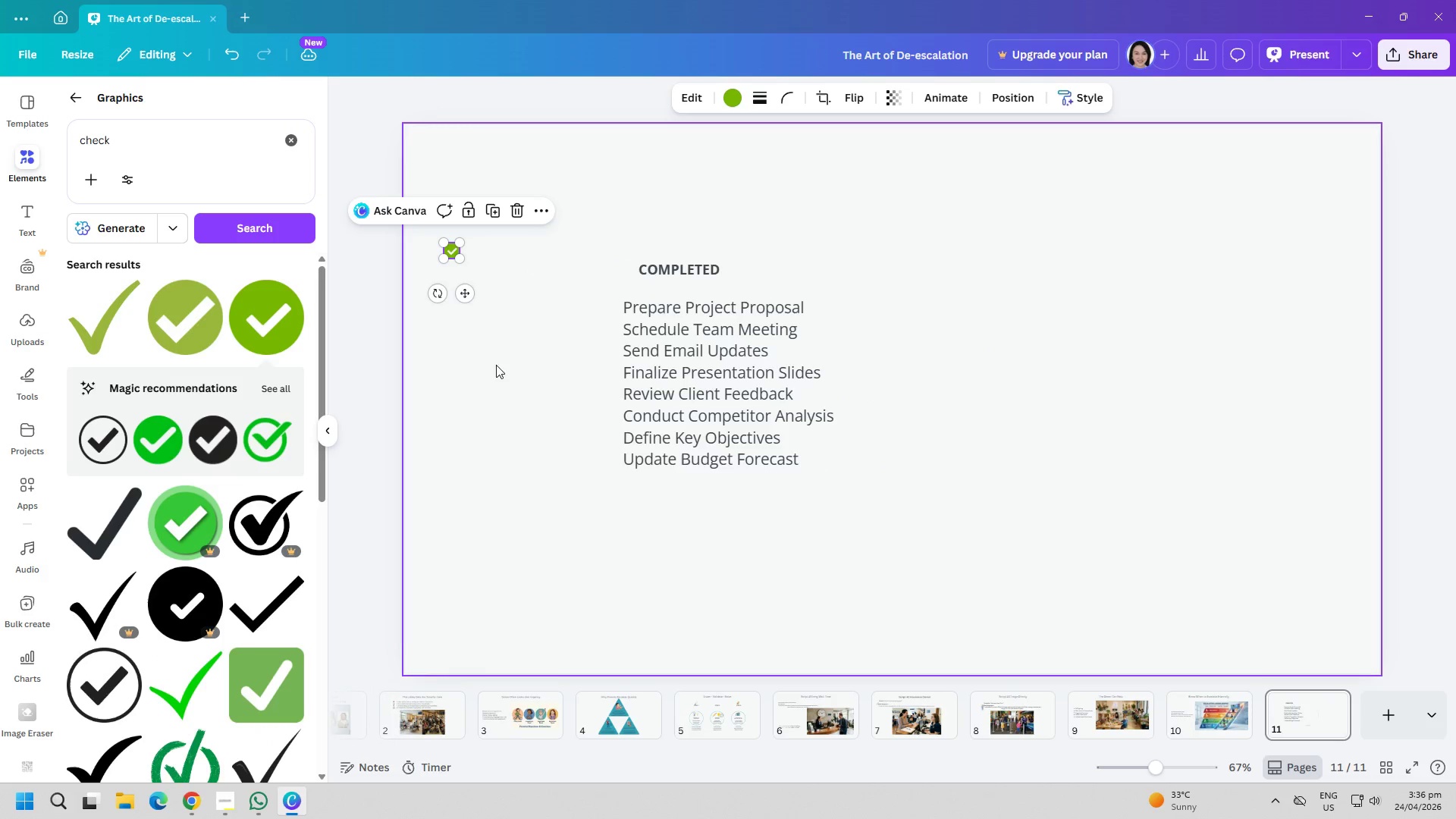 
left_click([510, 375])
 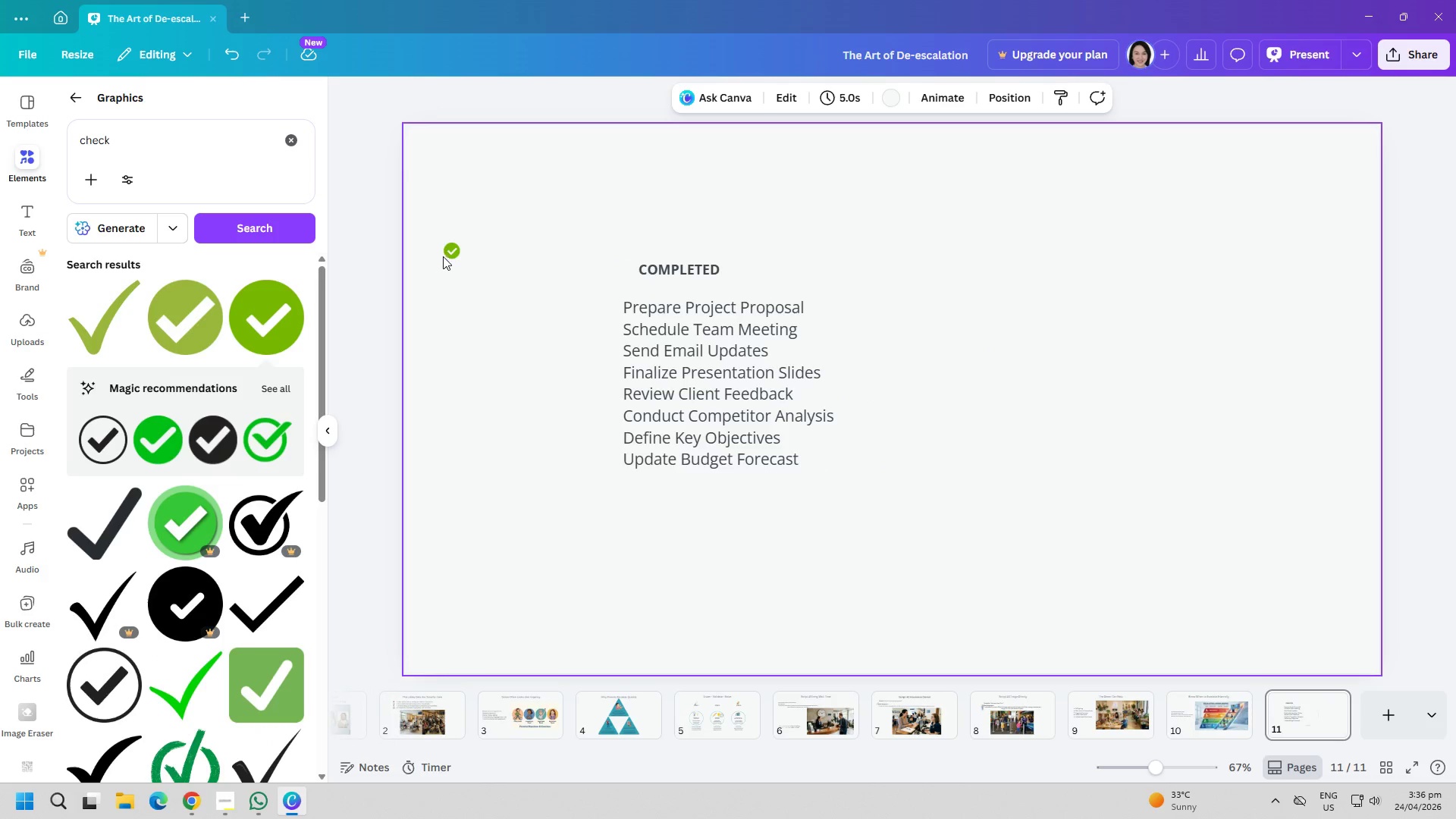 
left_click_drag(start_coordinate=[453, 249], to_coordinate=[610, 309])
 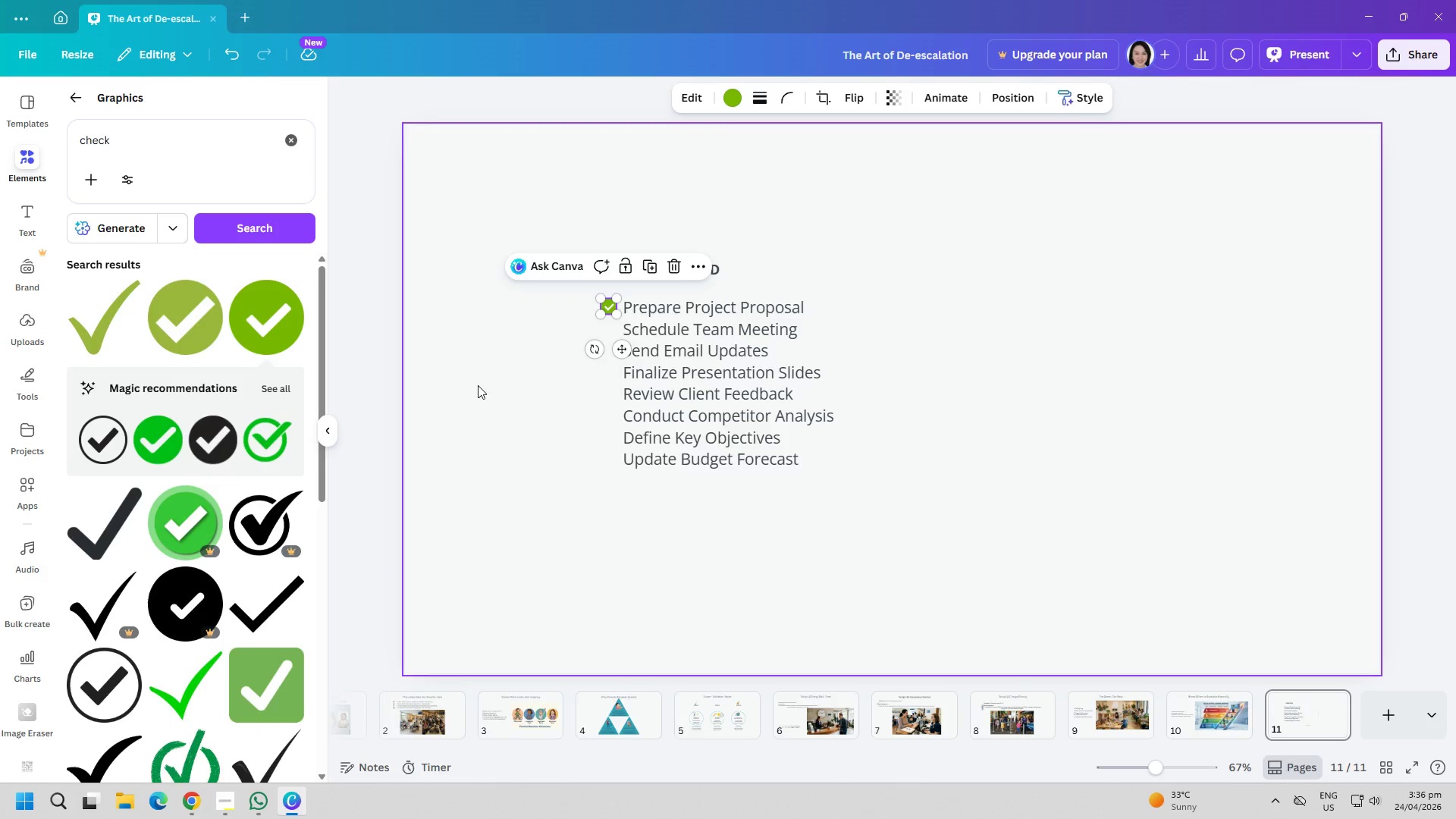 
left_click([476, 385])
 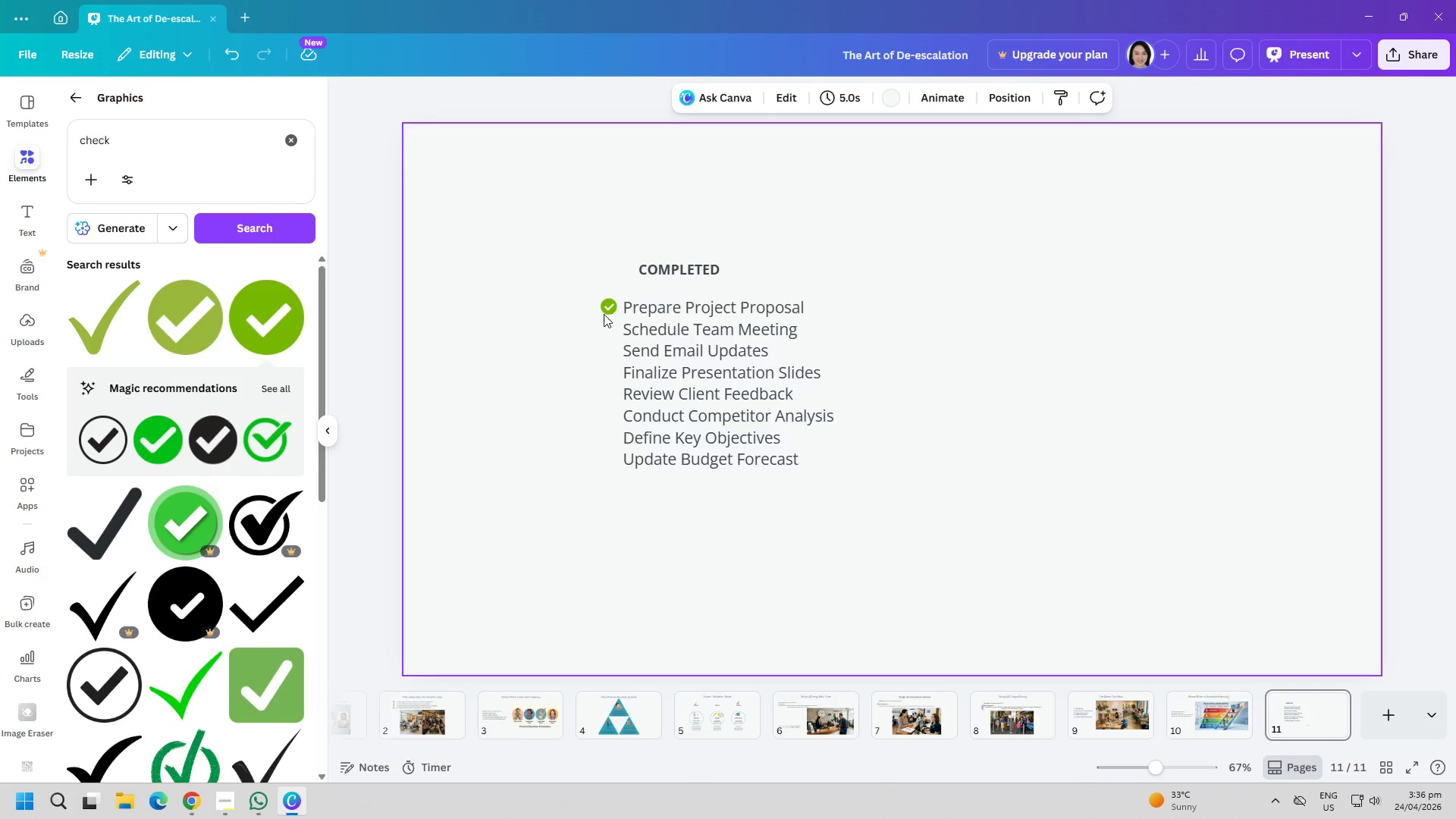 
left_click([610, 306])
 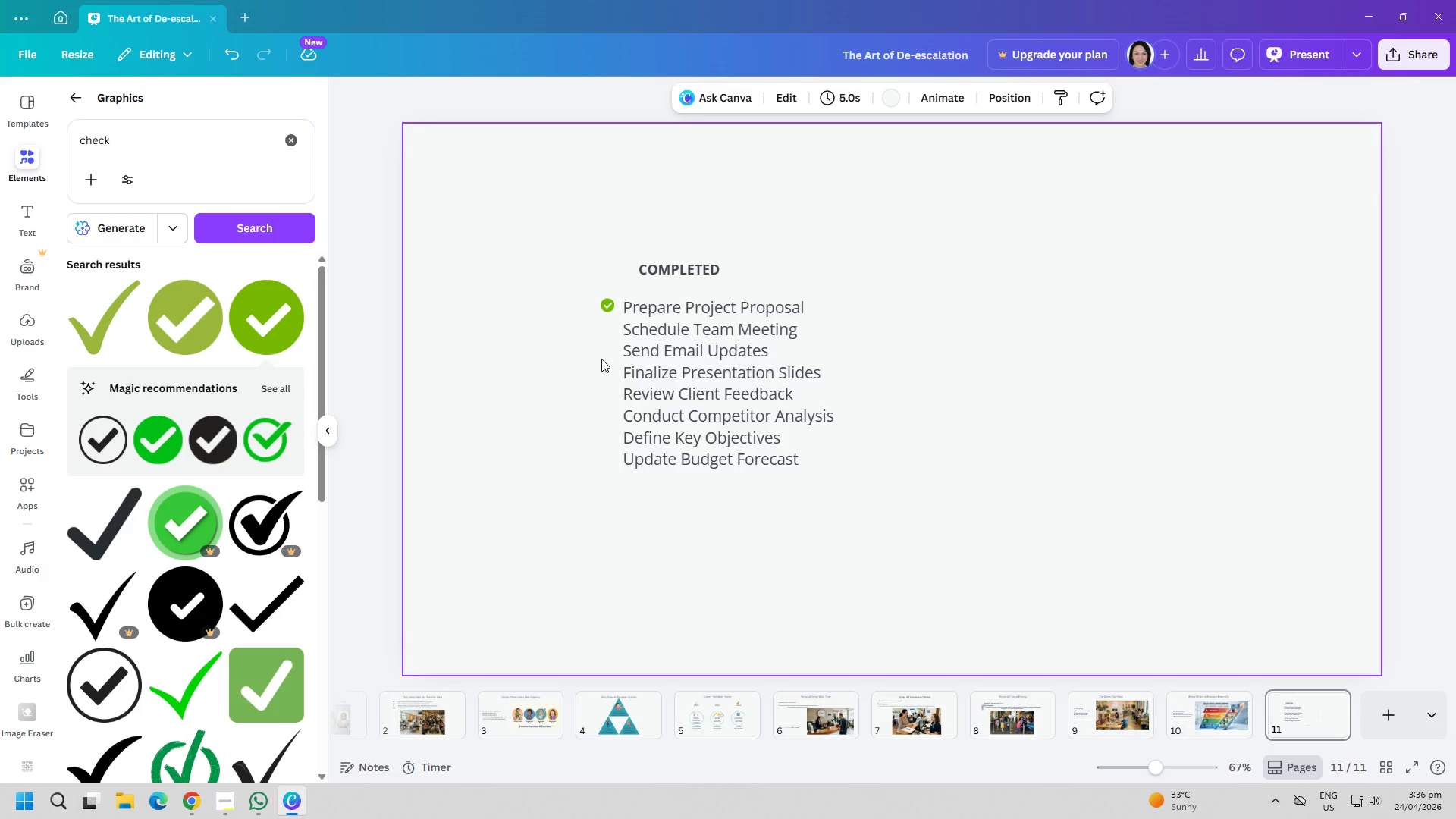 
left_click_drag(start_coordinate=[614, 309], to_coordinate=[619, 309])
 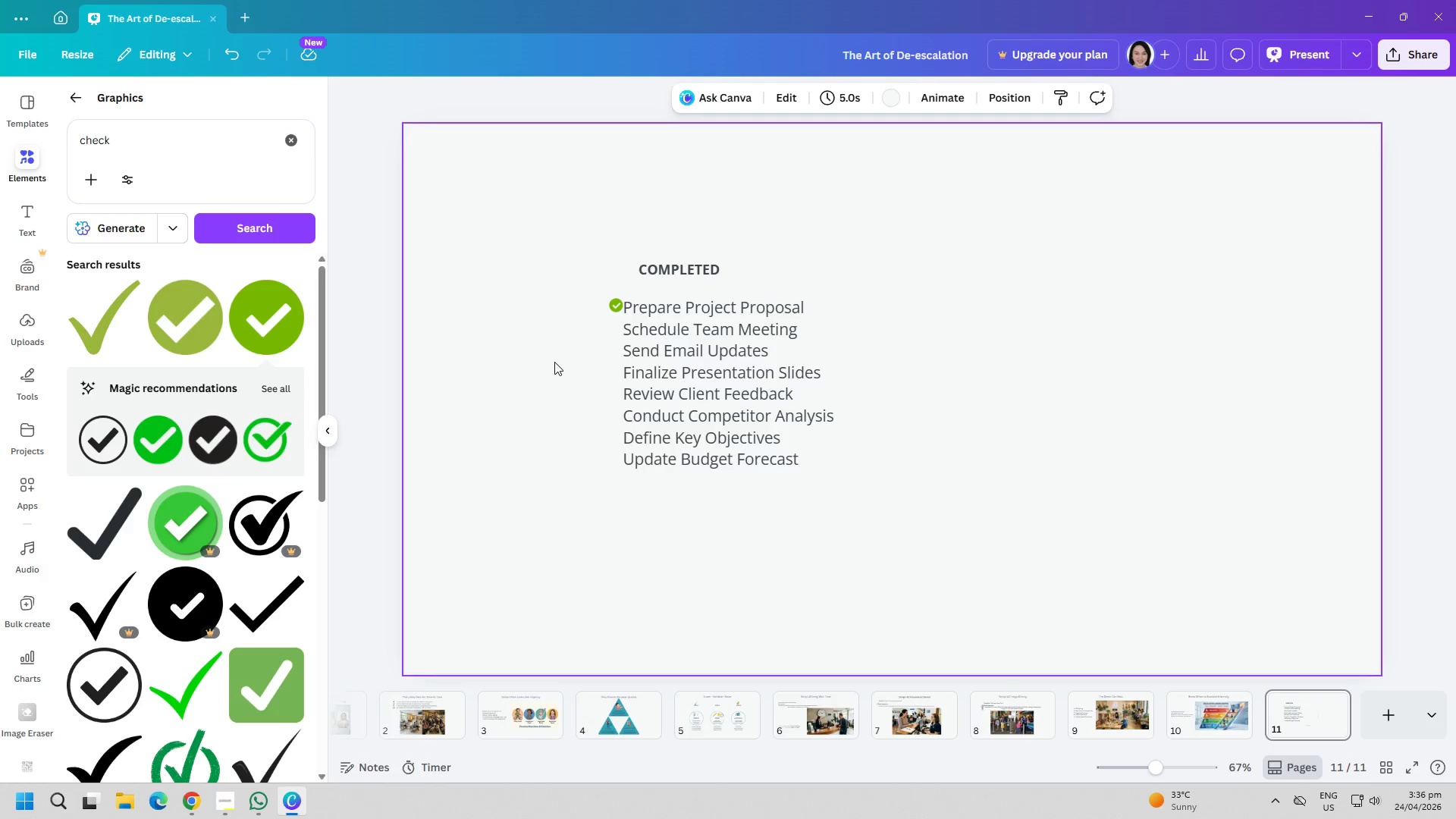 
hold_key(key=ControlLeft, duration=0.48)
 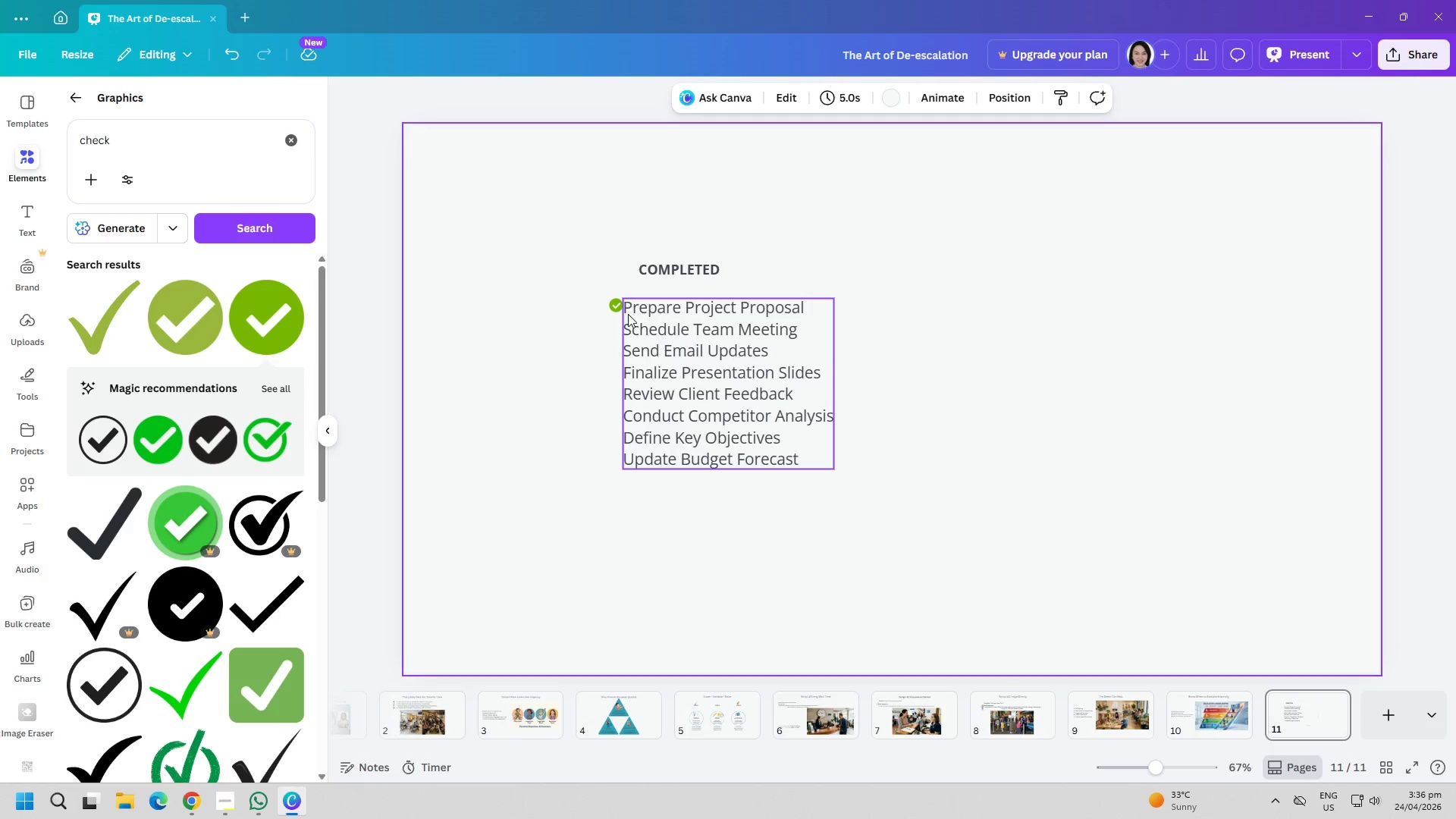 
left_click([616, 309])
 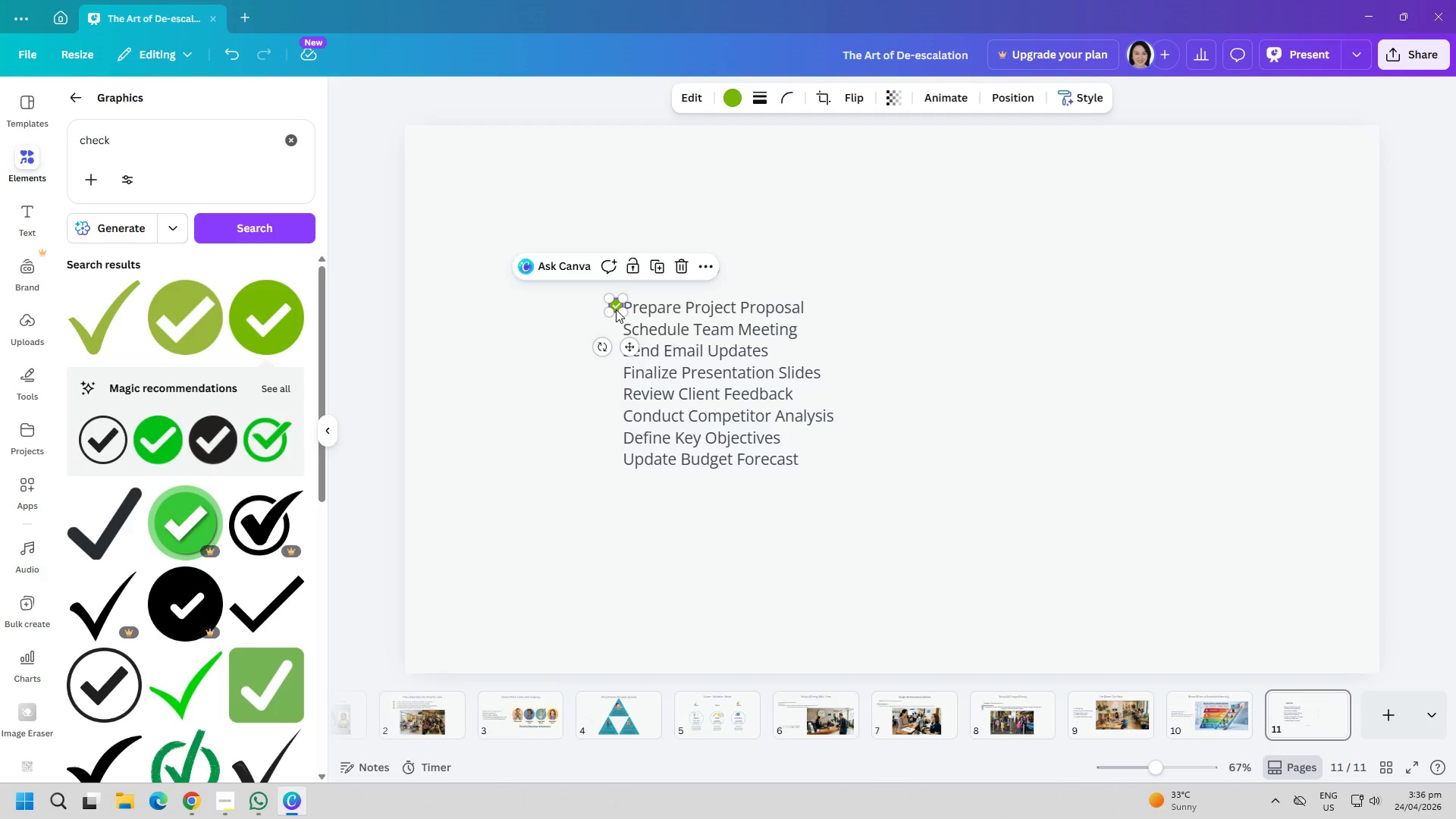 
key(Control+ControlLeft)
 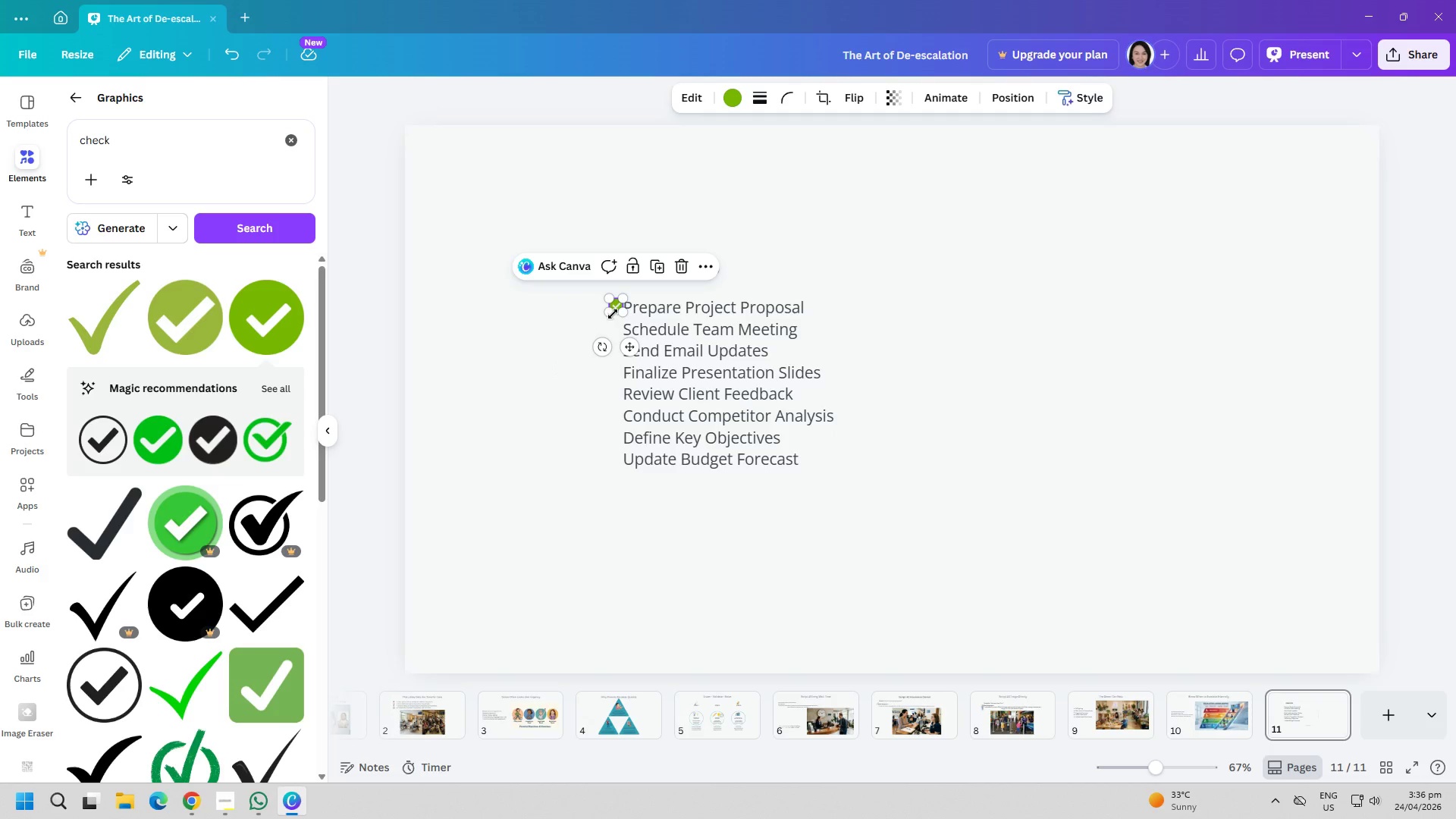 
key(Control+C)
 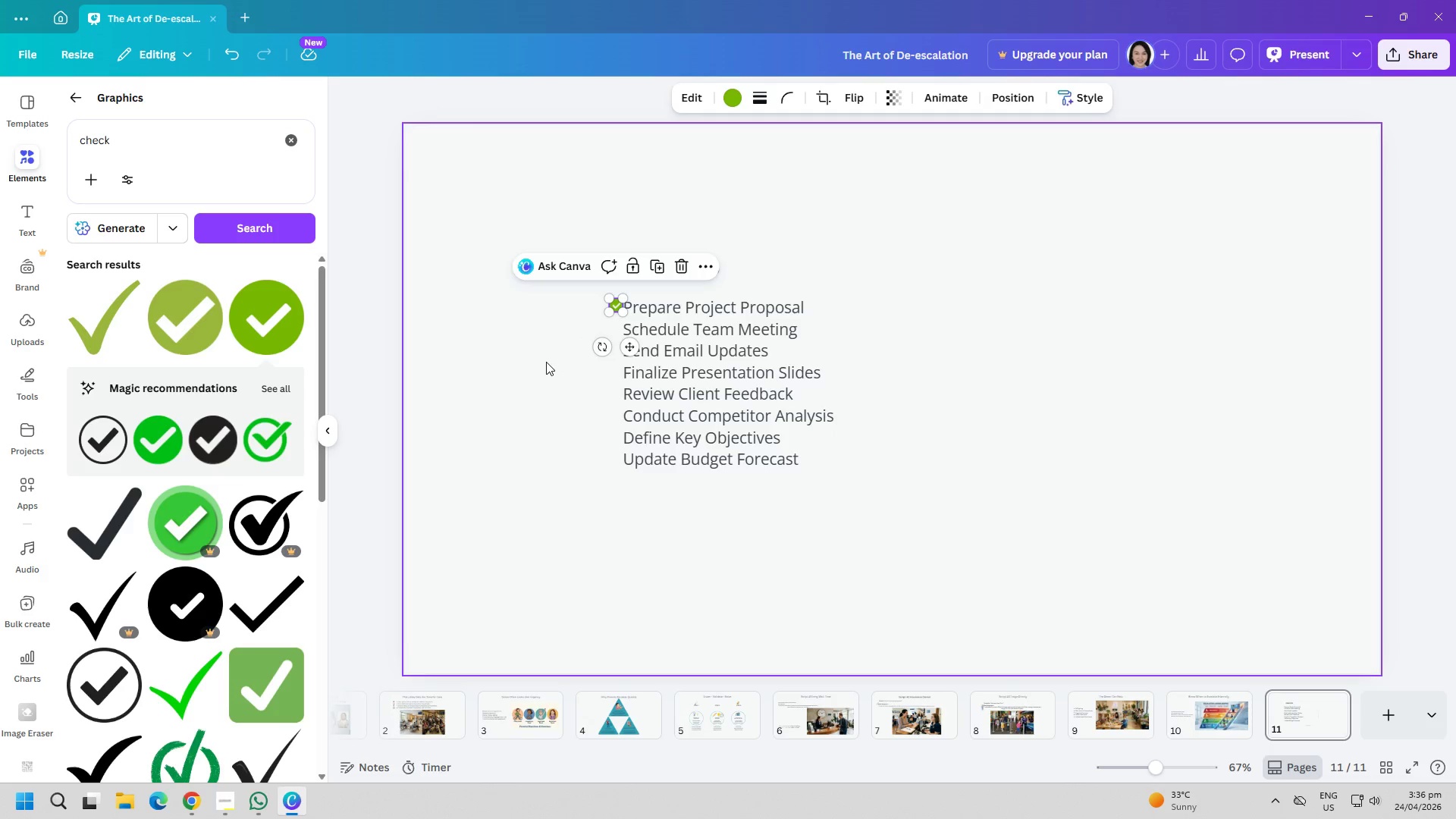 
key(Control+ControlLeft)
 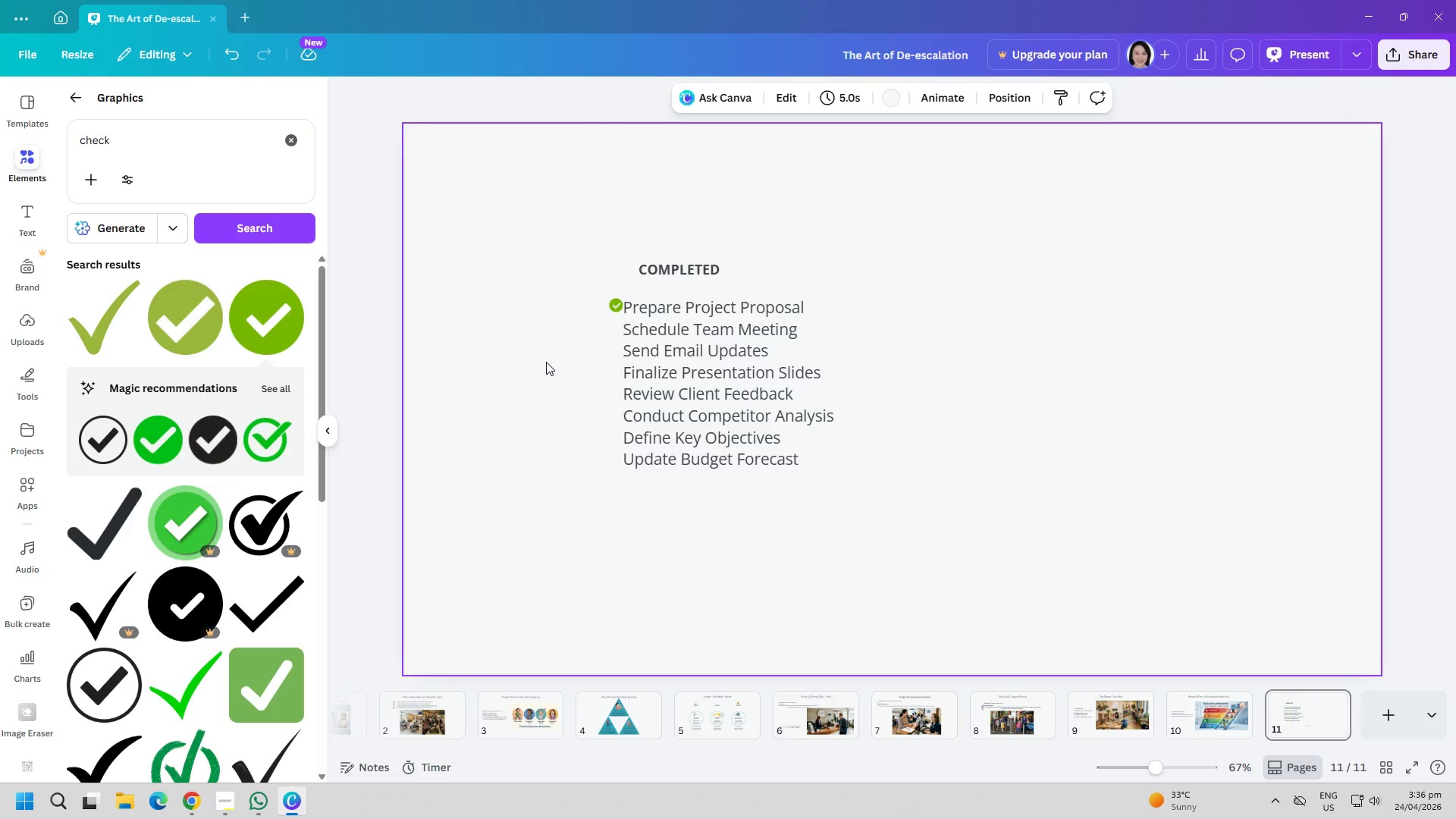 
key(Control+V)
 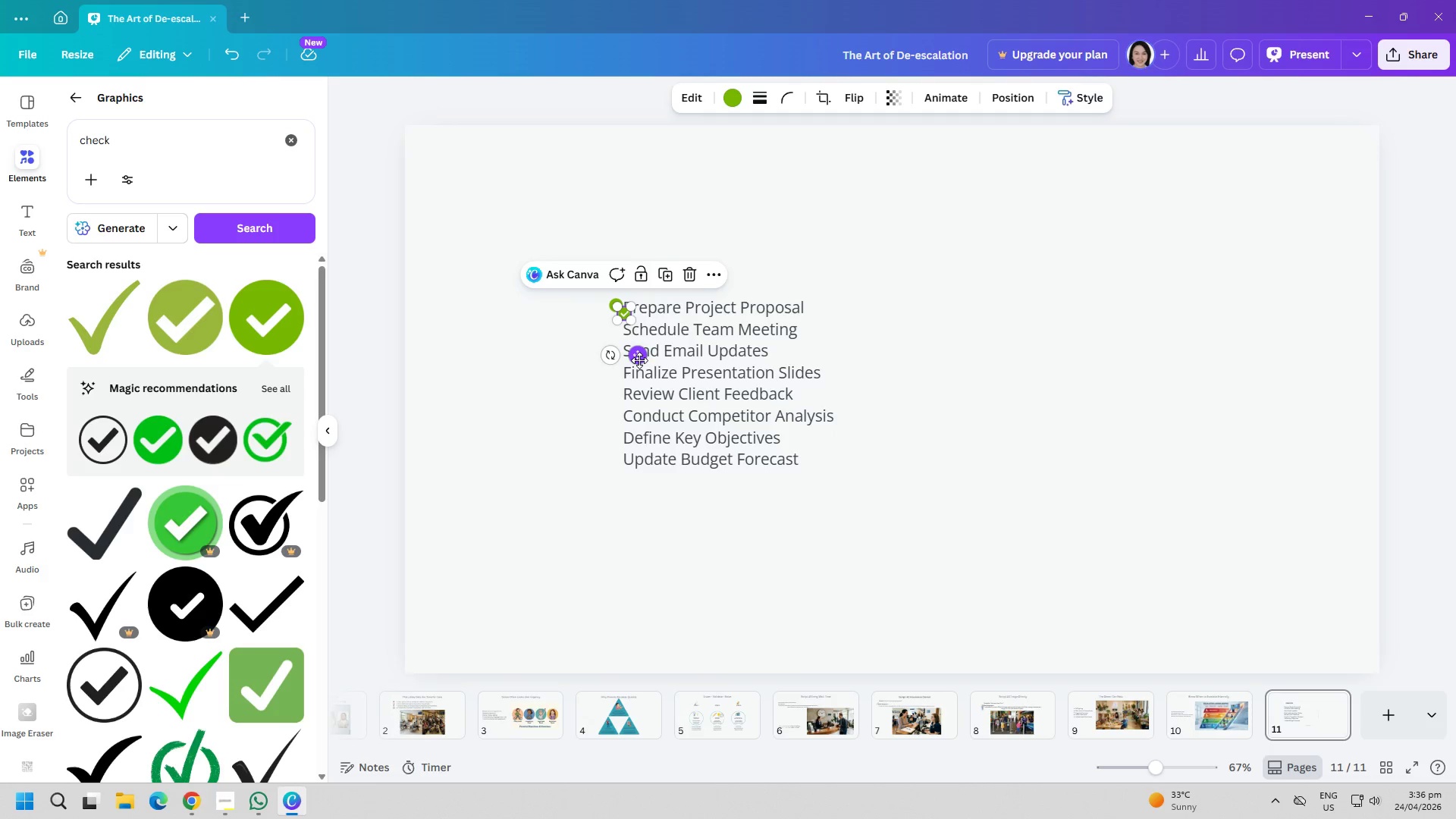 
left_click_drag(start_coordinate=[639, 360], to_coordinate=[629, 378])
 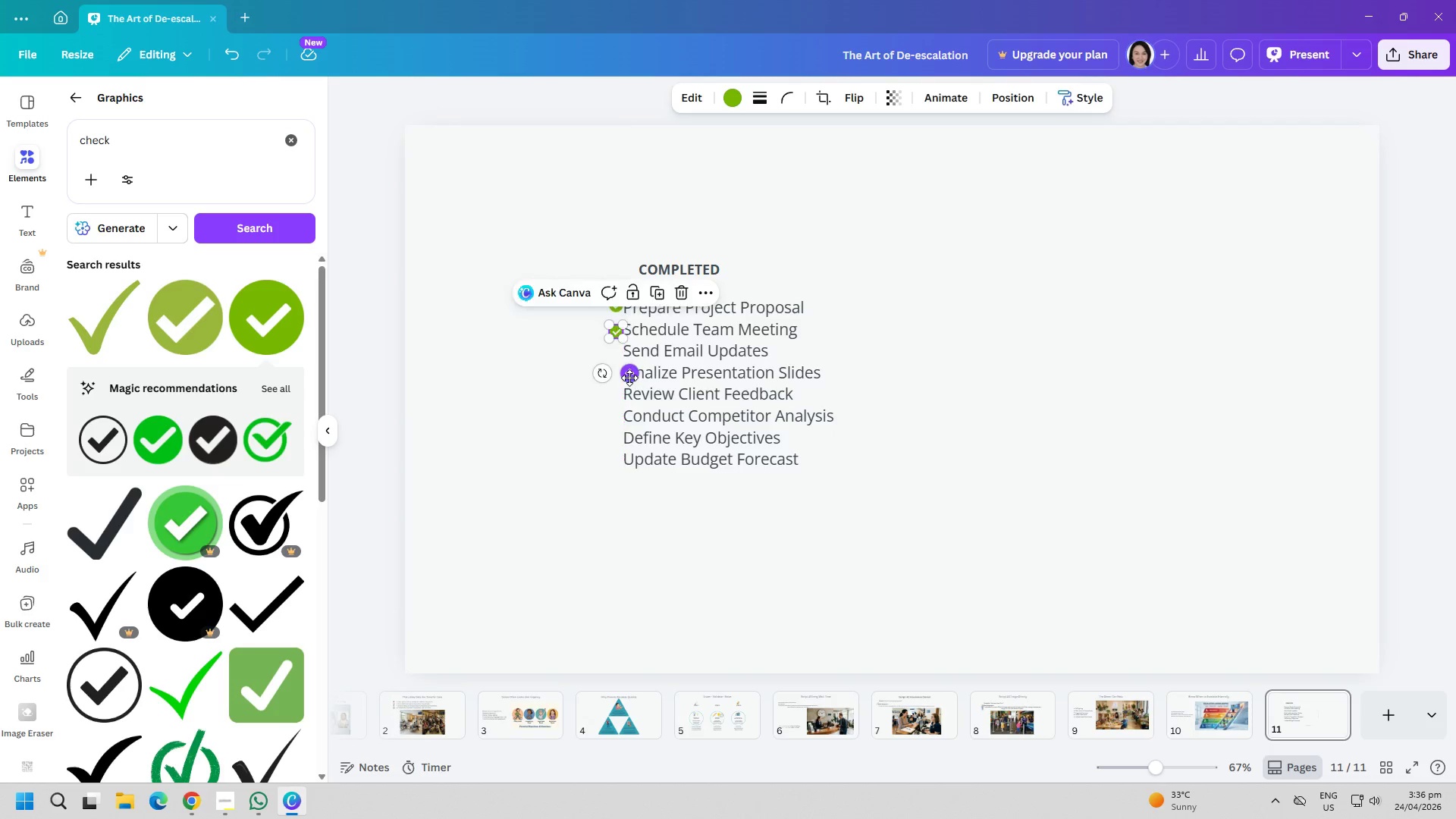 
key(Control+ControlLeft)
 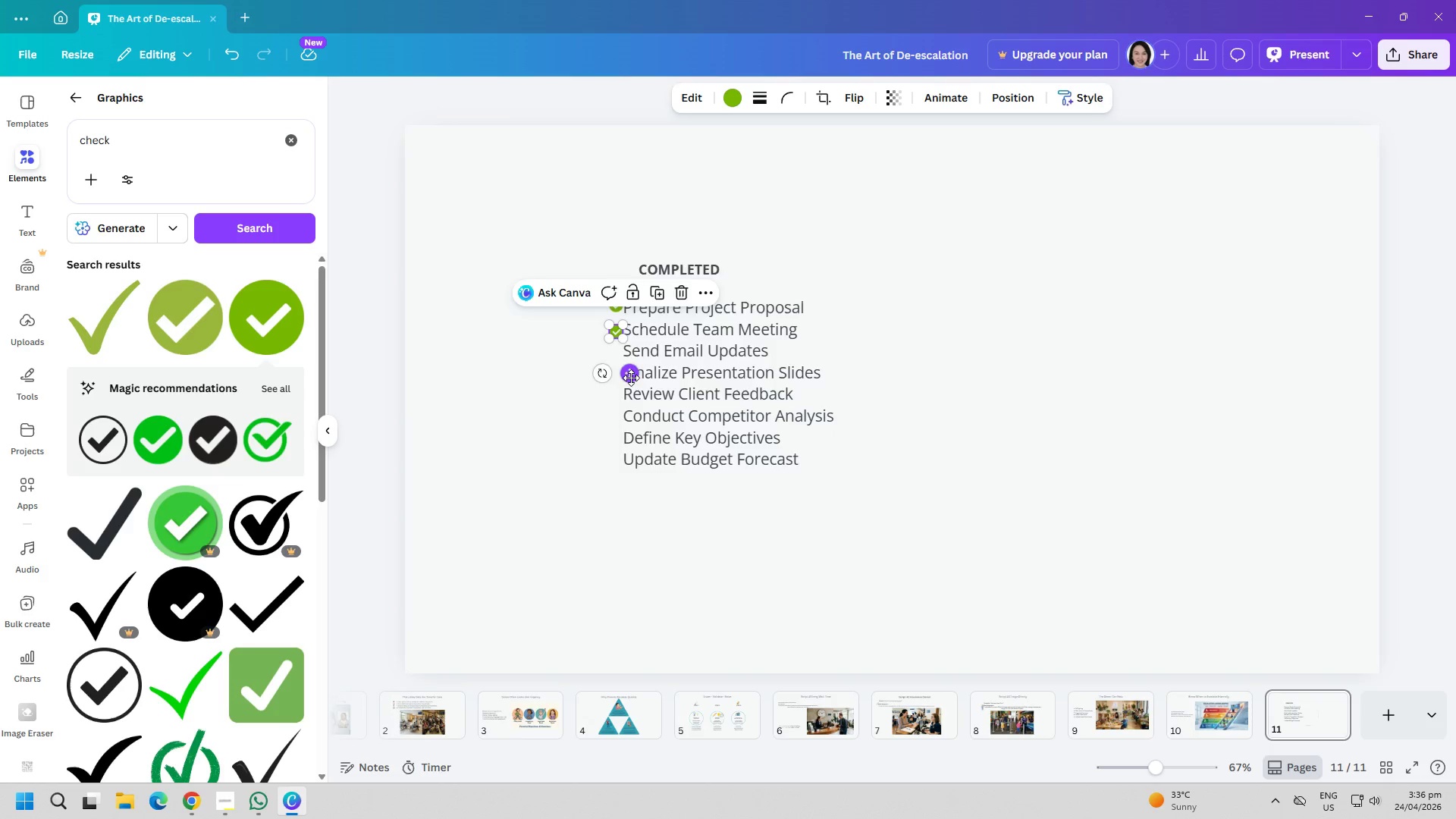 
key(Control+V)
 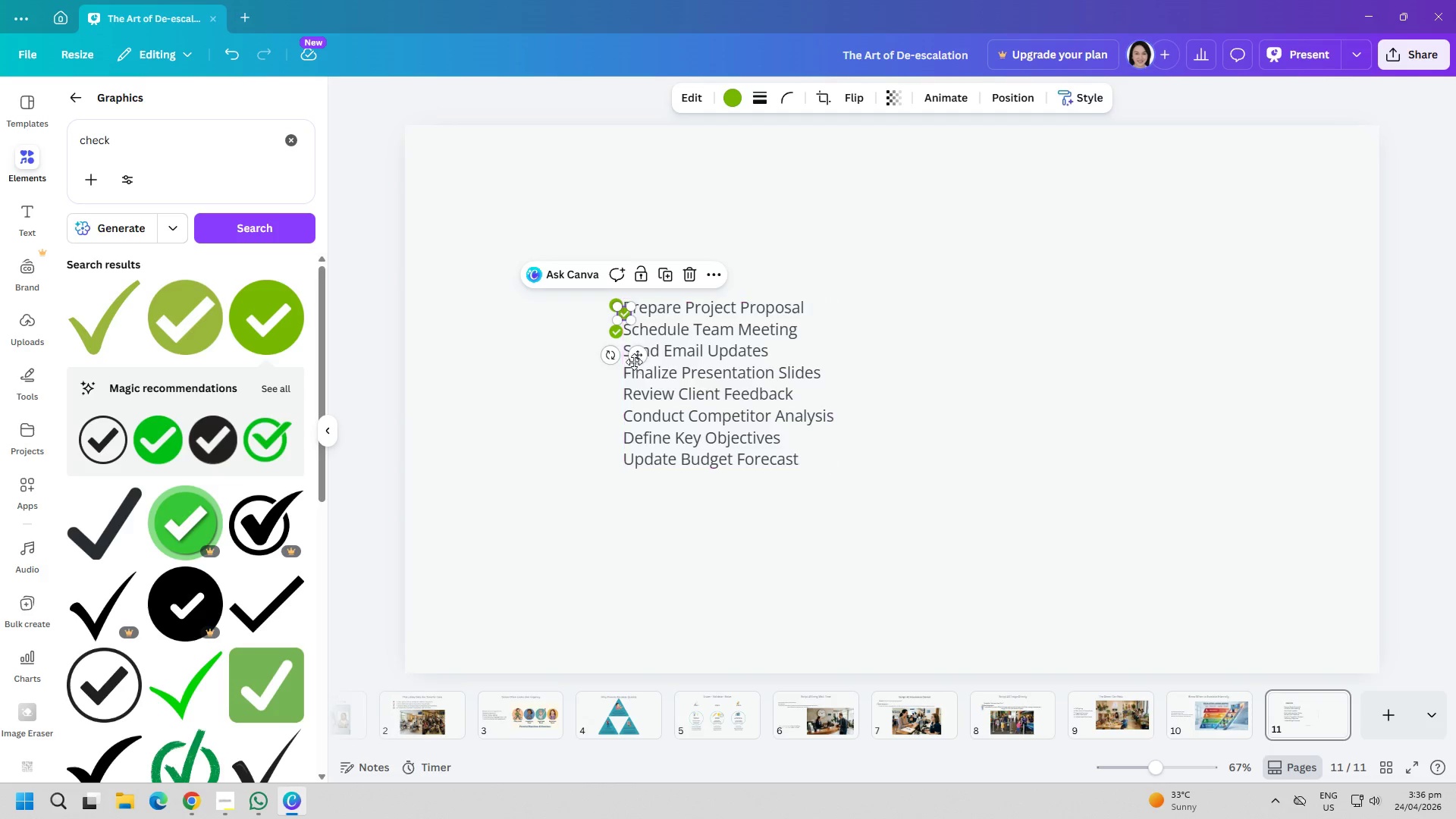 
left_click_drag(start_coordinate=[634, 359], to_coordinate=[627, 394])
 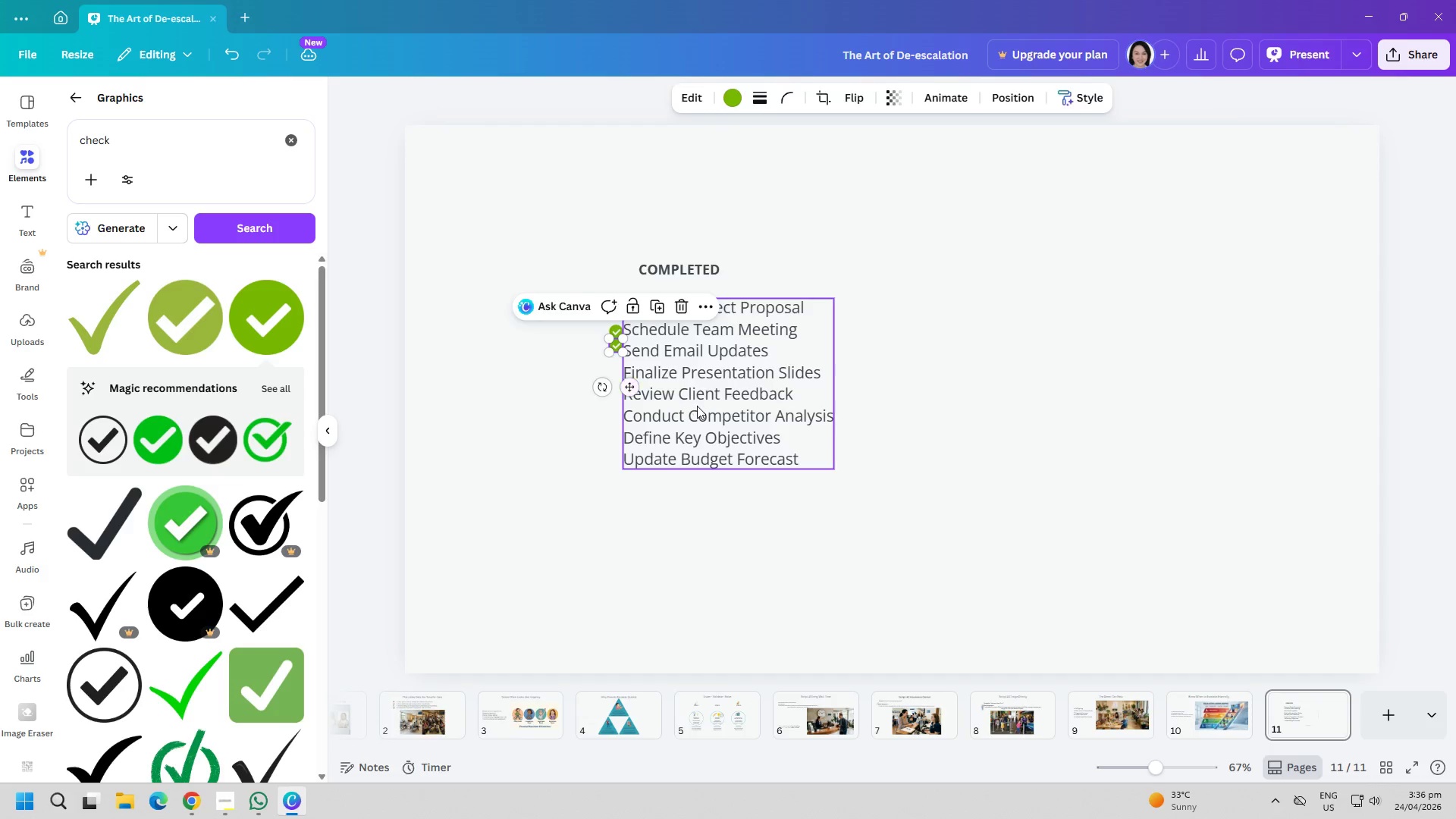 
left_click([697, 406])
 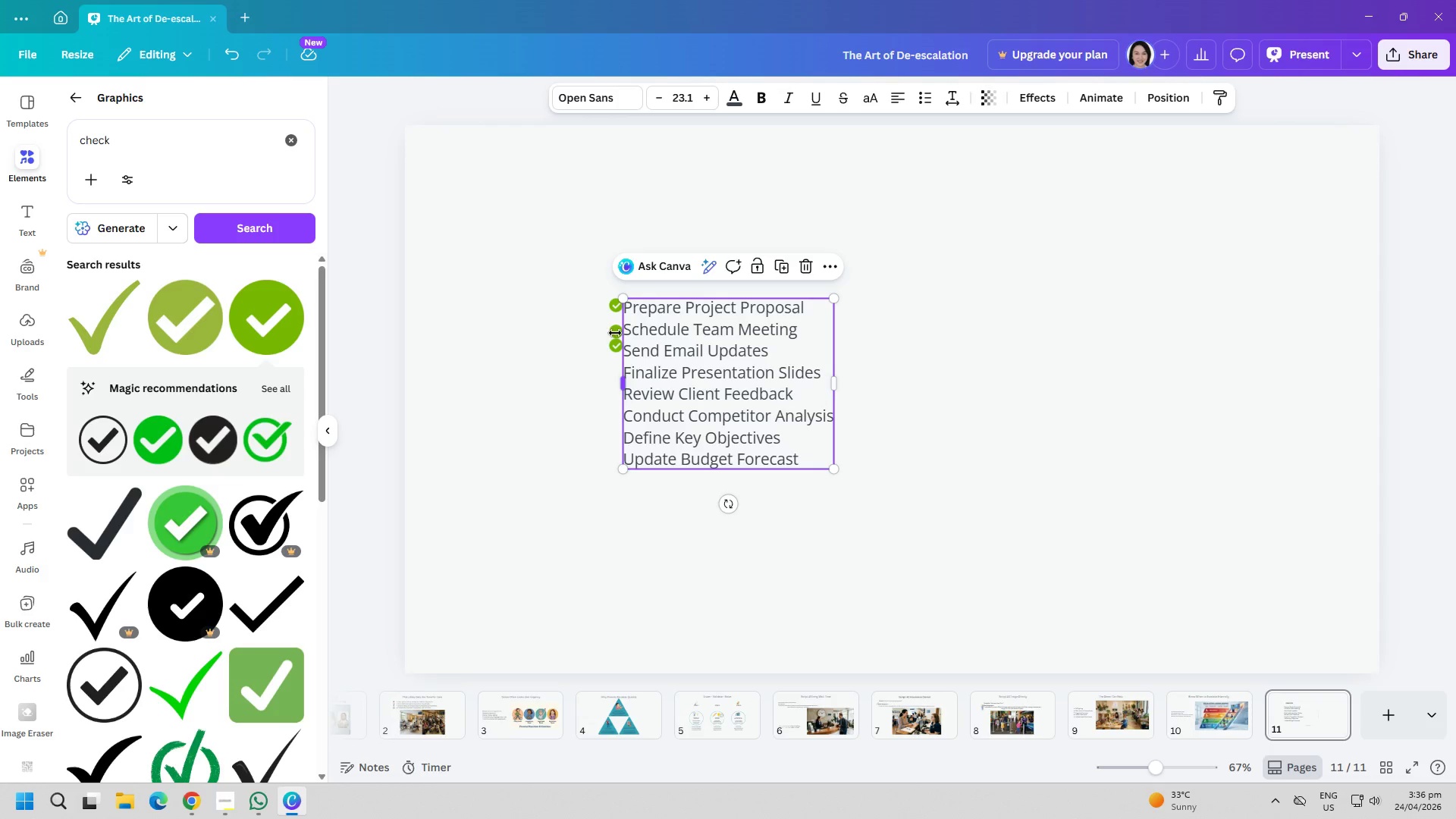 
left_click([615, 333])
 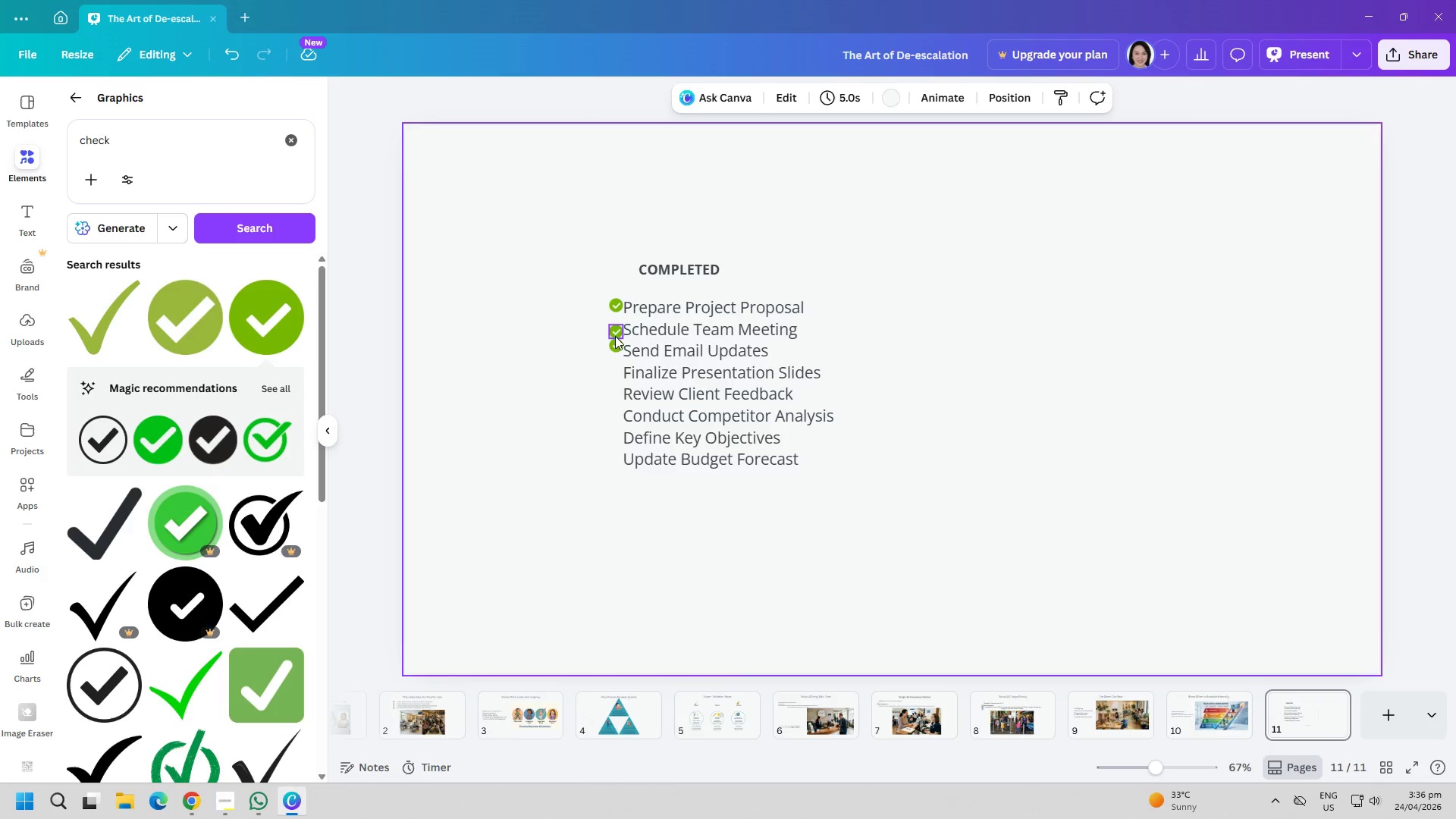 
left_click_drag(start_coordinate=[615, 333], to_coordinate=[617, 328])
 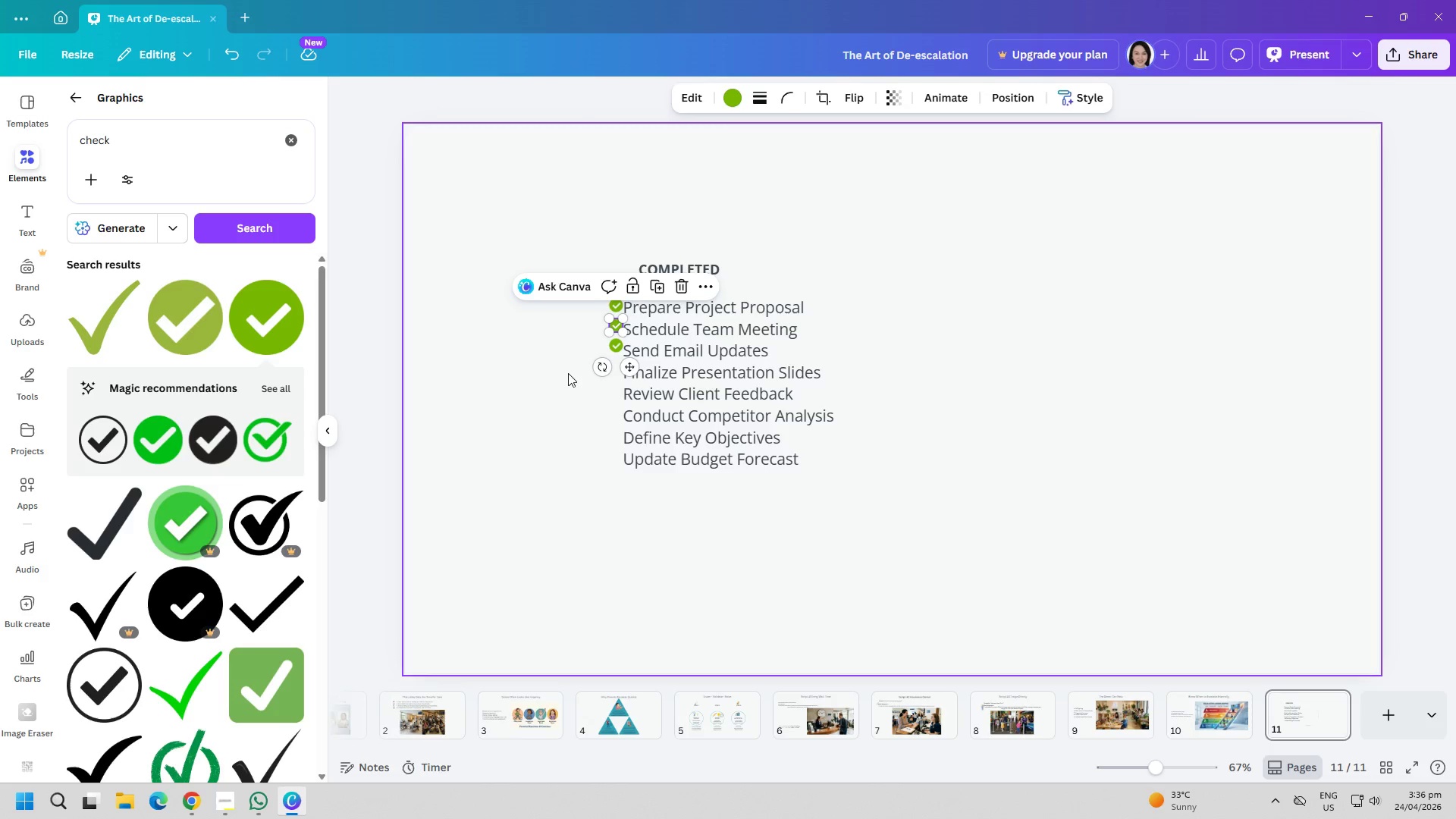 
left_click([566, 375])
 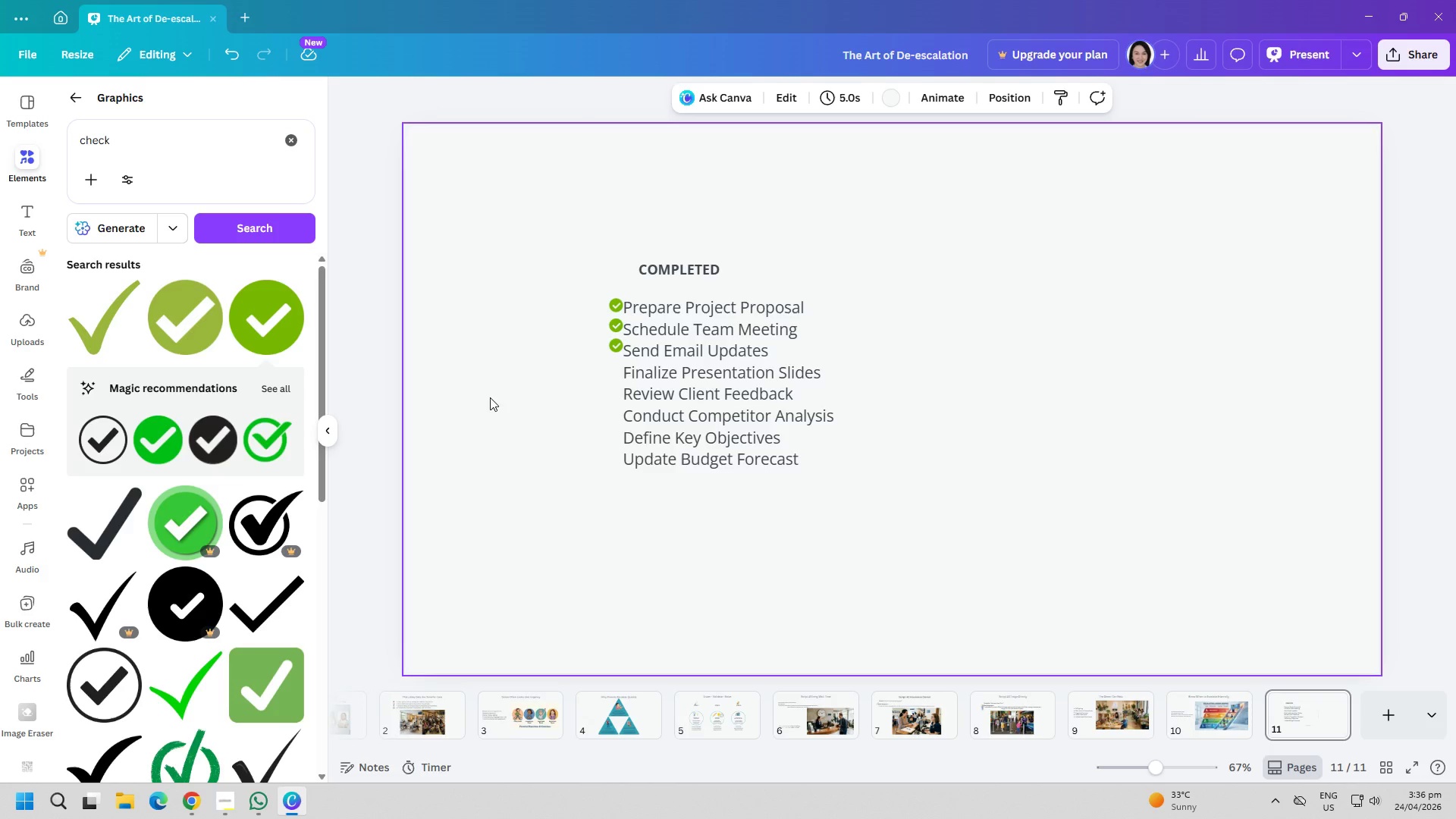 
left_click([672, 360])
 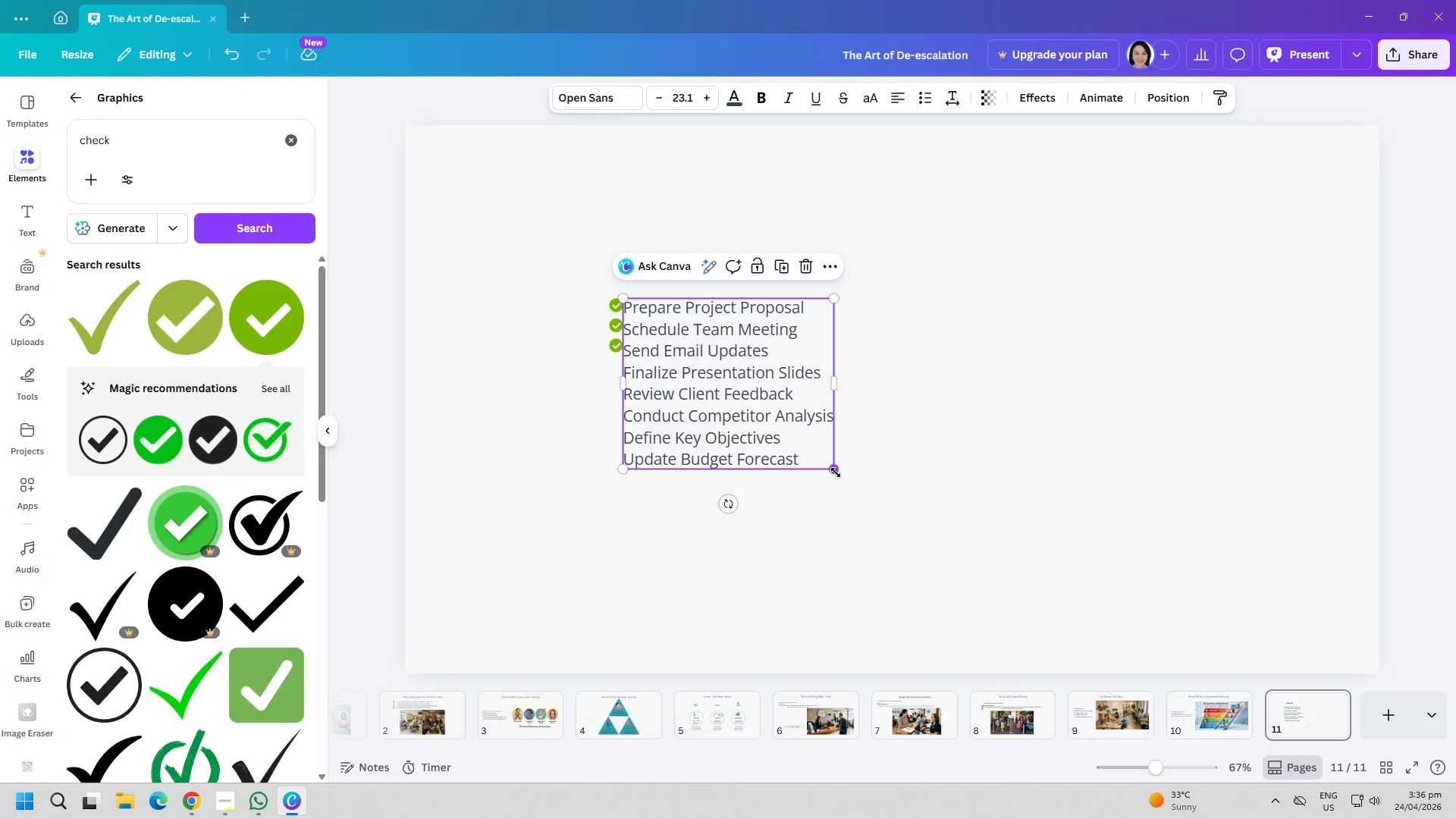 
left_click_drag(start_coordinate=[837, 472], to_coordinate=[902, 575])
 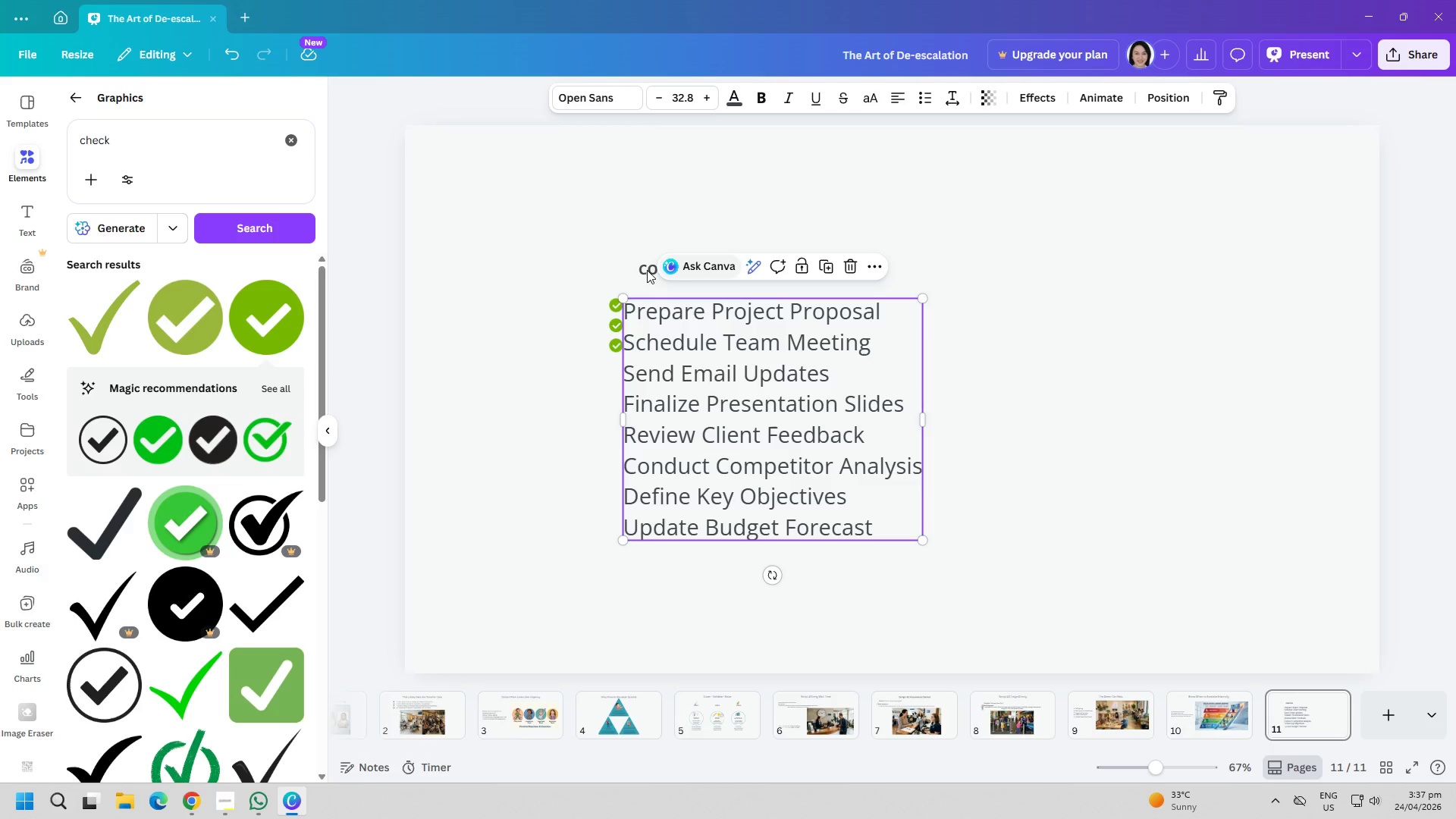 
left_click([520, 258])
 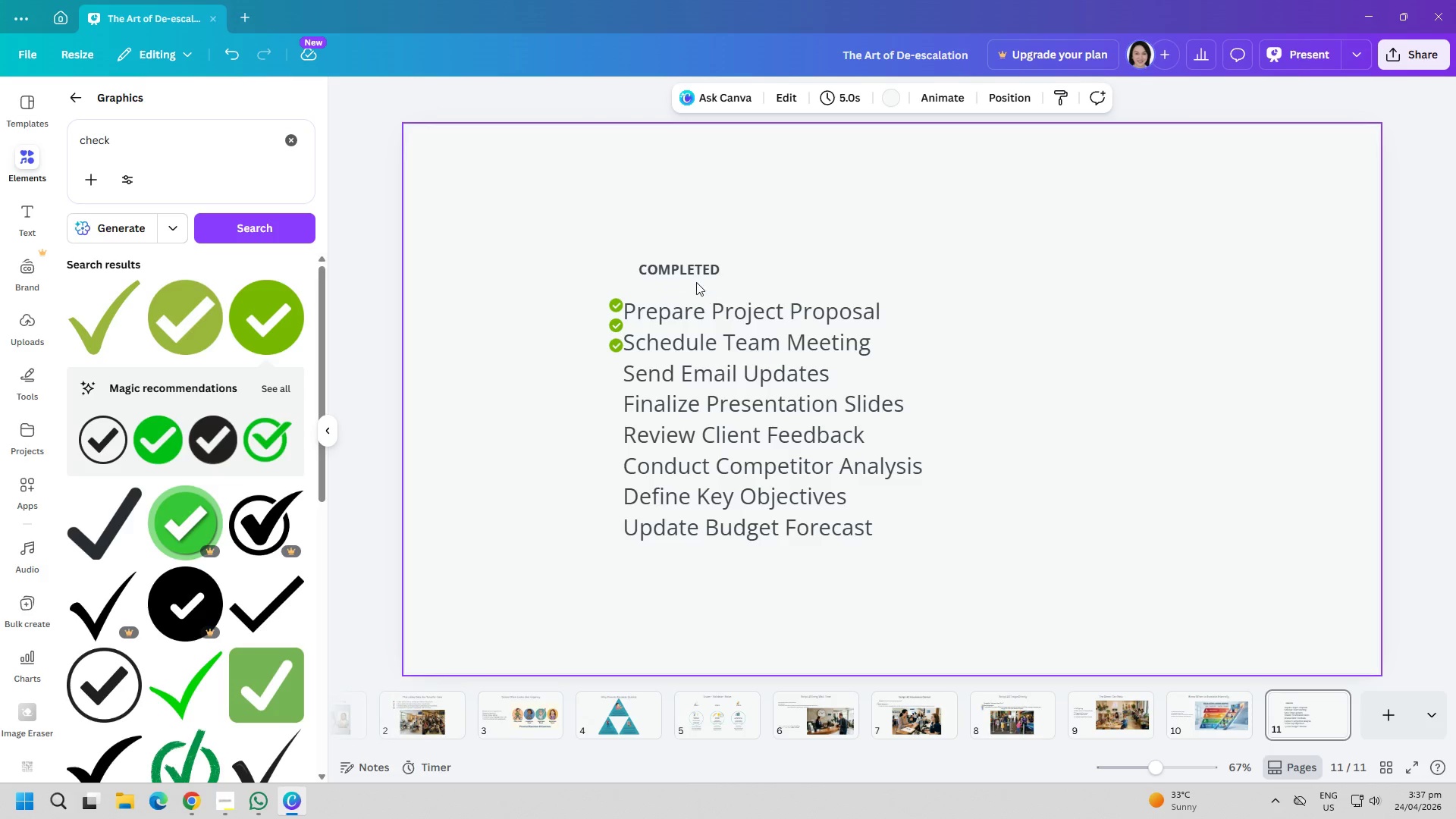 
left_click([677, 271])
 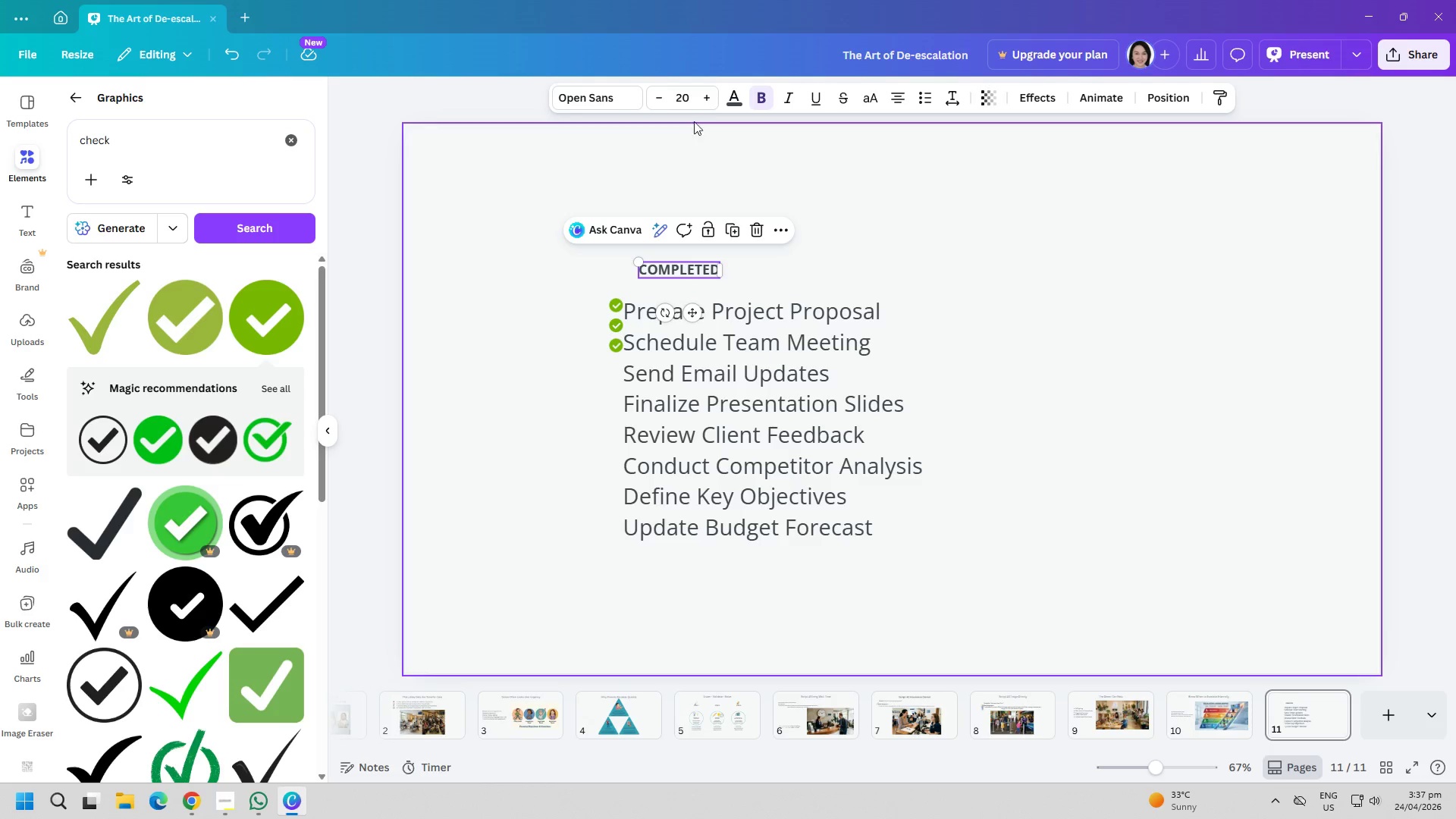 
double_click([711, 98])
 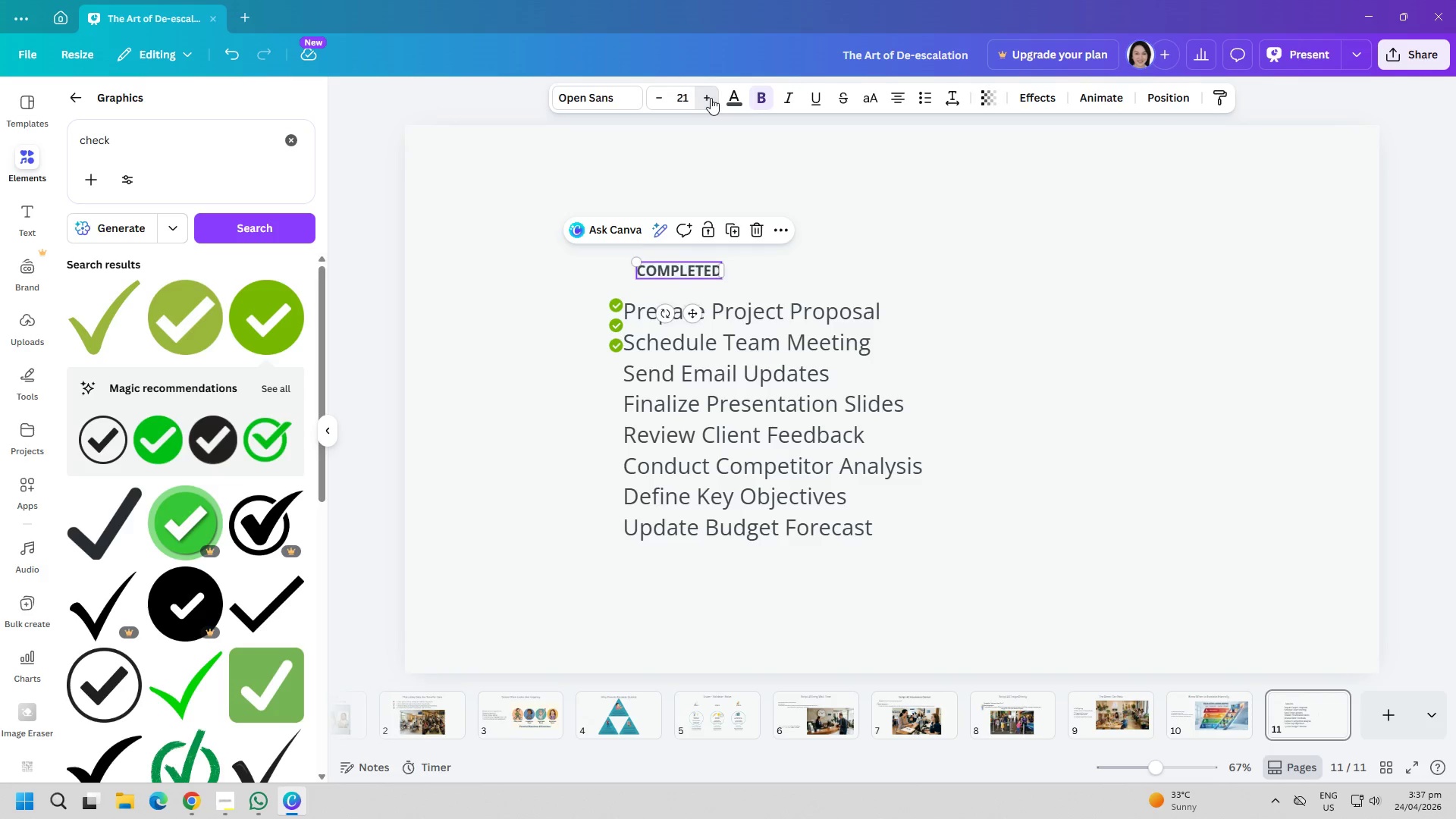 
triple_click([711, 98])
 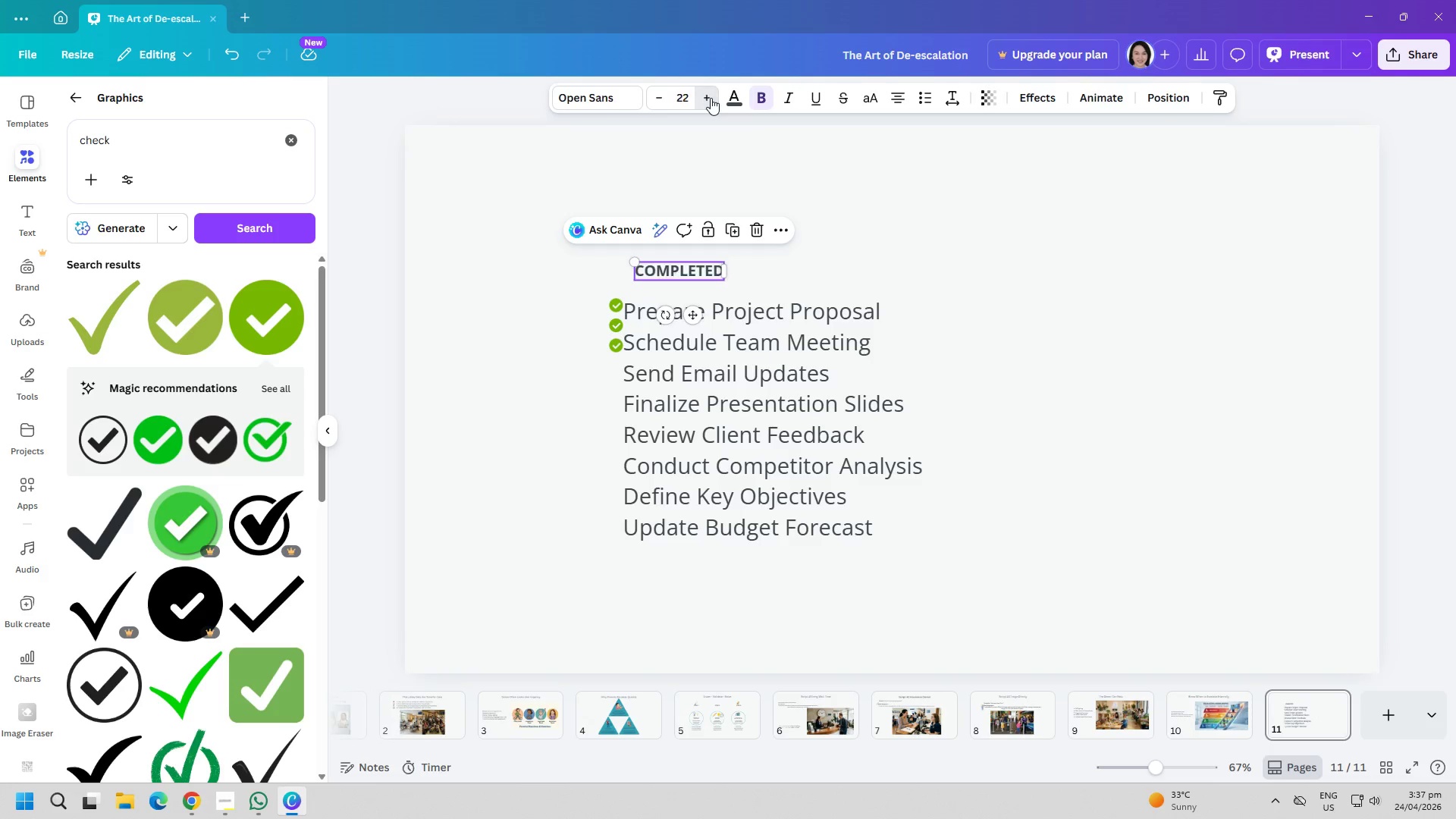 
triple_click([711, 98])
 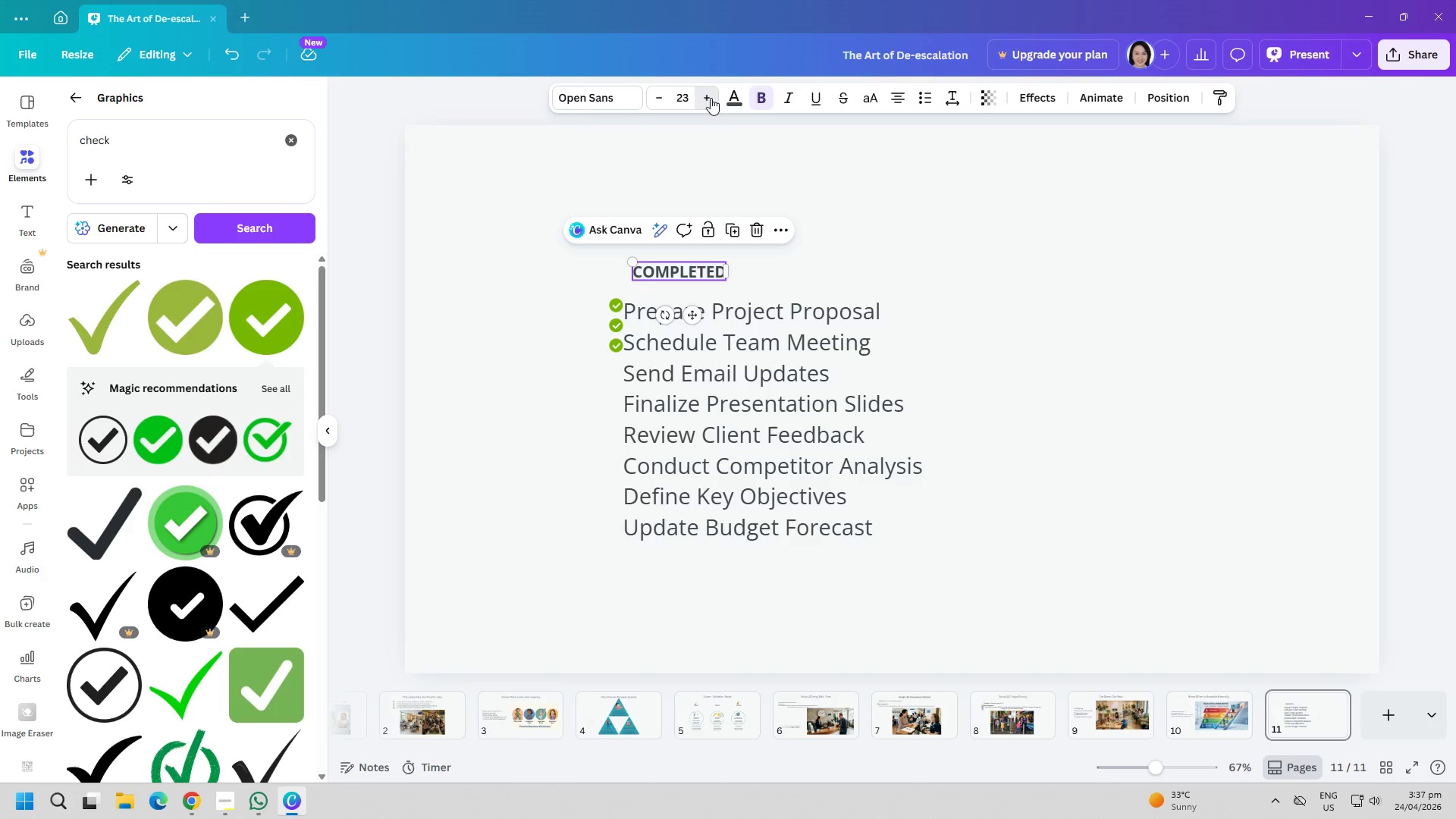 
triple_click([711, 98])
 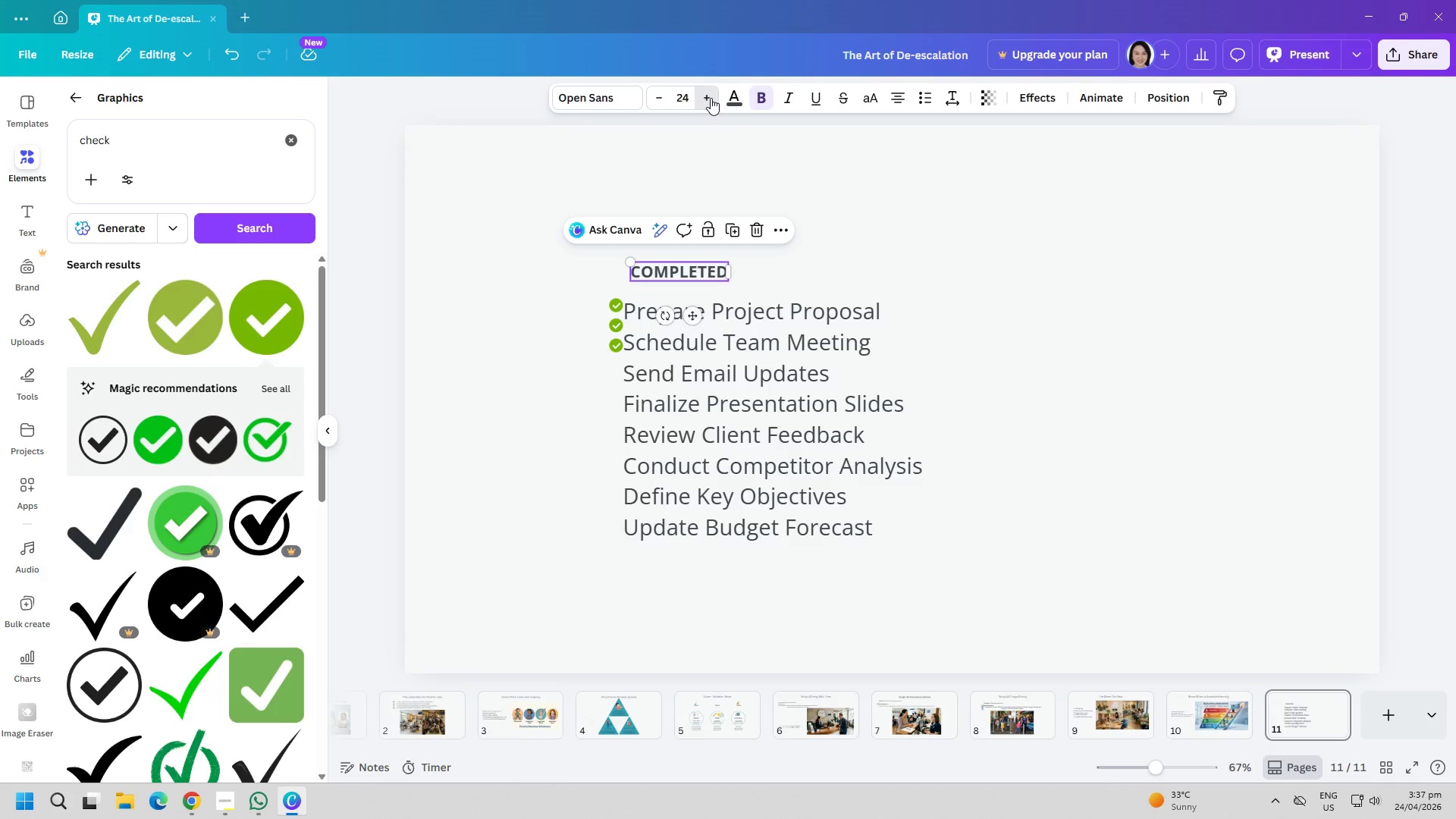 
triple_click([711, 98])
 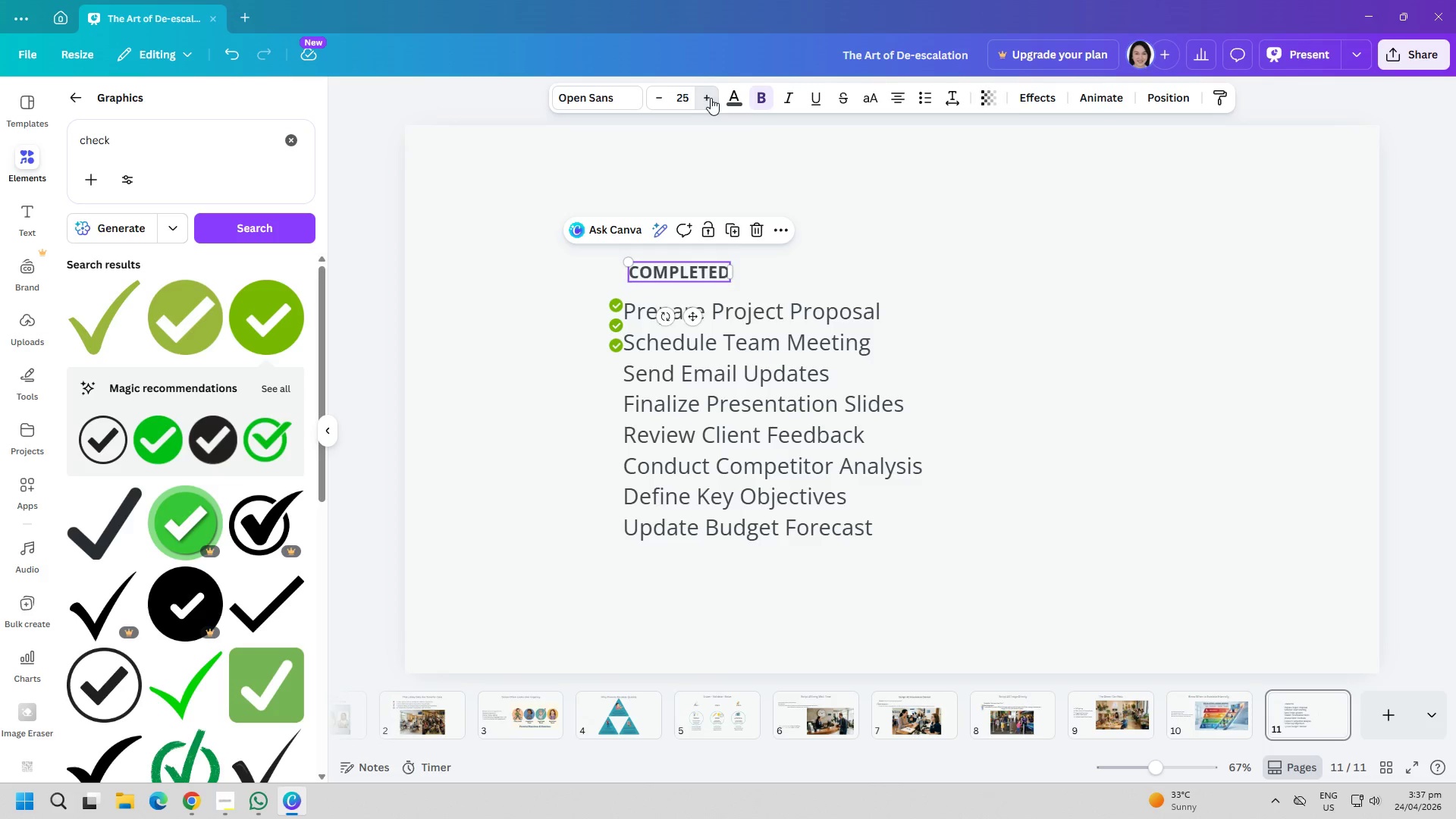 
triple_click([711, 98])
 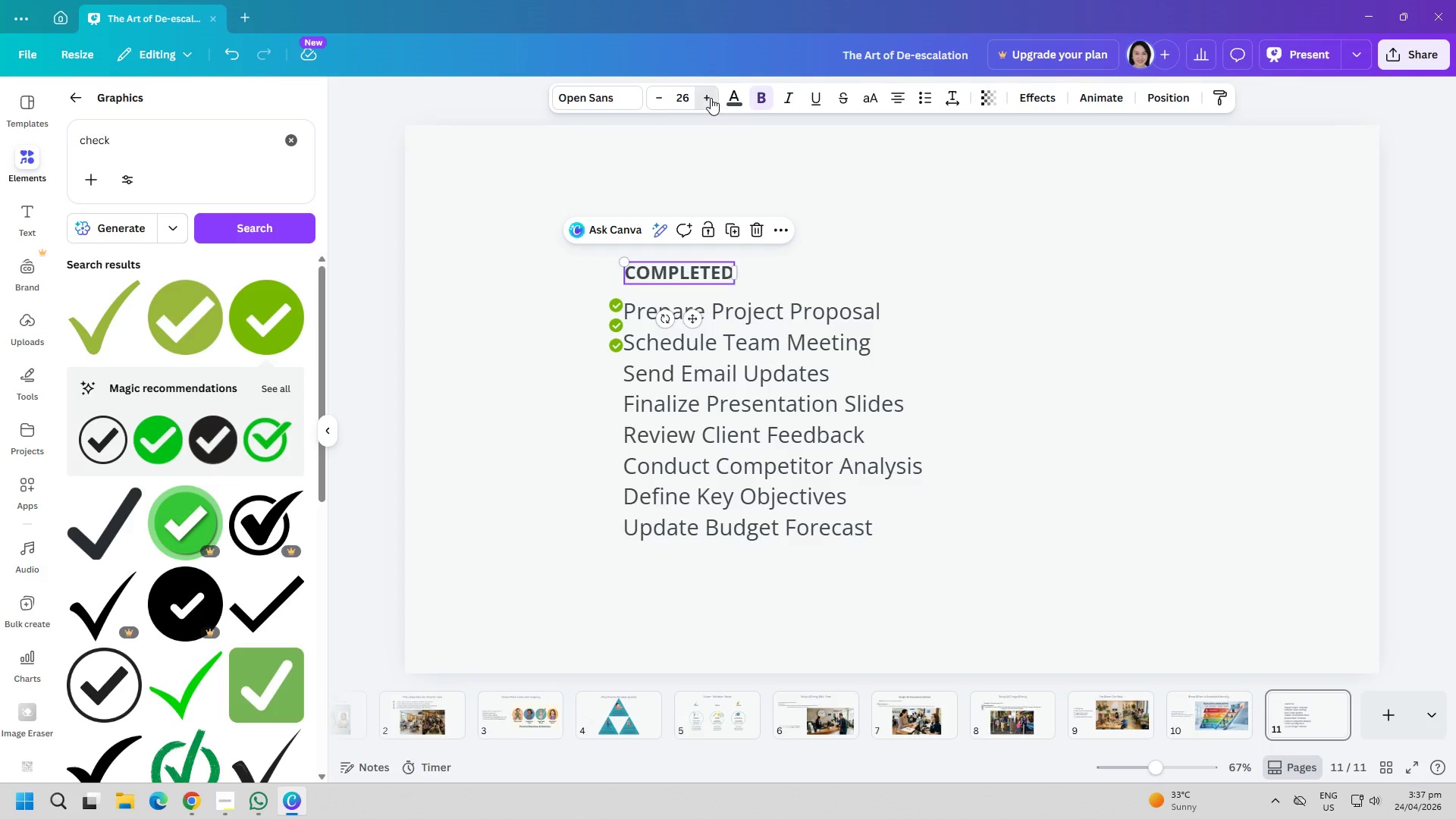 
triple_click([711, 98])
 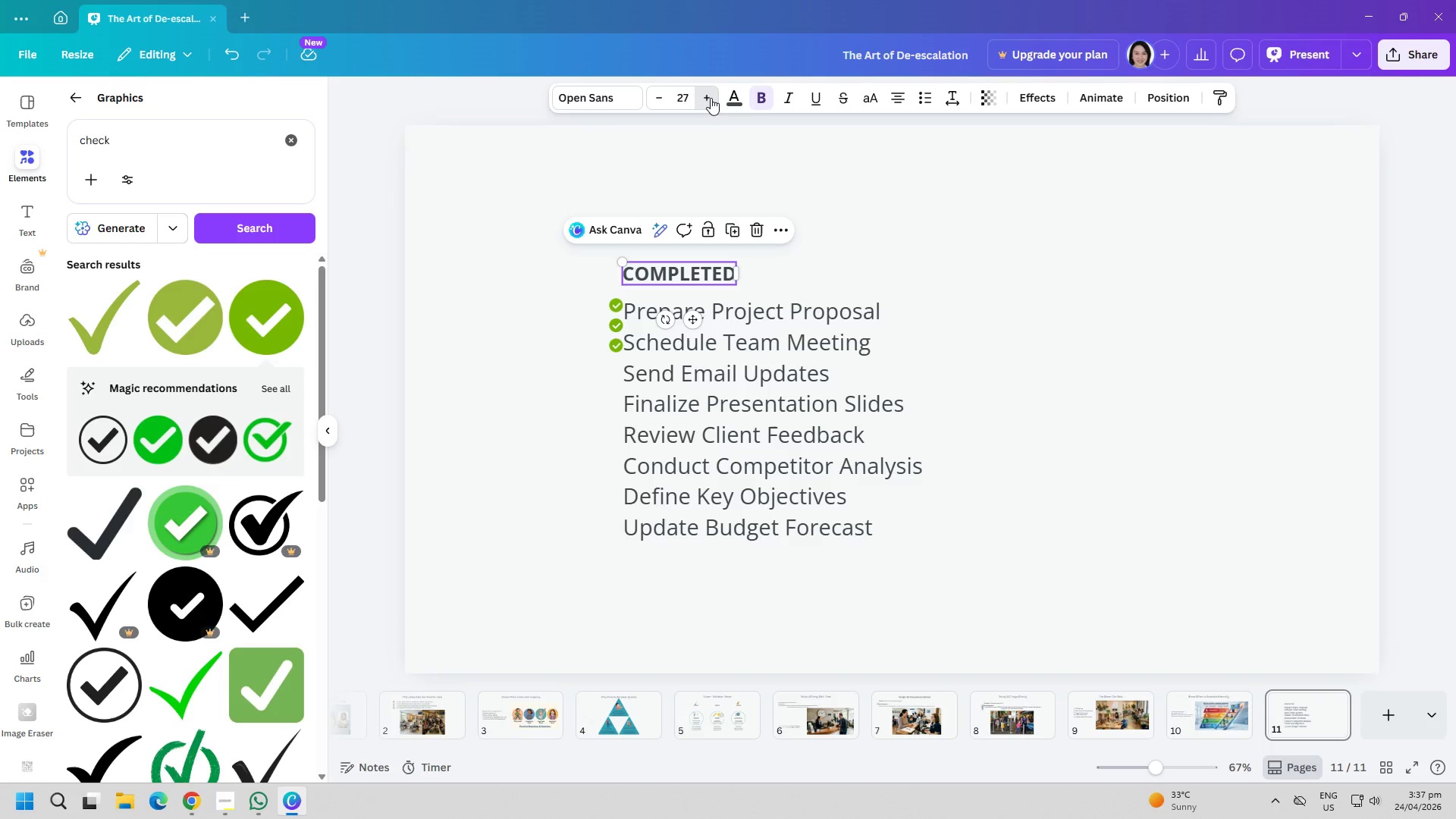 
triple_click([711, 98])
 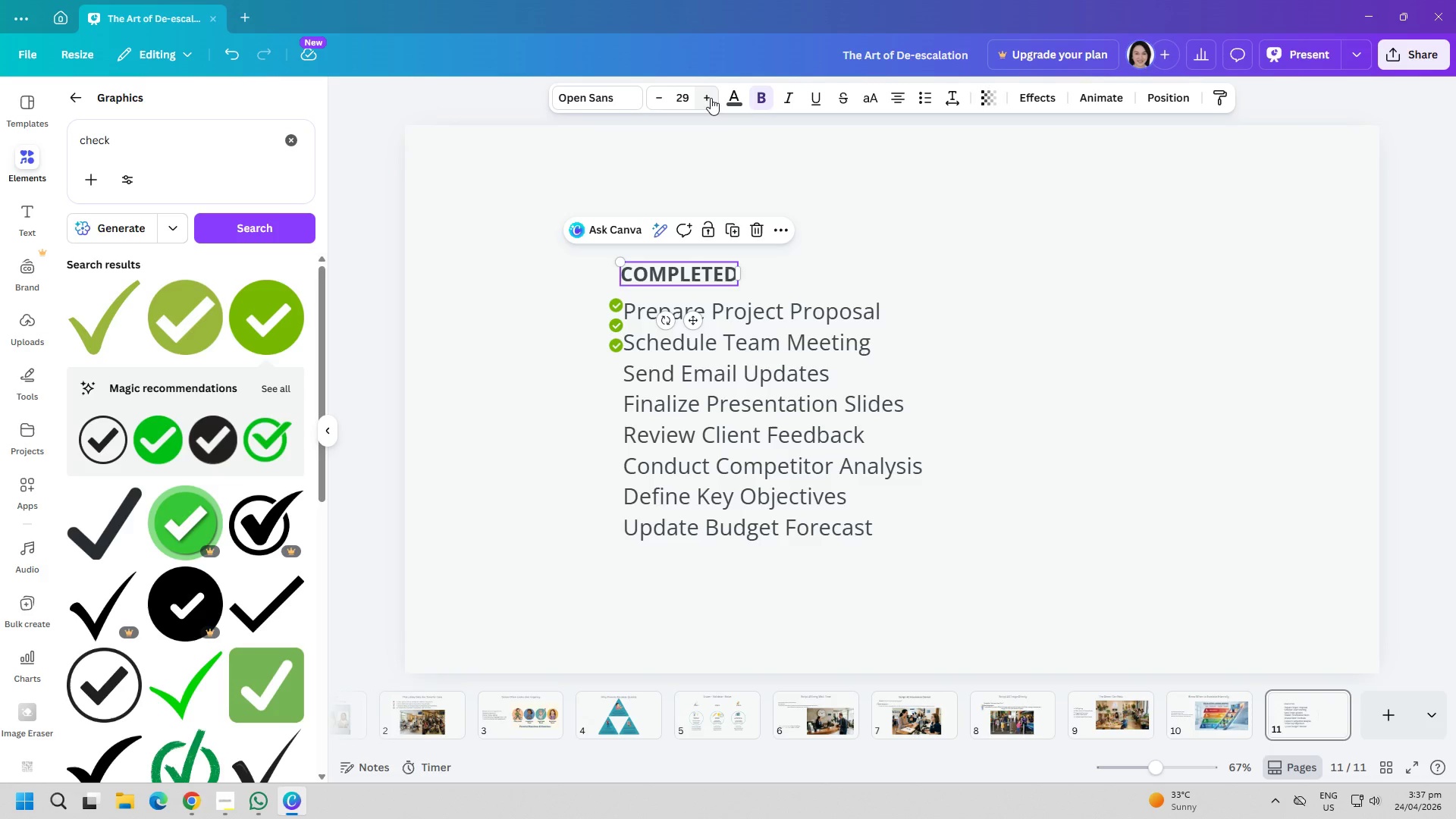 
left_click([711, 98])
 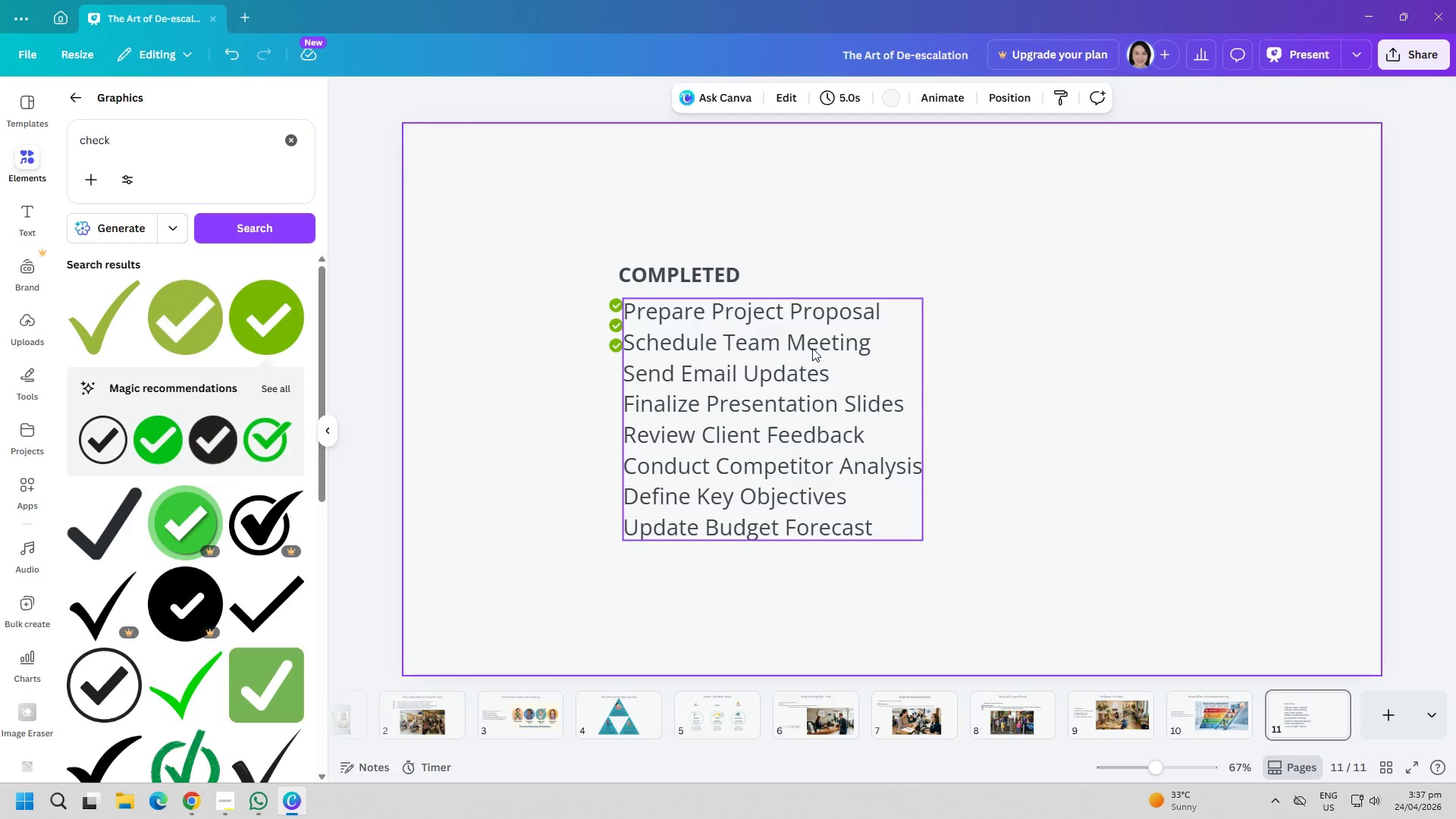 
left_click_drag(start_coordinate=[714, 363], to_coordinate=[714, 371])
 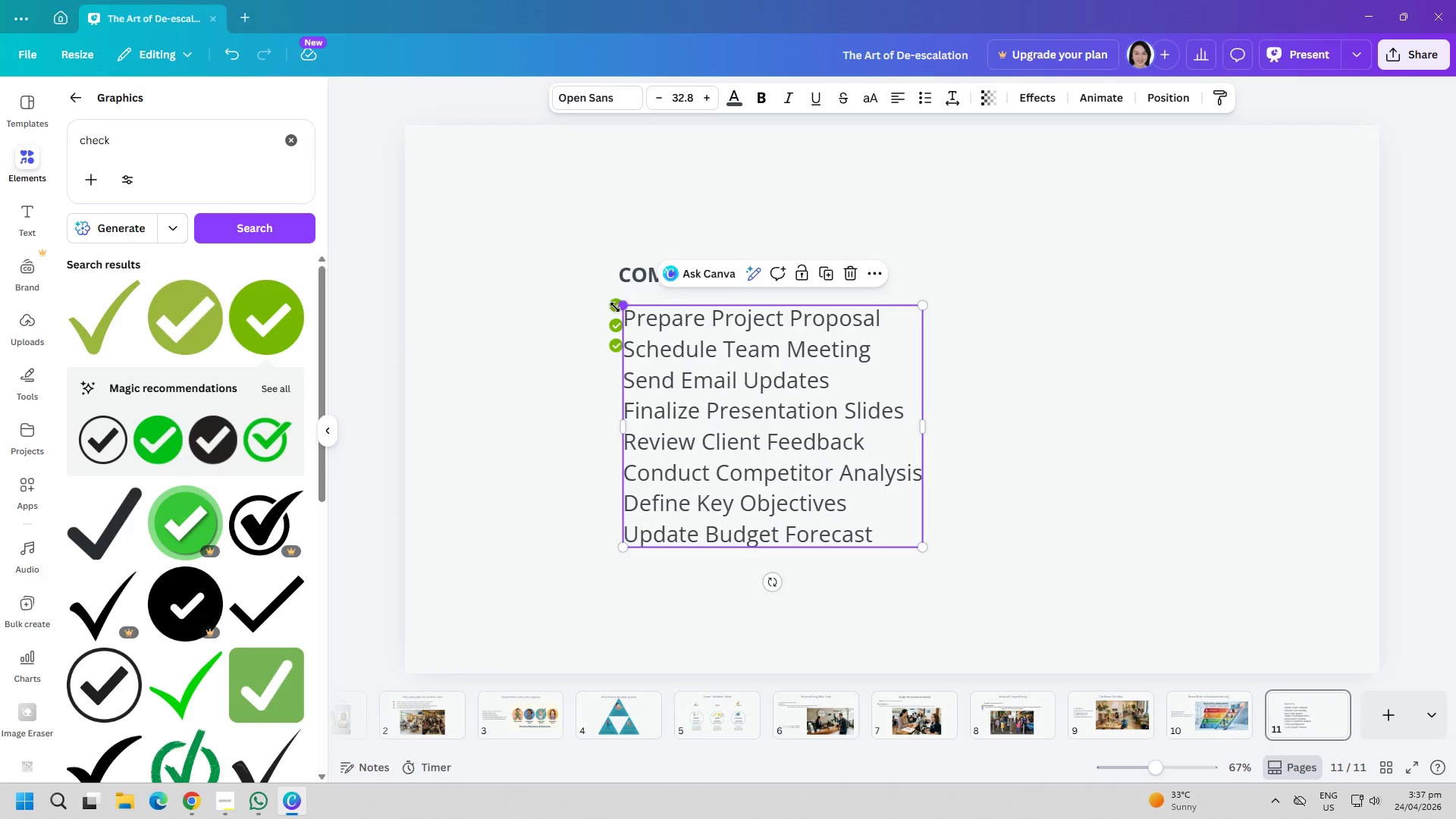 
left_click([617, 322])
 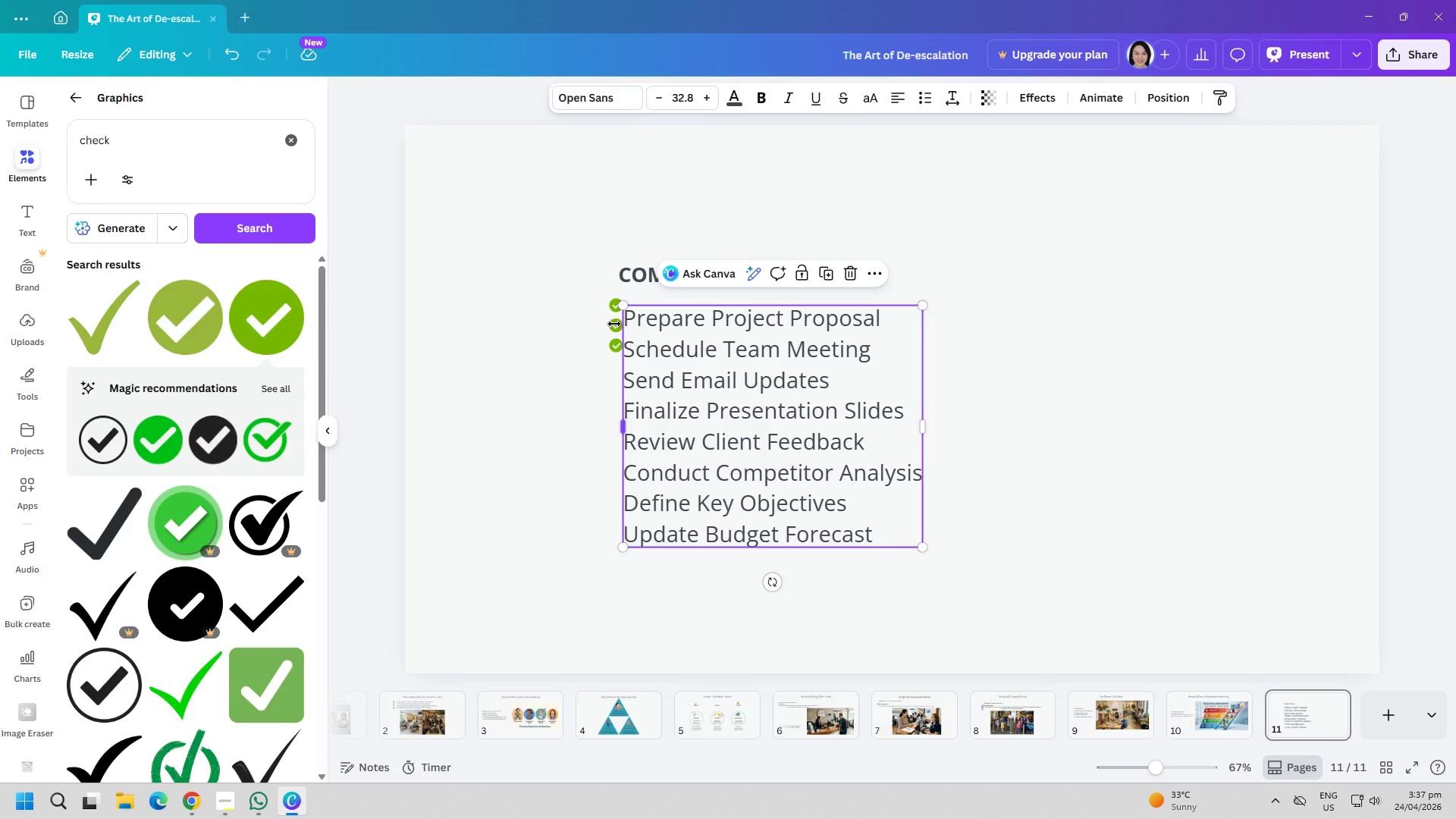 
left_click([606, 325])
 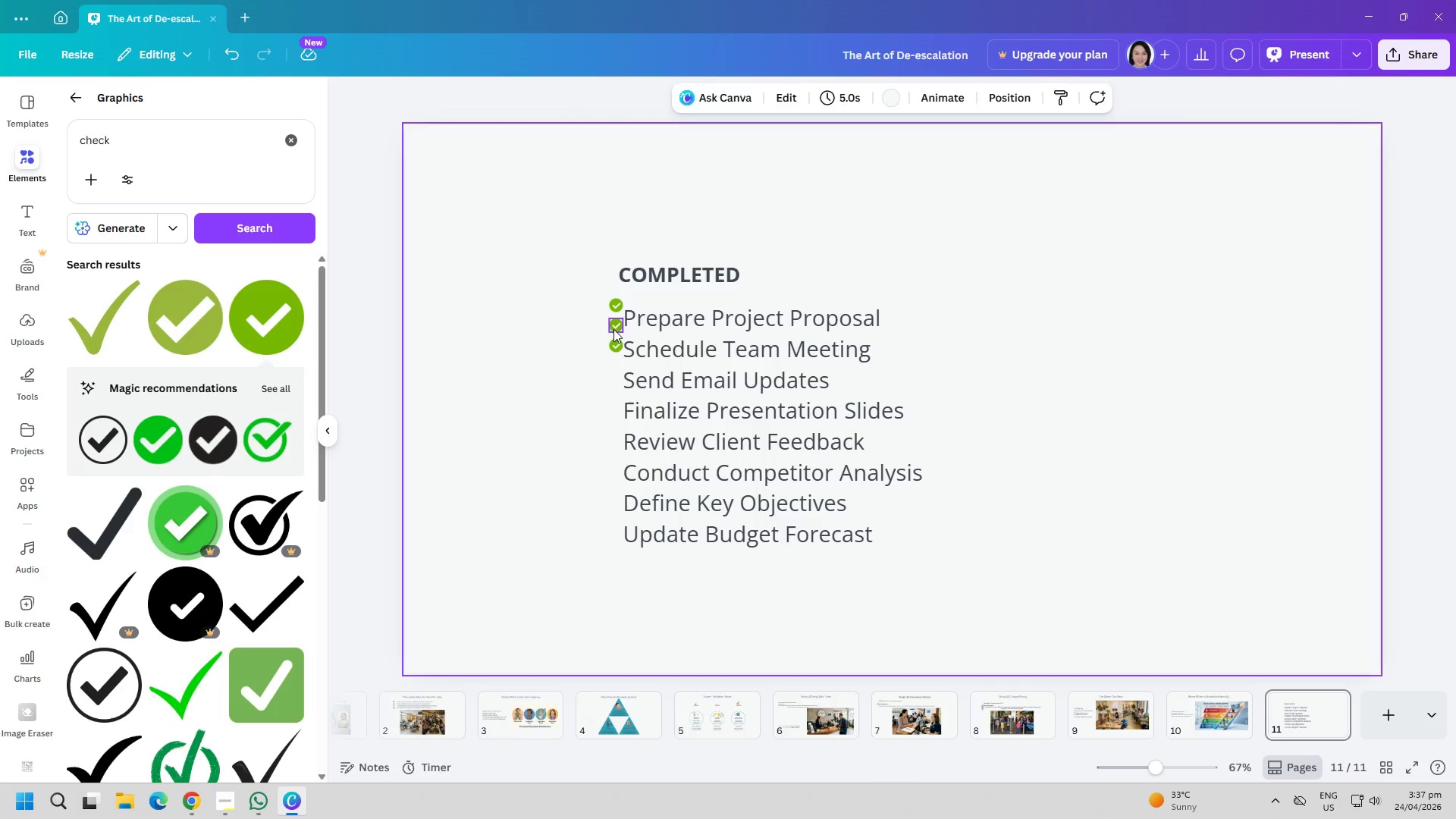 
double_click([615, 329])
 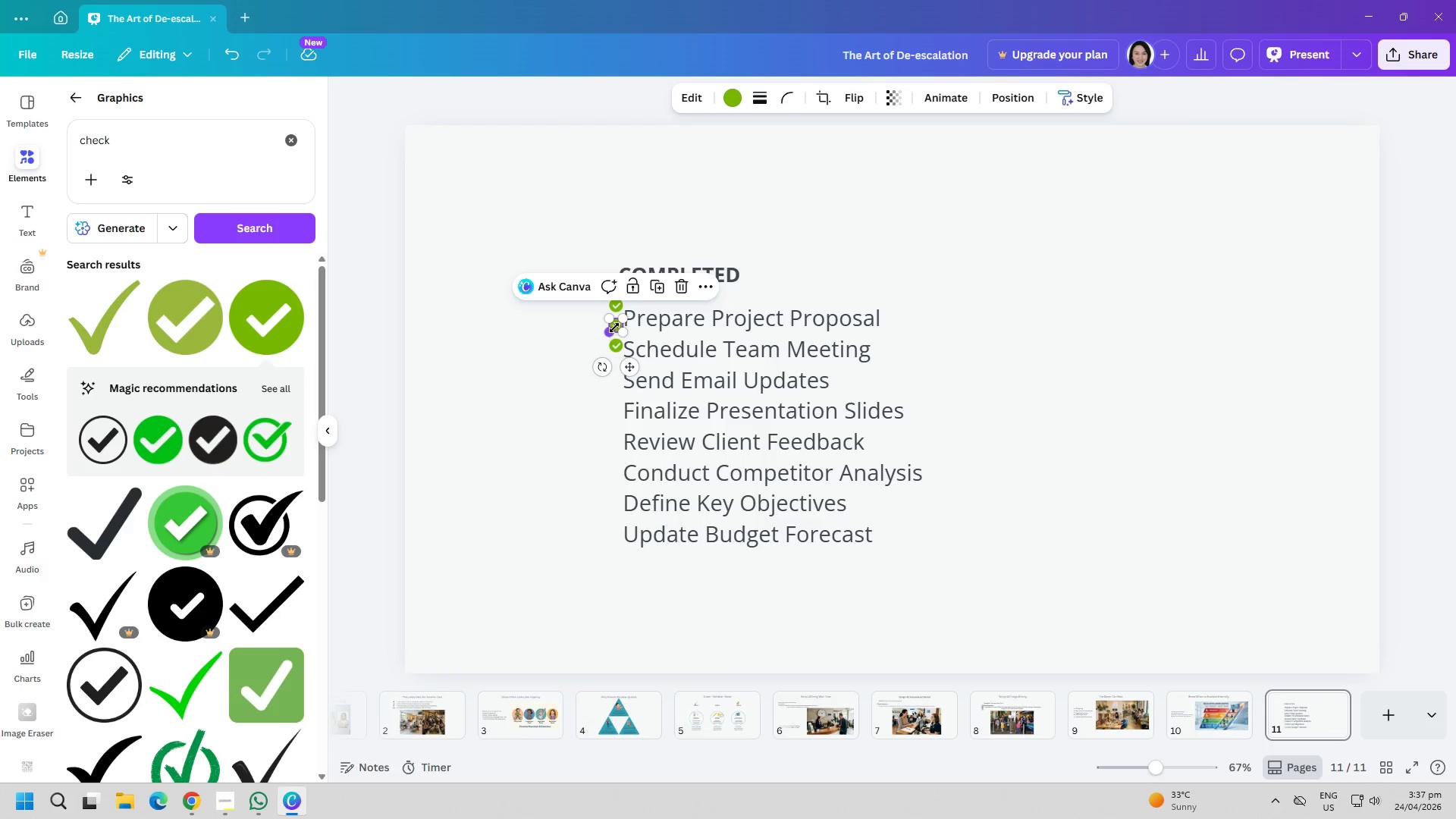 
left_click([610, 325])
 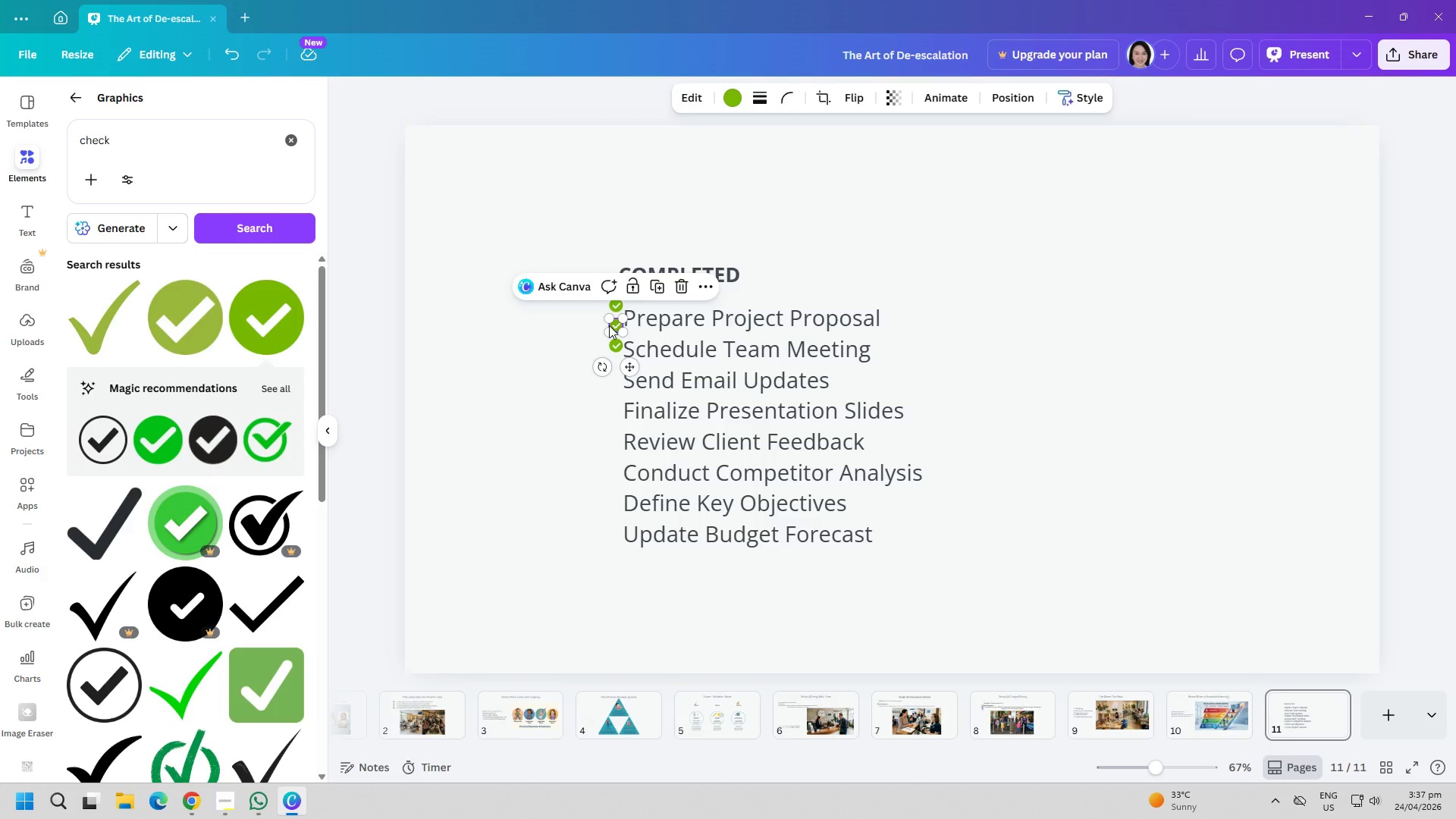 
key(Delete)
 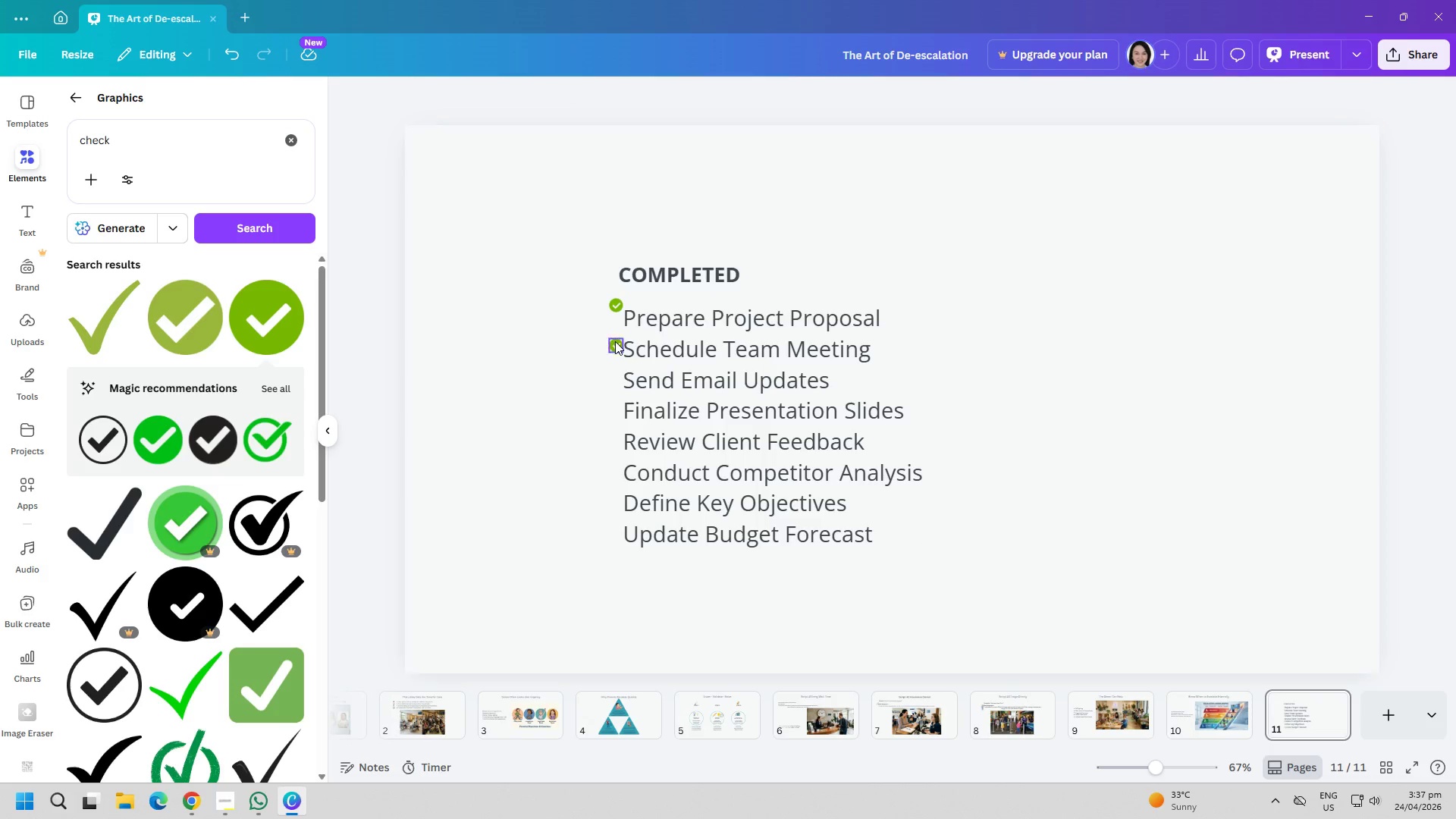 
left_click([615, 341])
 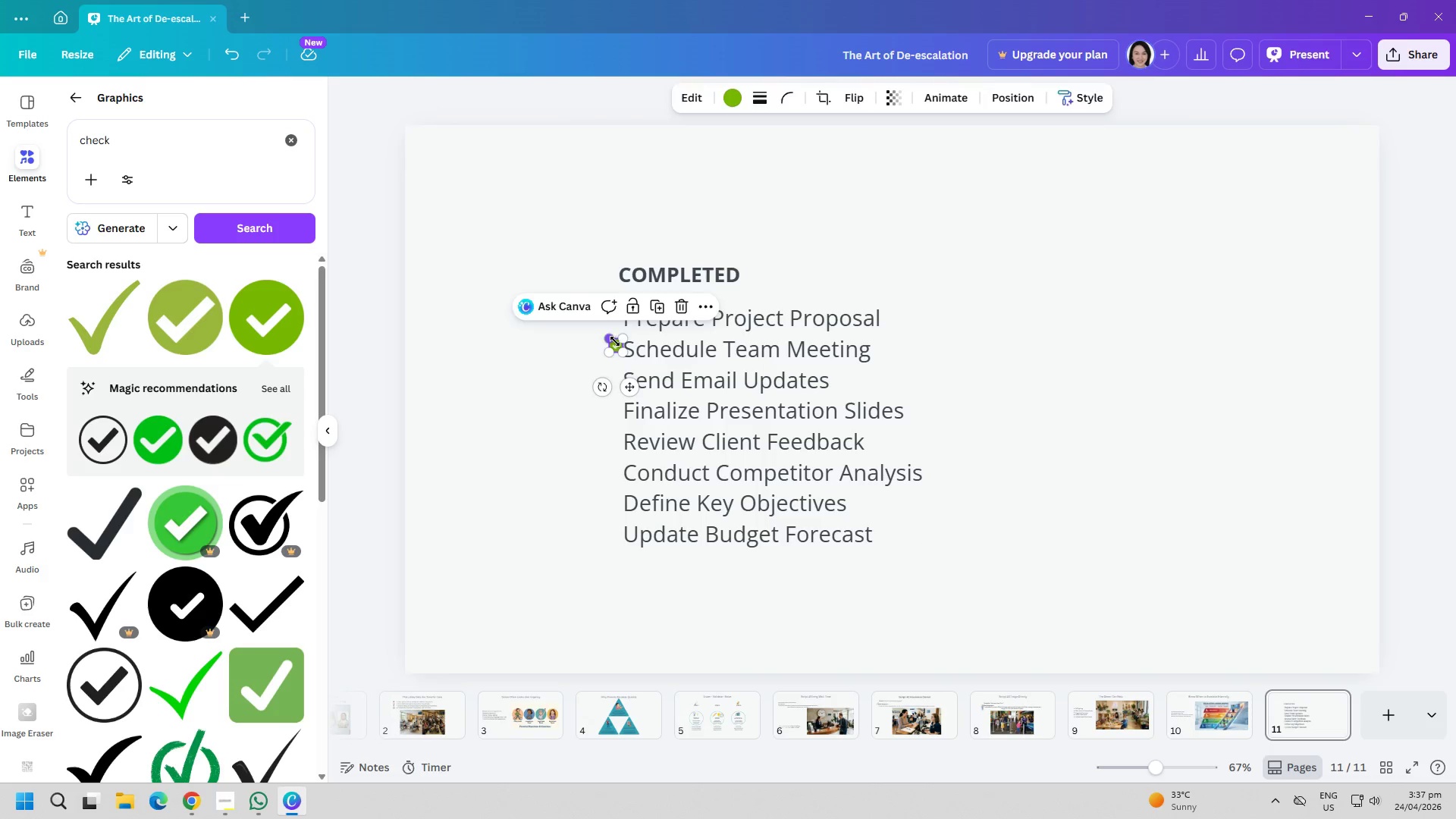 
key(Delete)
 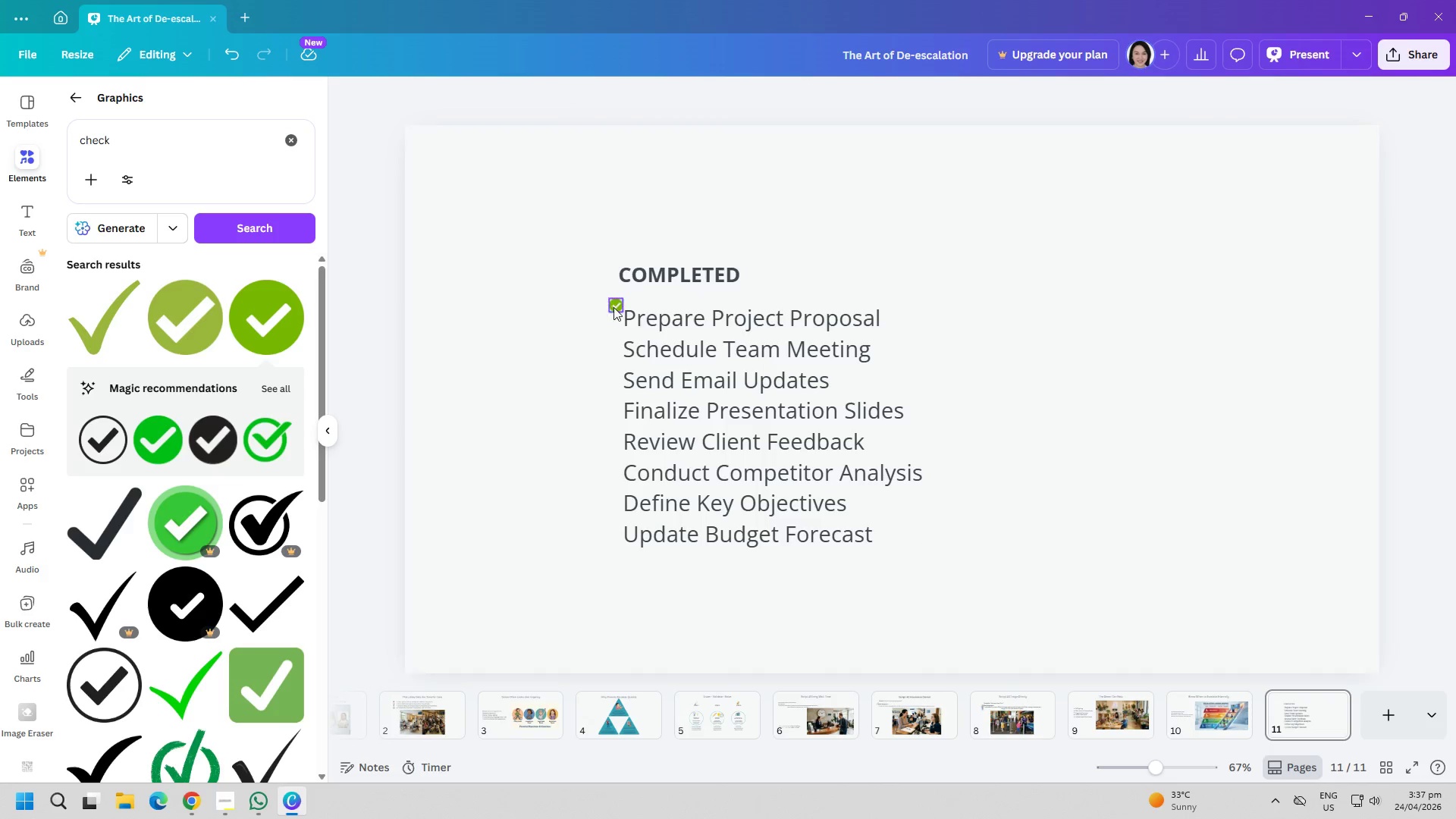 
left_click([615, 304])
 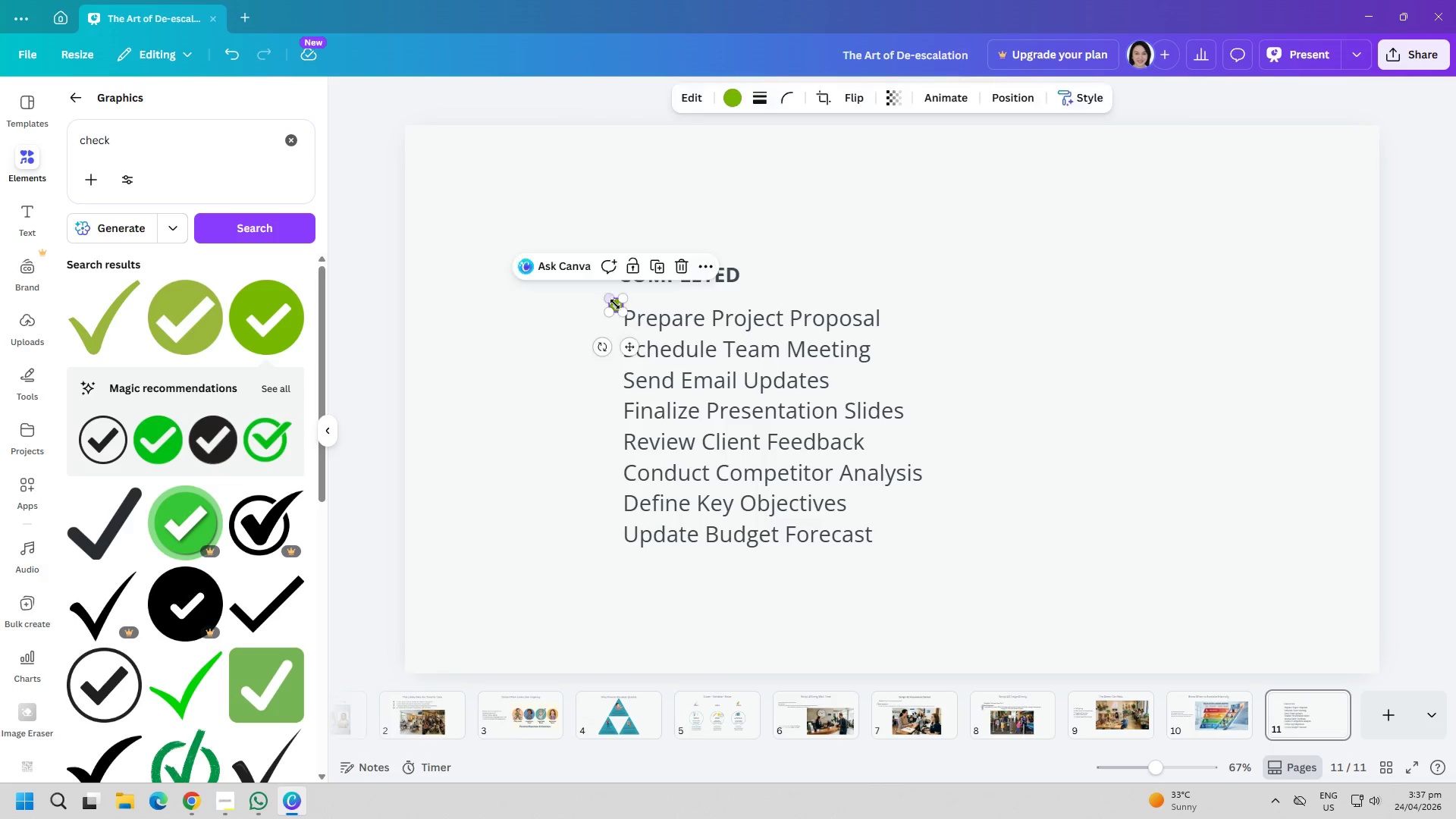 
key(Delete)
 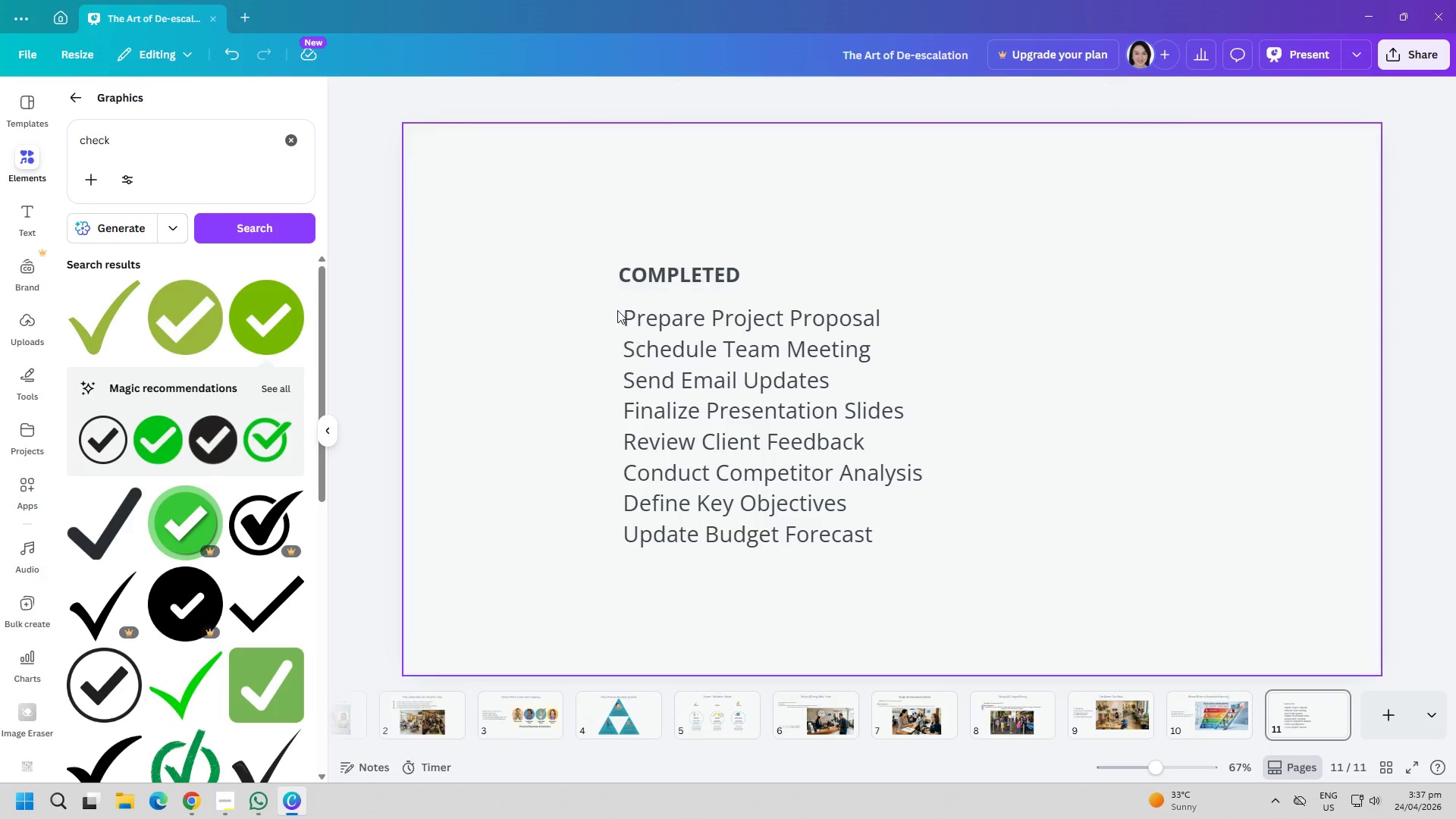 
double_click([508, 421])
 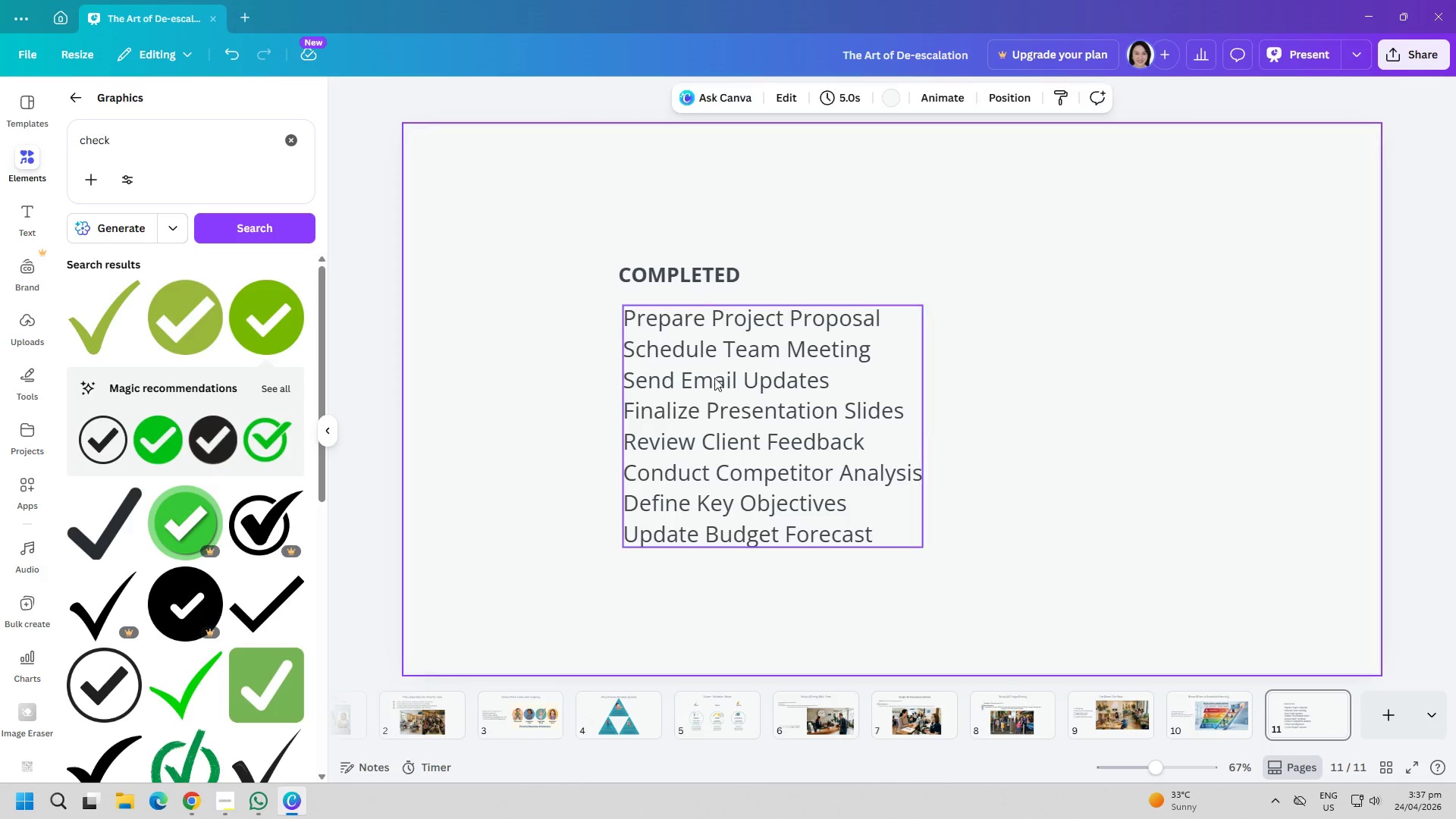 
left_click_drag(start_coordinate=[717, 378], to_coordinate=[667, 372])
 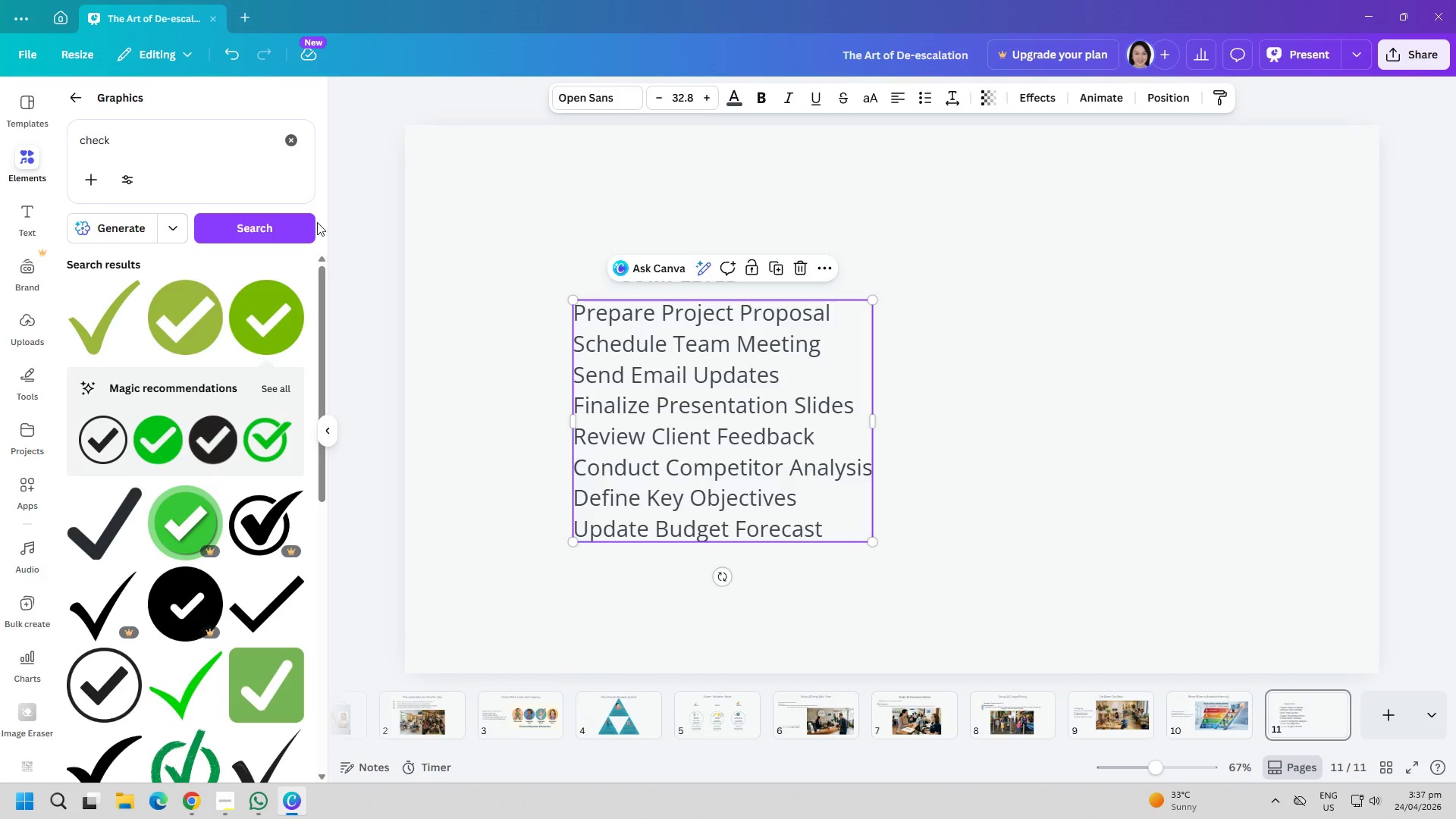 
left_click([292, 154])
 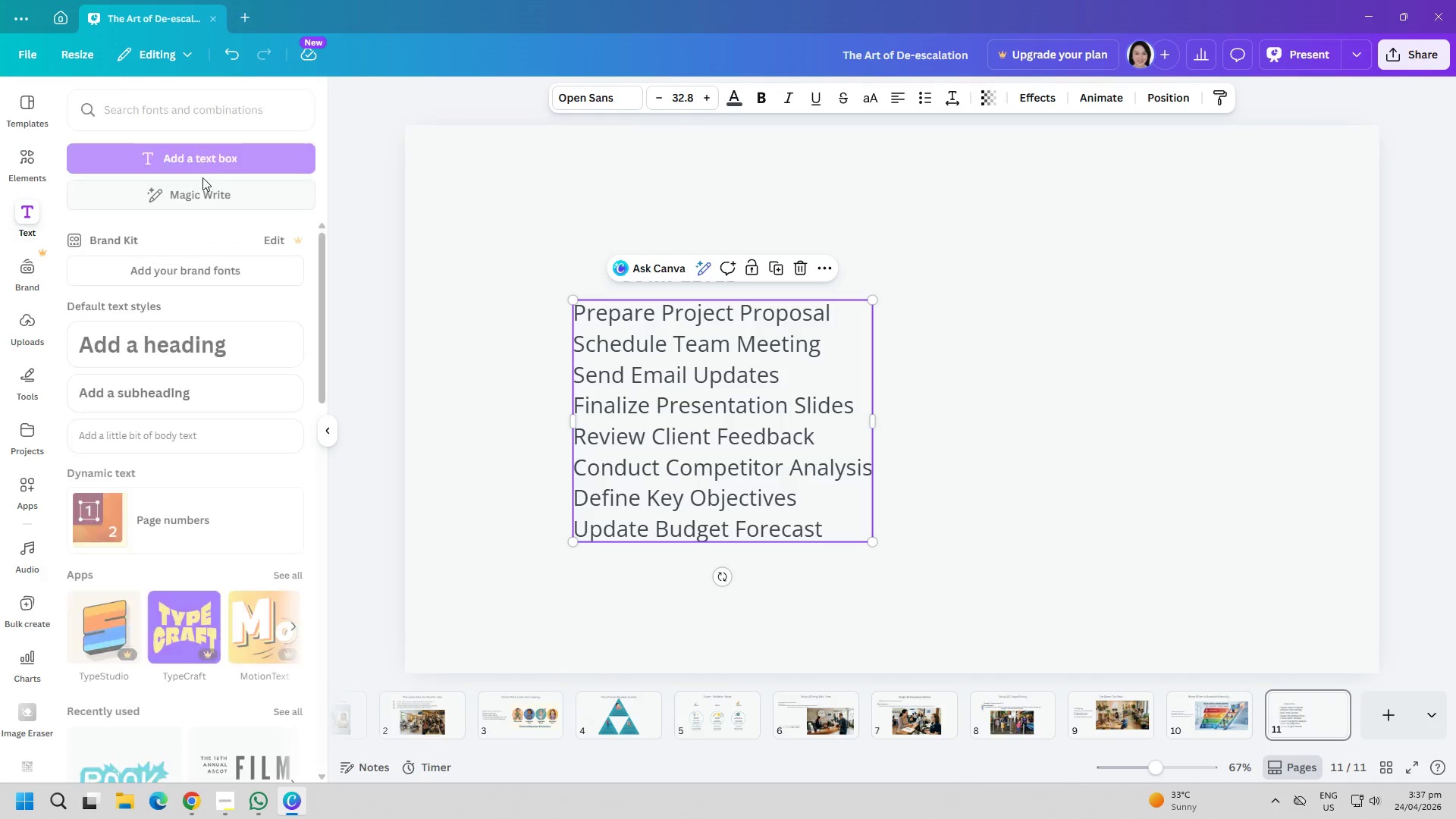 
left_click([221, 166])
 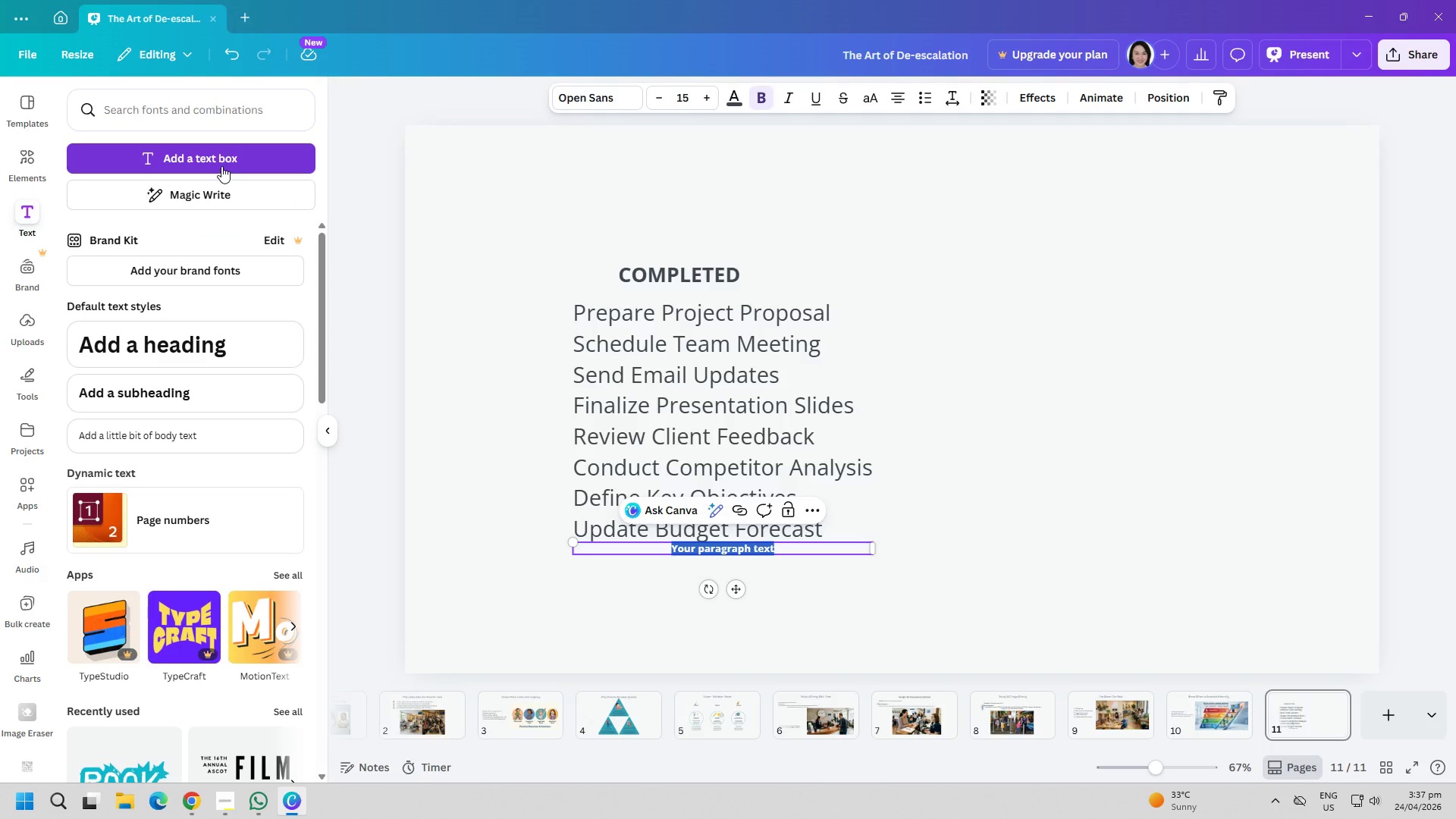 
type(PENDING)
 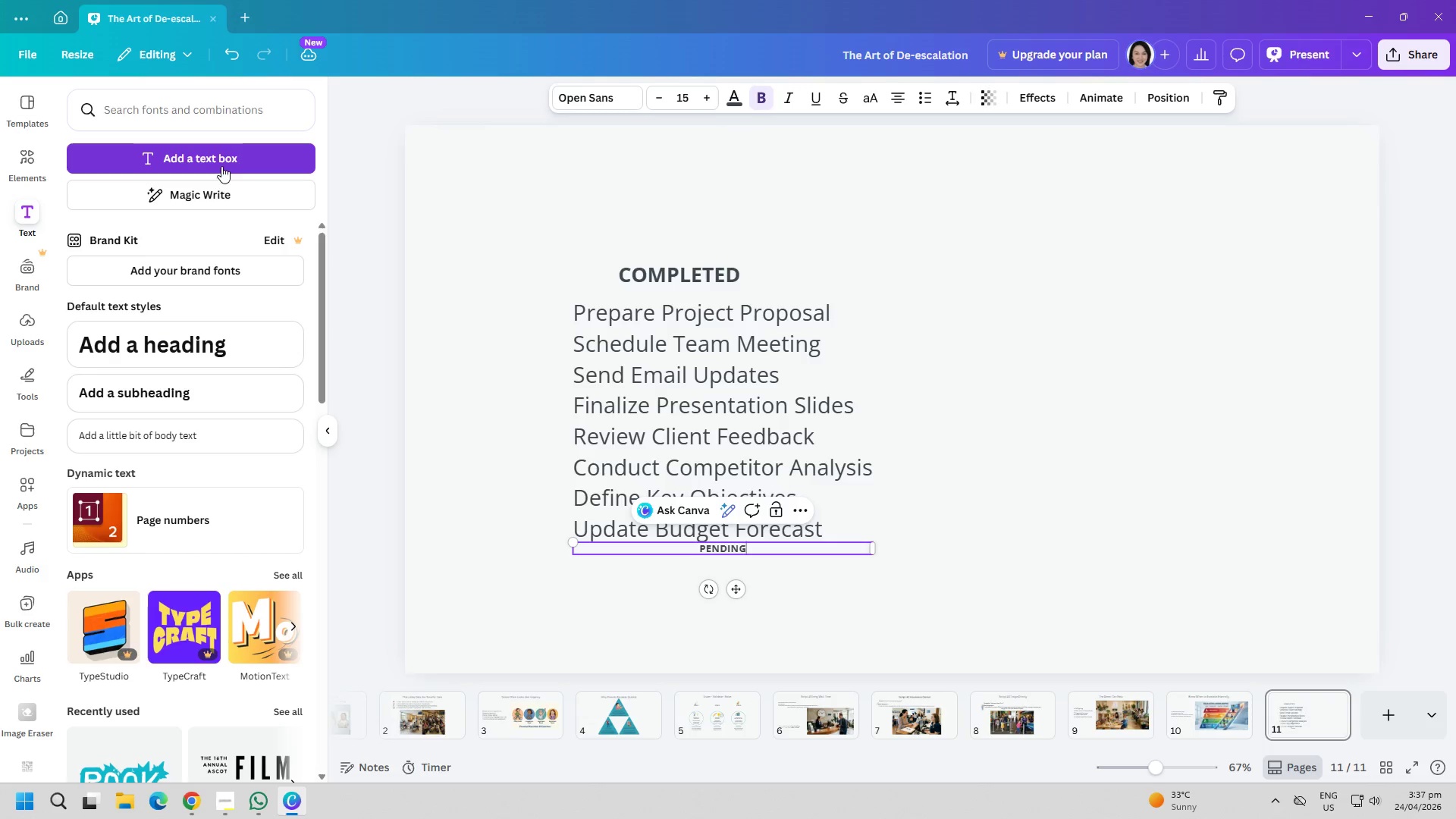 
key(Control+A)
 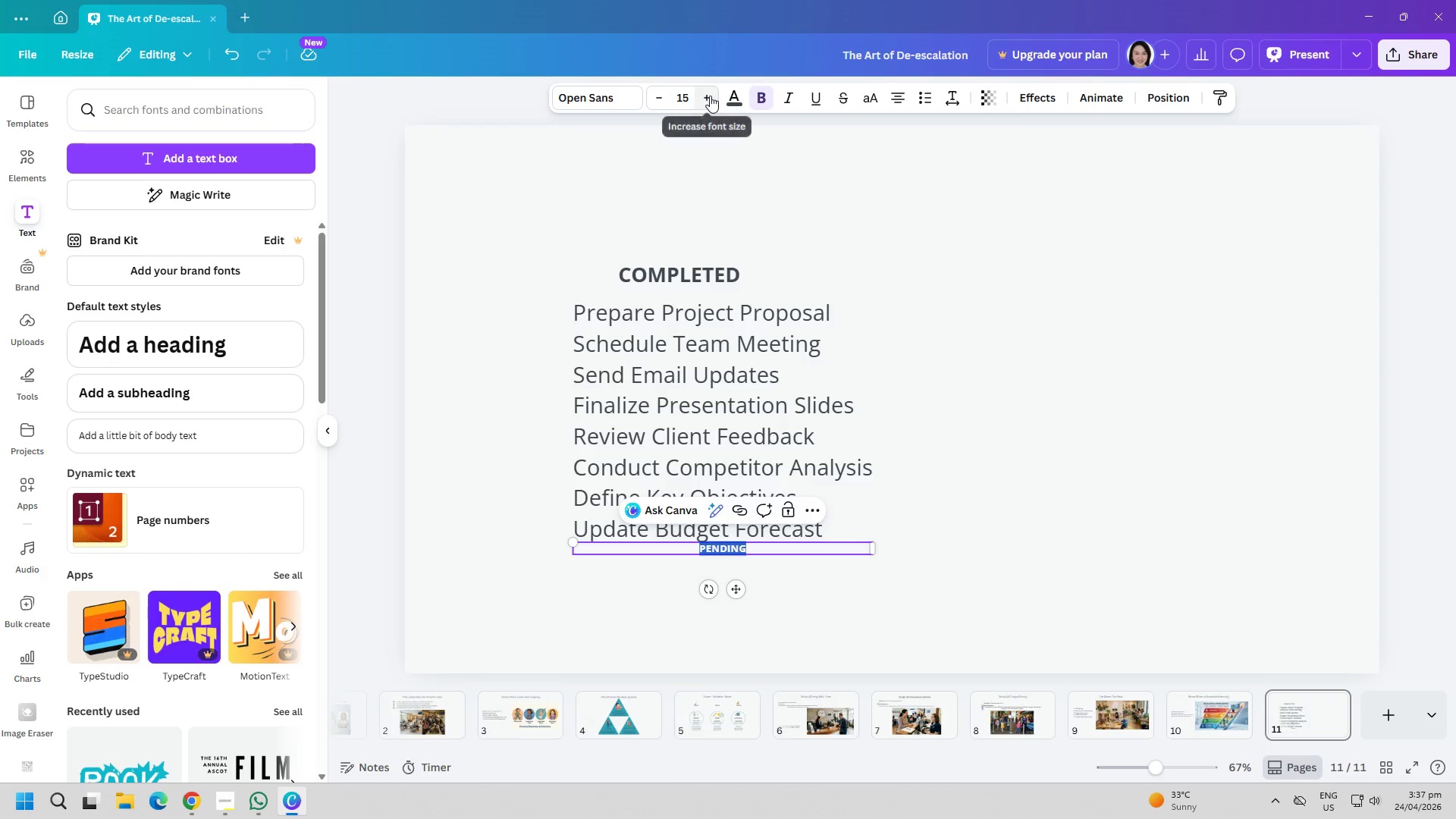 
double_click([710, 96])
 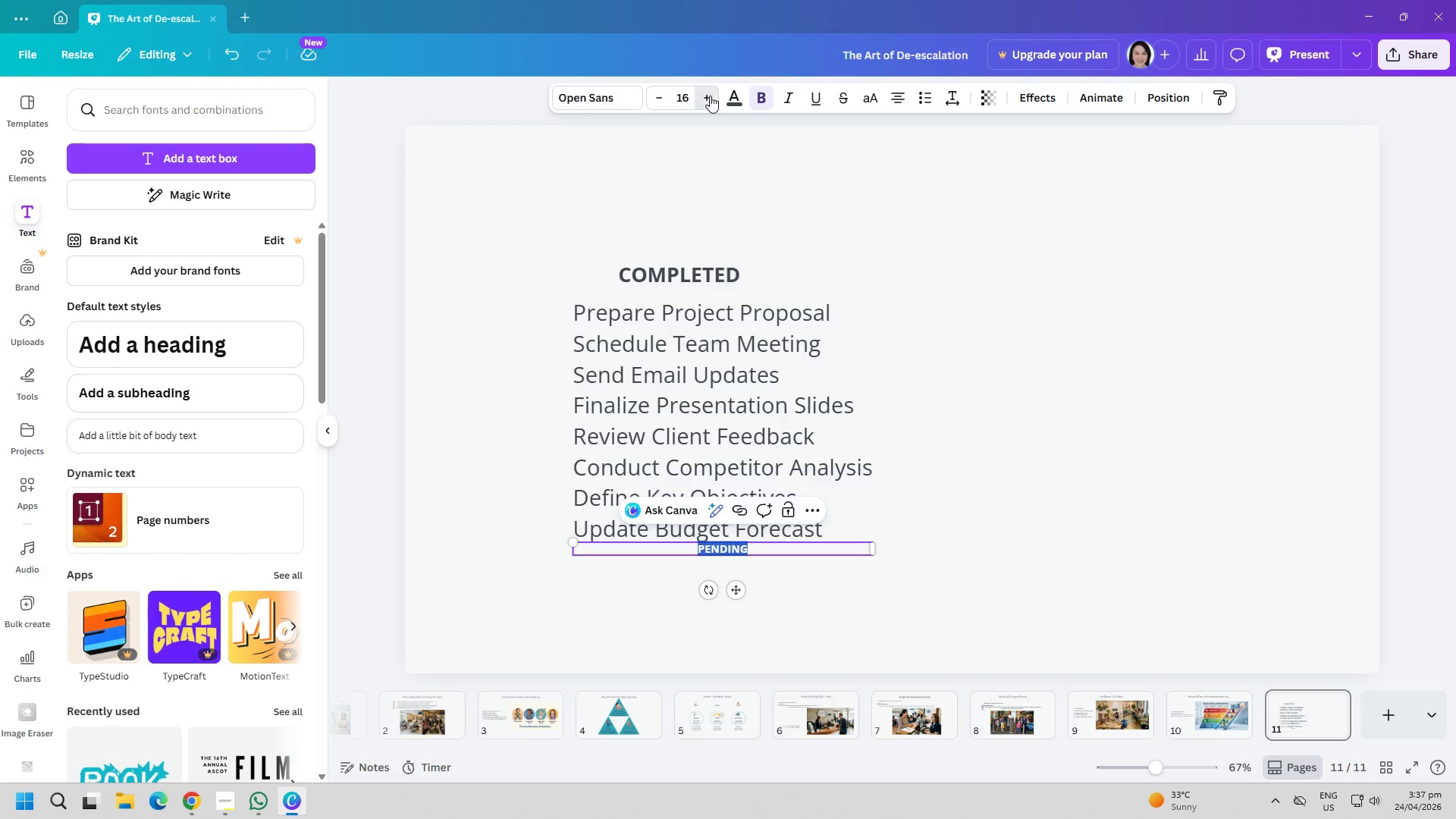 
triple_click([710, 96])
 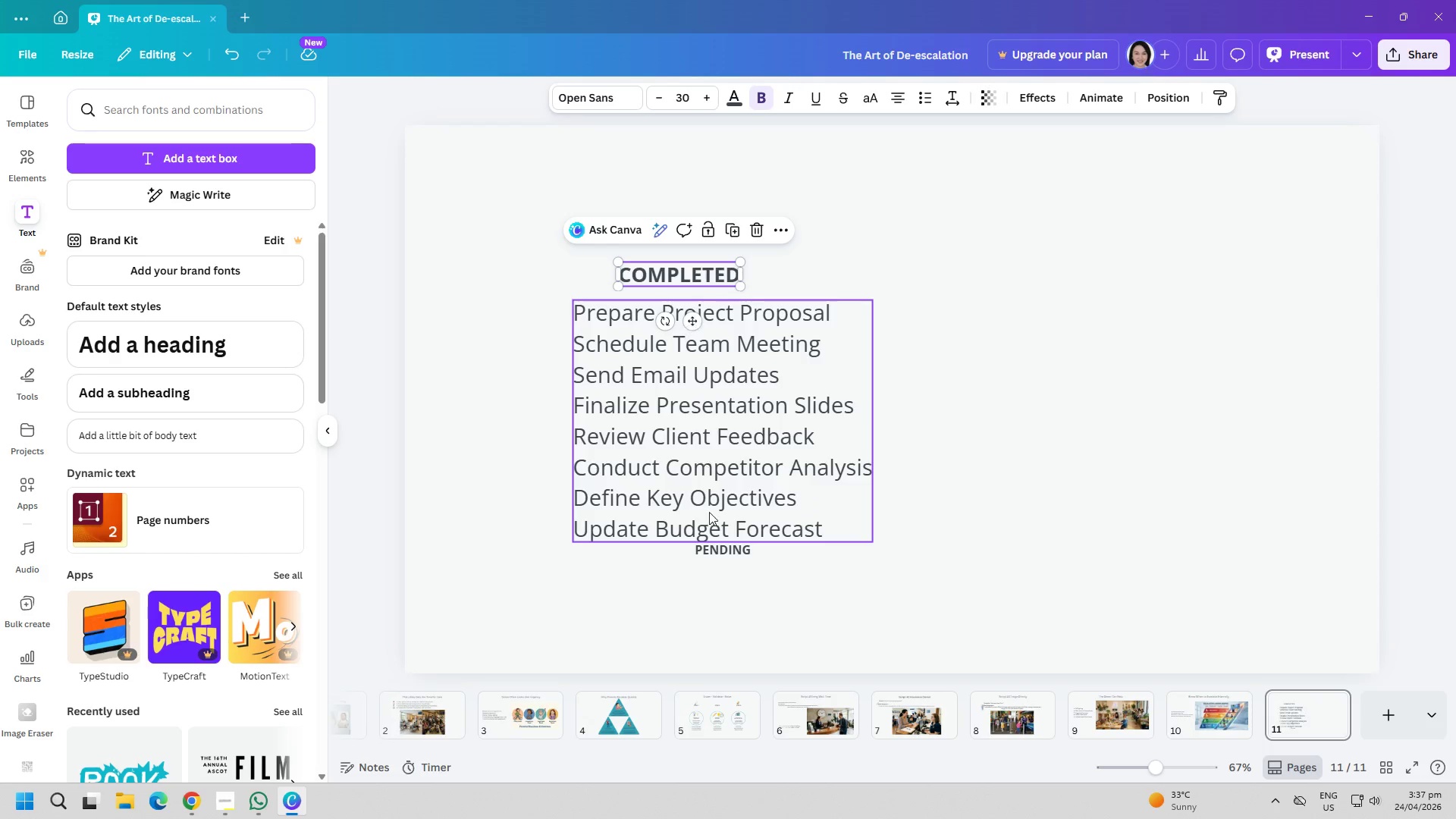 
left_click([717, 548])
 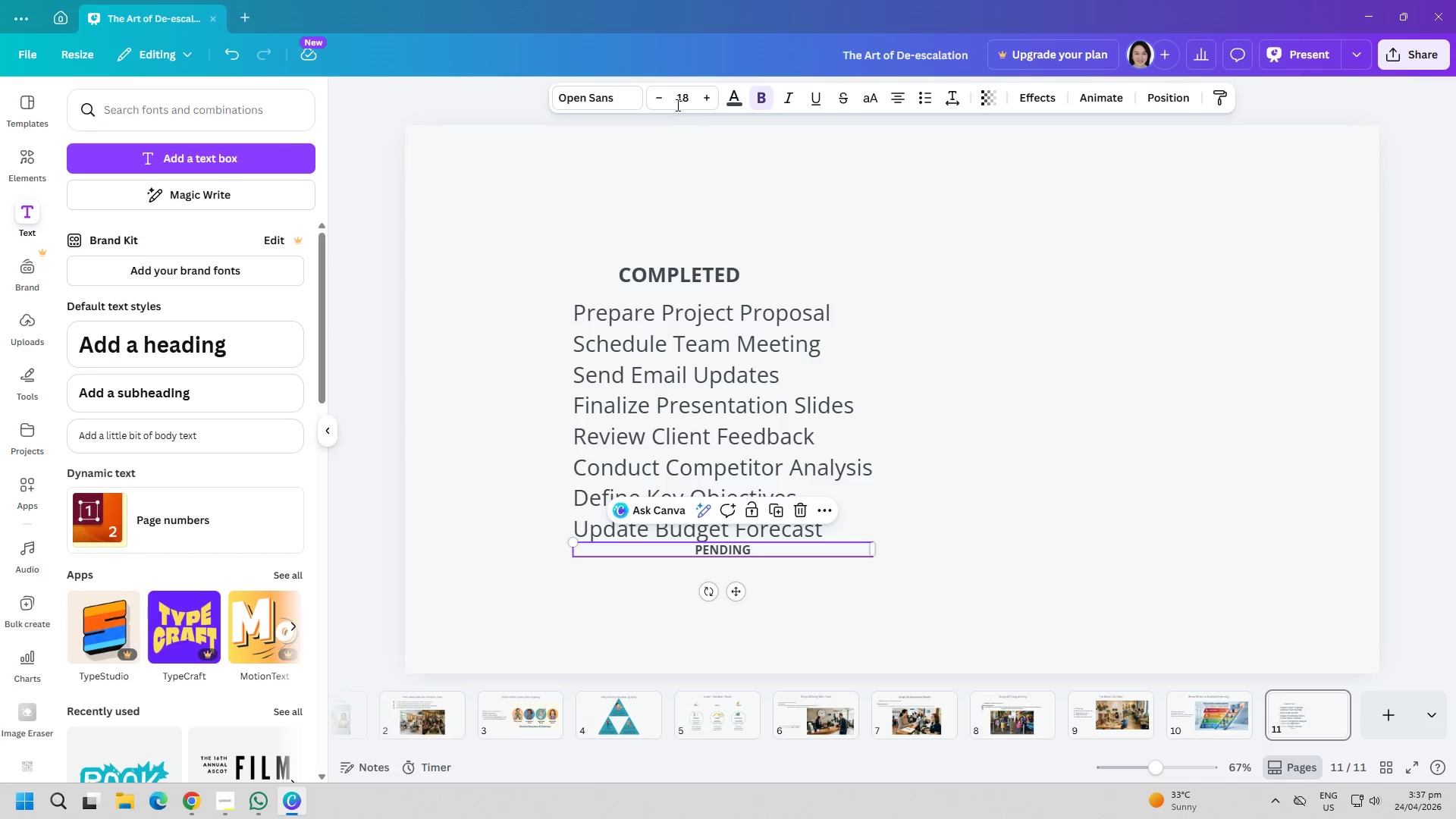 
double_click([689, 105])
 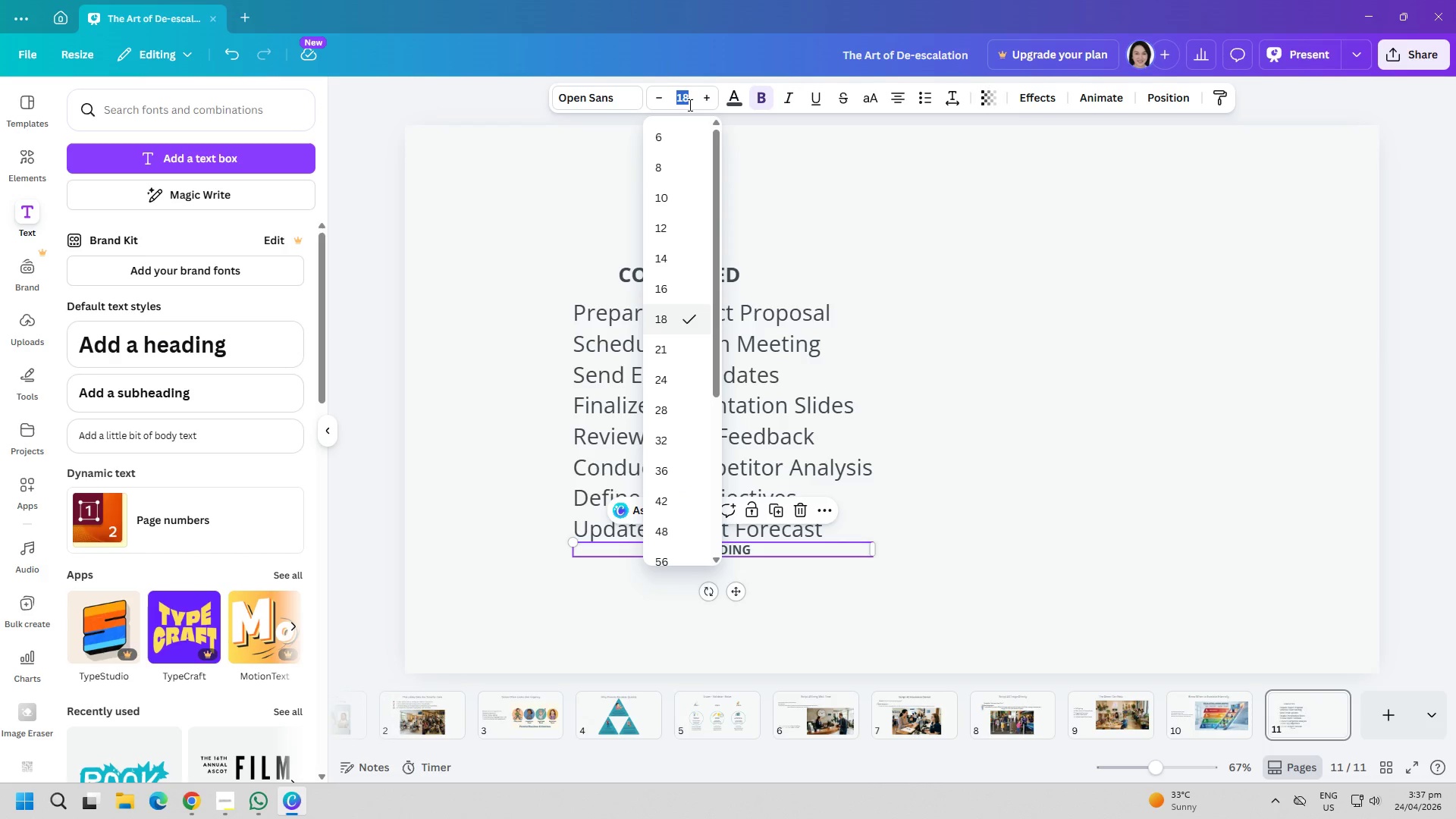 
triple_click([689, 105])
 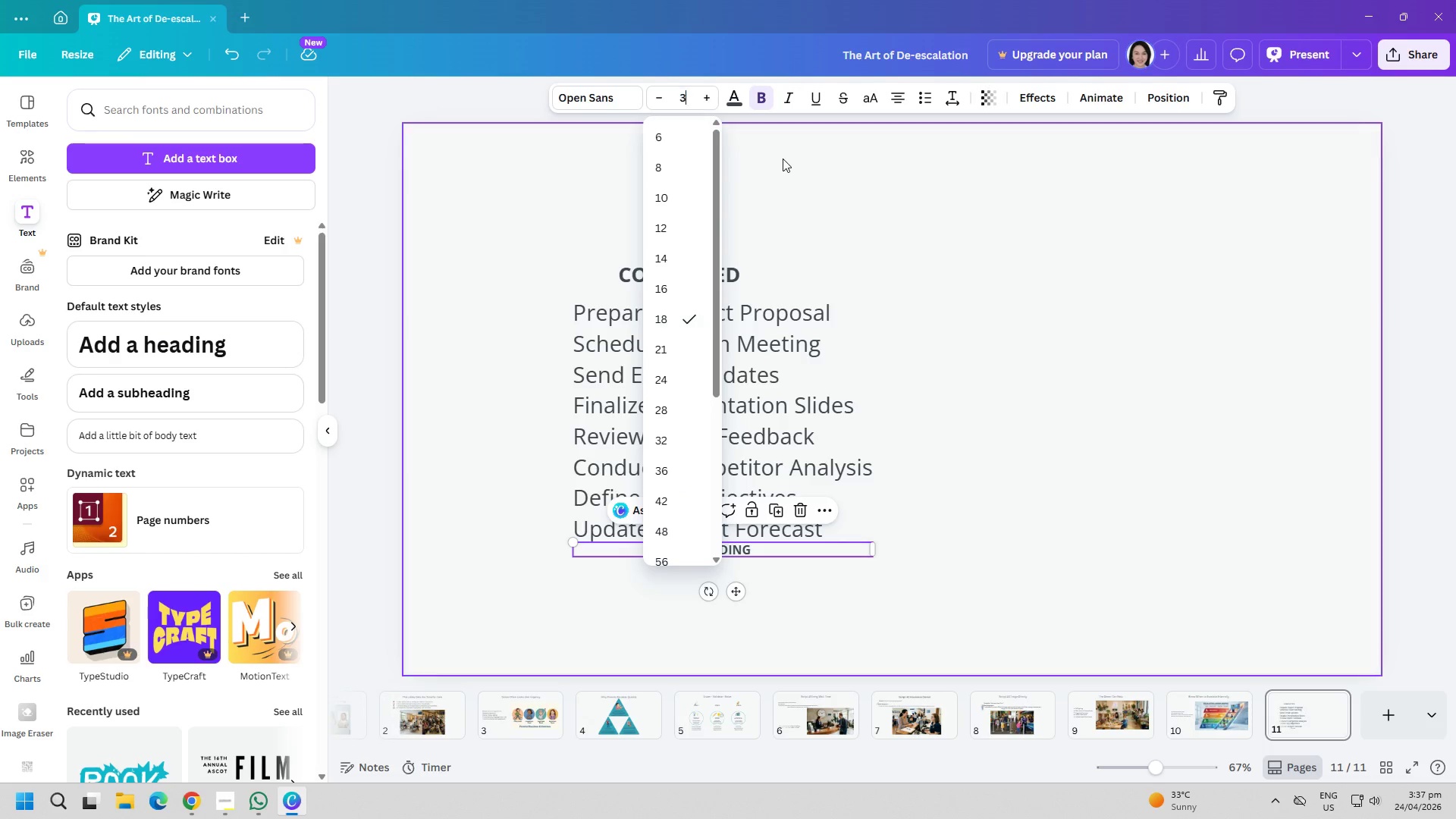 
type(30)
 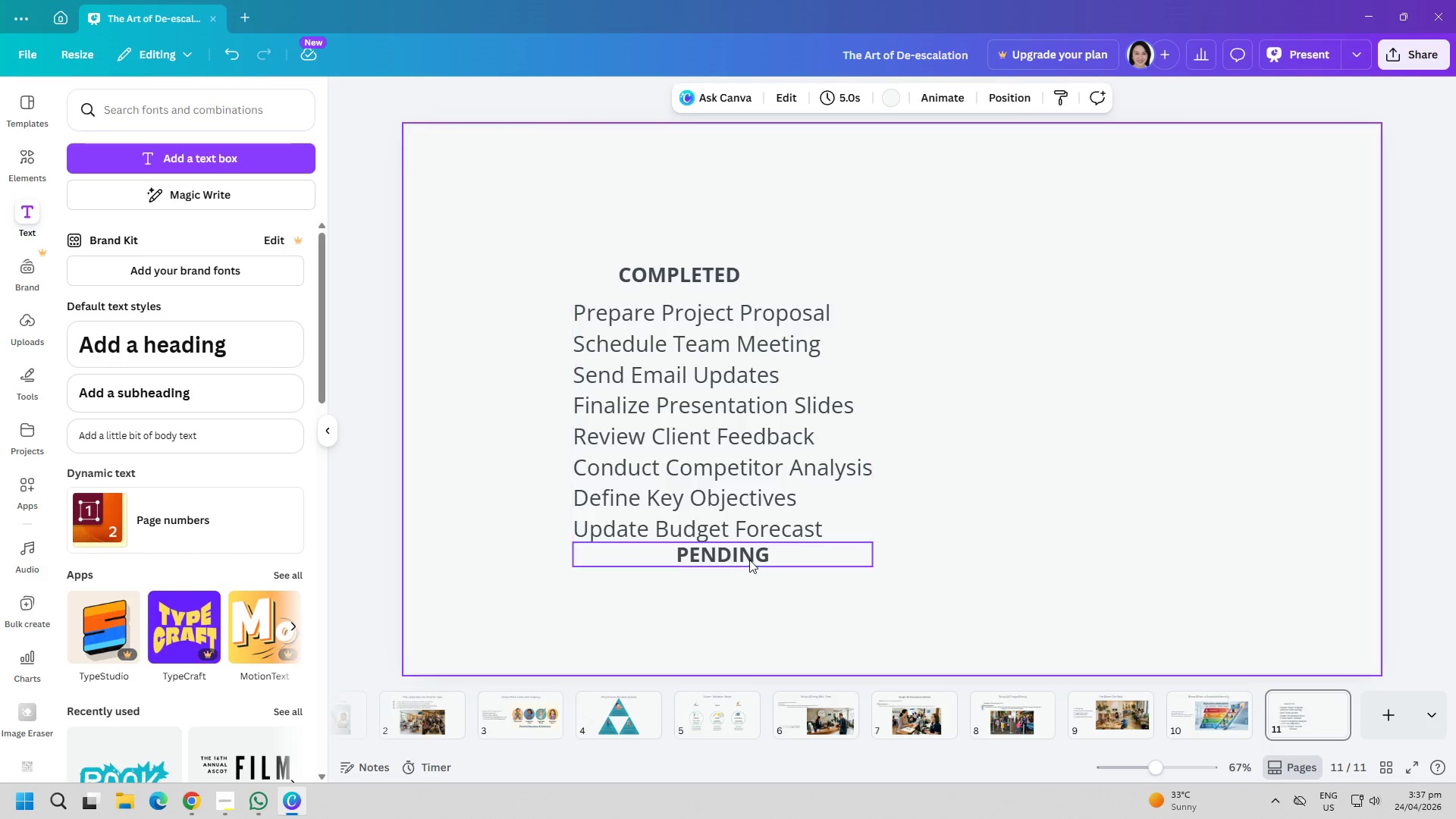 
left_click_drag(start_coordinate=[750, 551], to_coordinate=[1076, 275])
 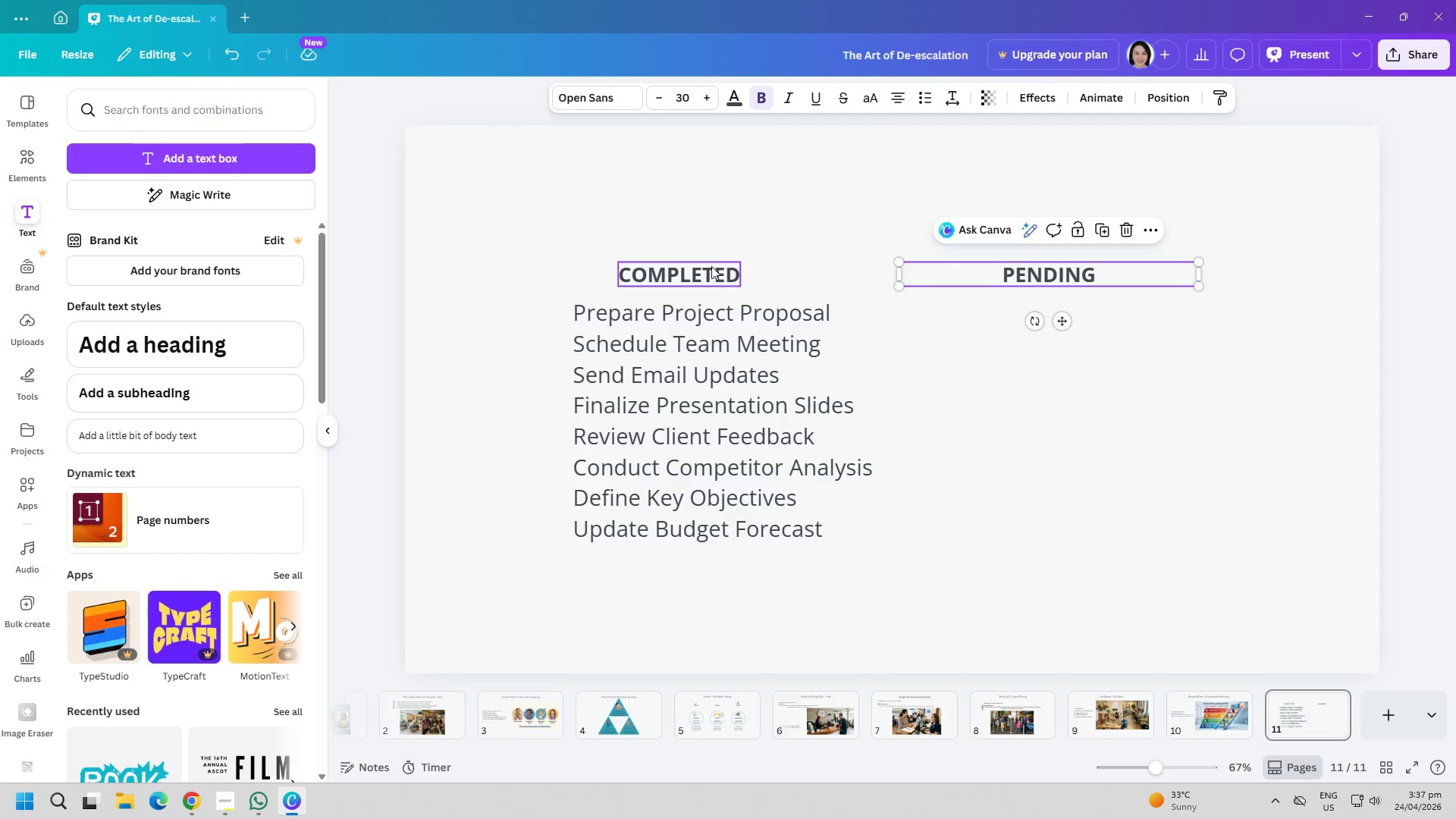 
left_click_drag(start_coordinate=[711, 266], to_coordinate=[706, 266])
 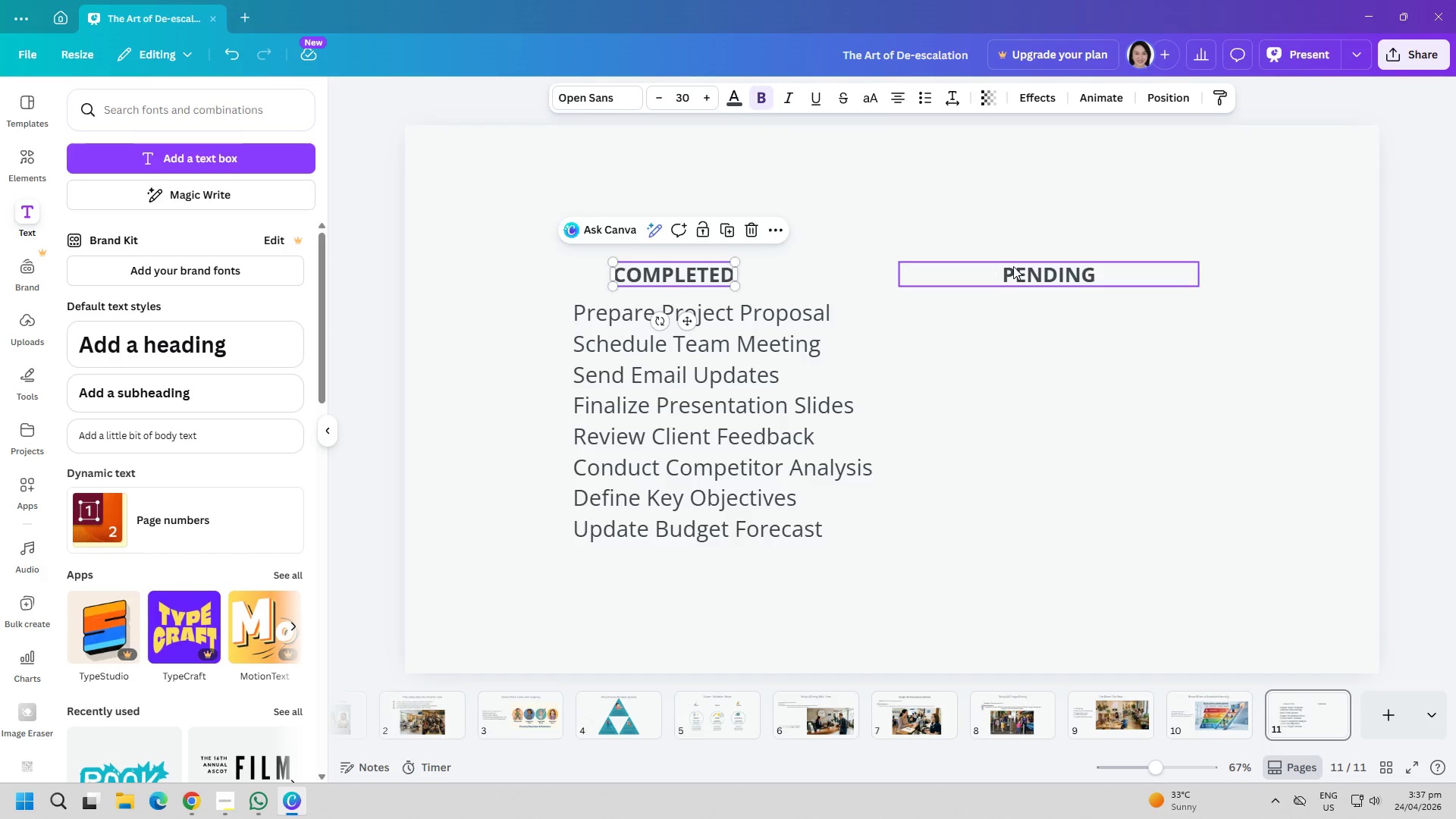 
left_click([1013, 266])
 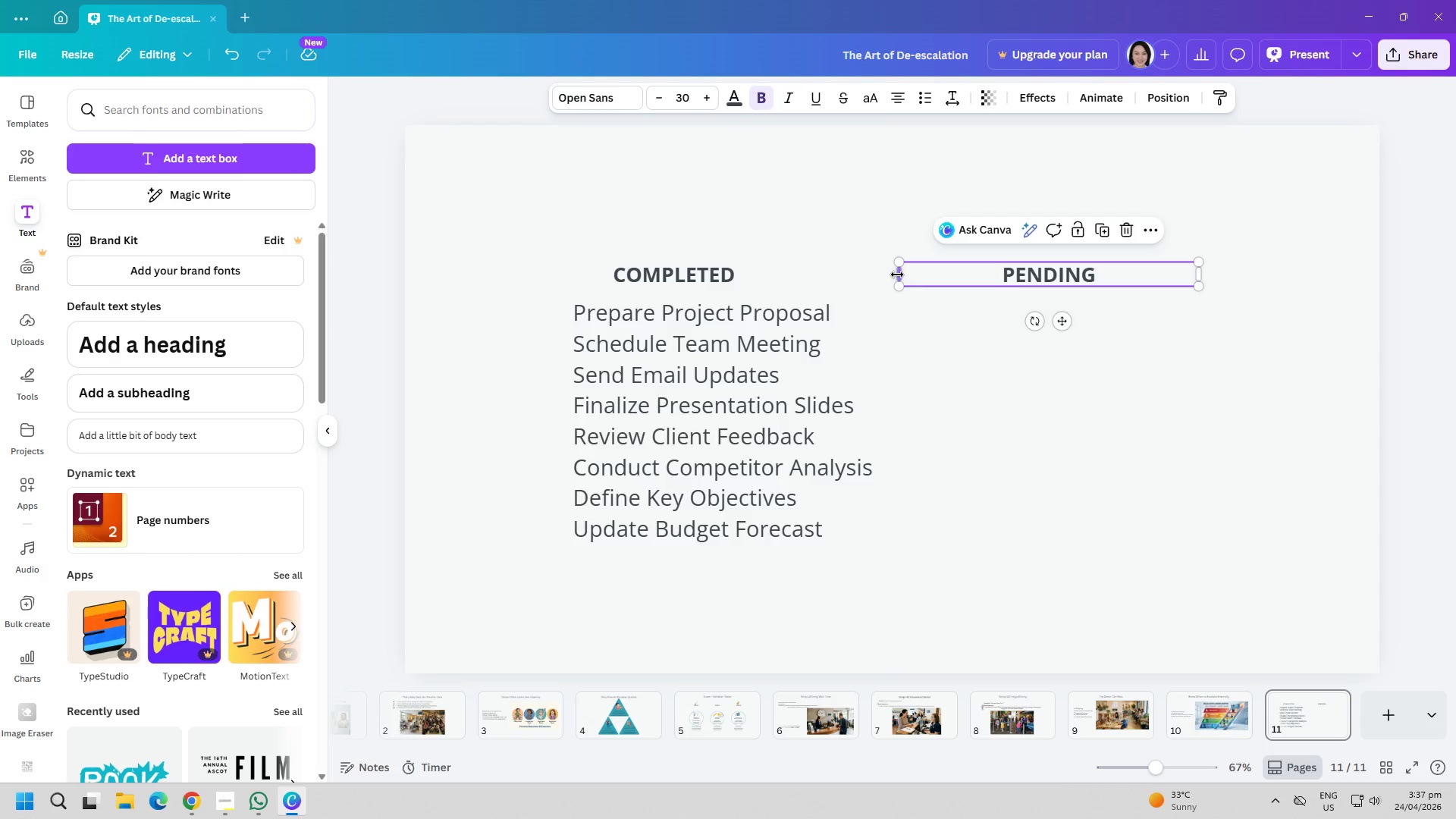 
left_click_drag(start_coordinate=[897, 275], to_coordinate=[1087, 280])
 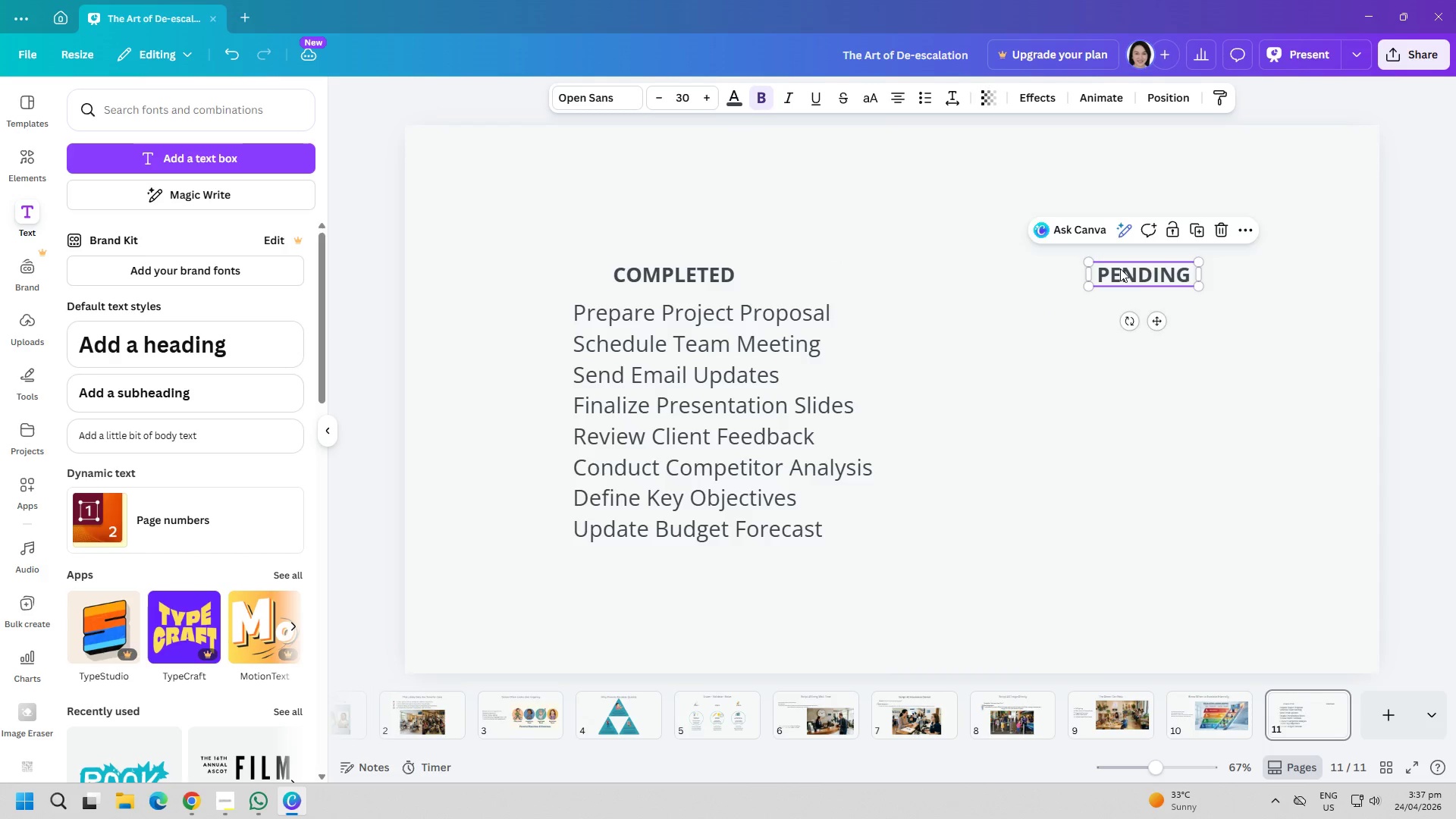 
left_click_drag(start_coordinate=[1120, 268], to_coordinate=[1059, 269])
 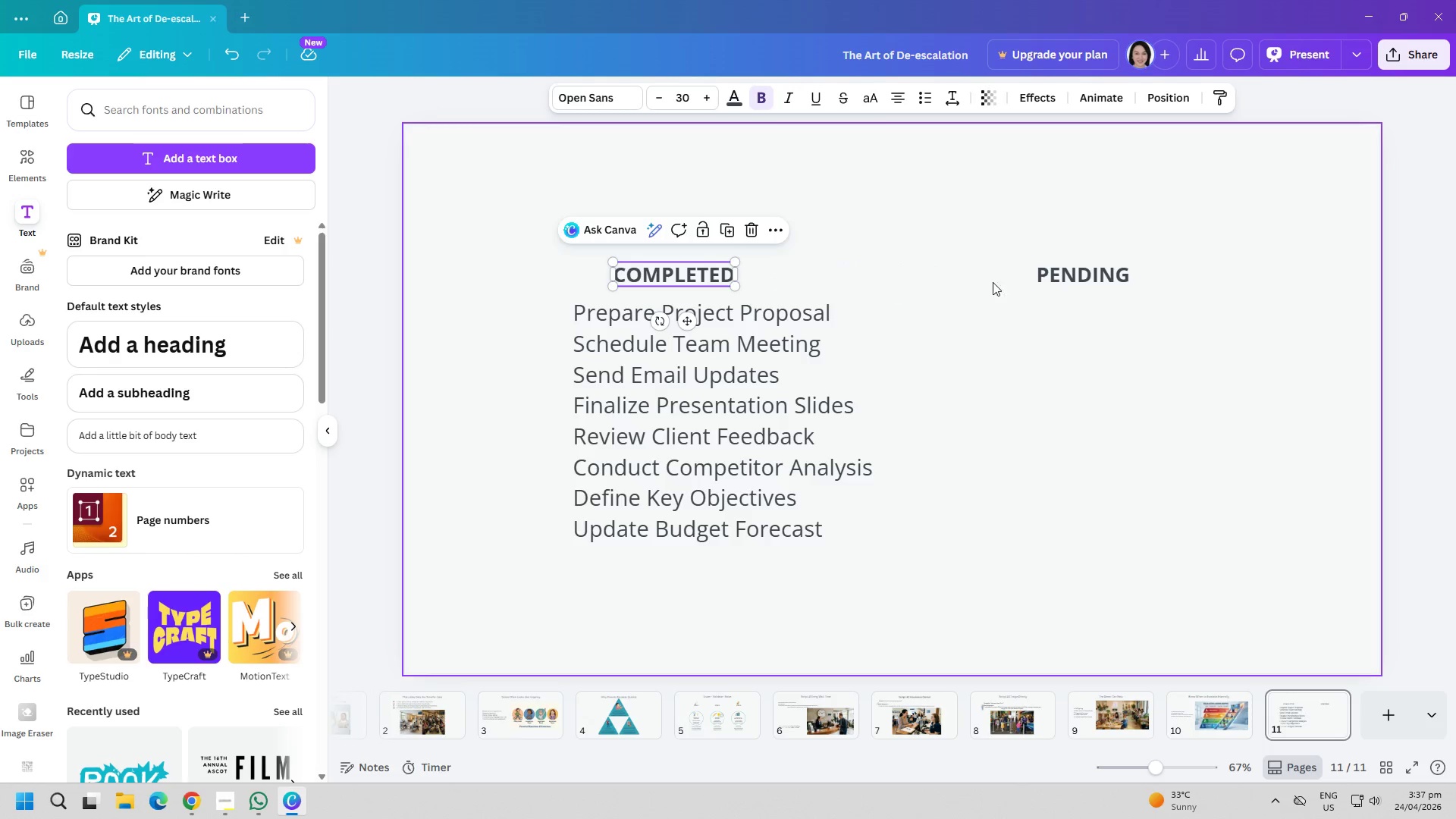 
left_click_drag(start_coordinate=[1084, 271], to_coordinate=[1078, 271])
 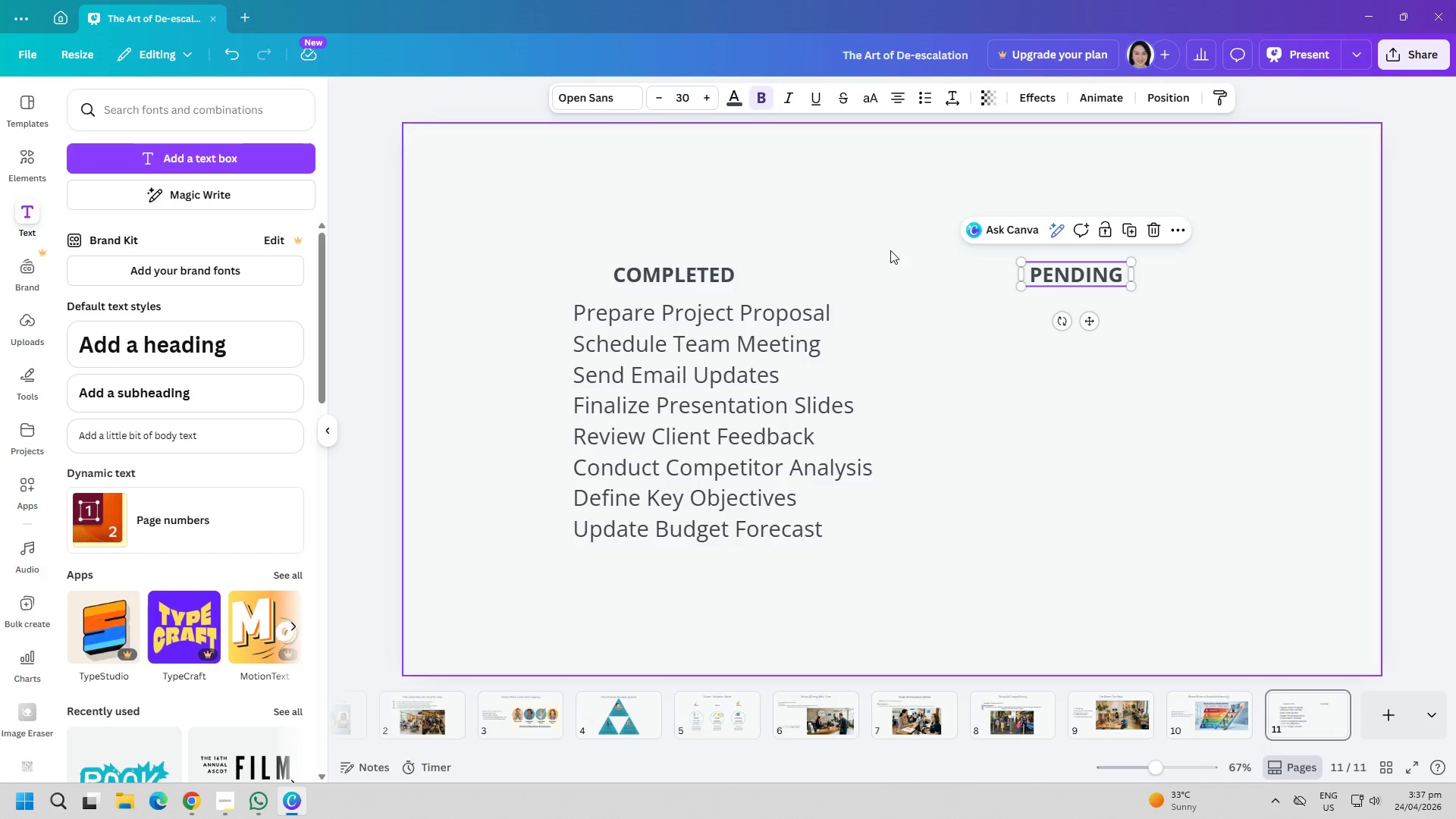 
left_click([851, 419])
 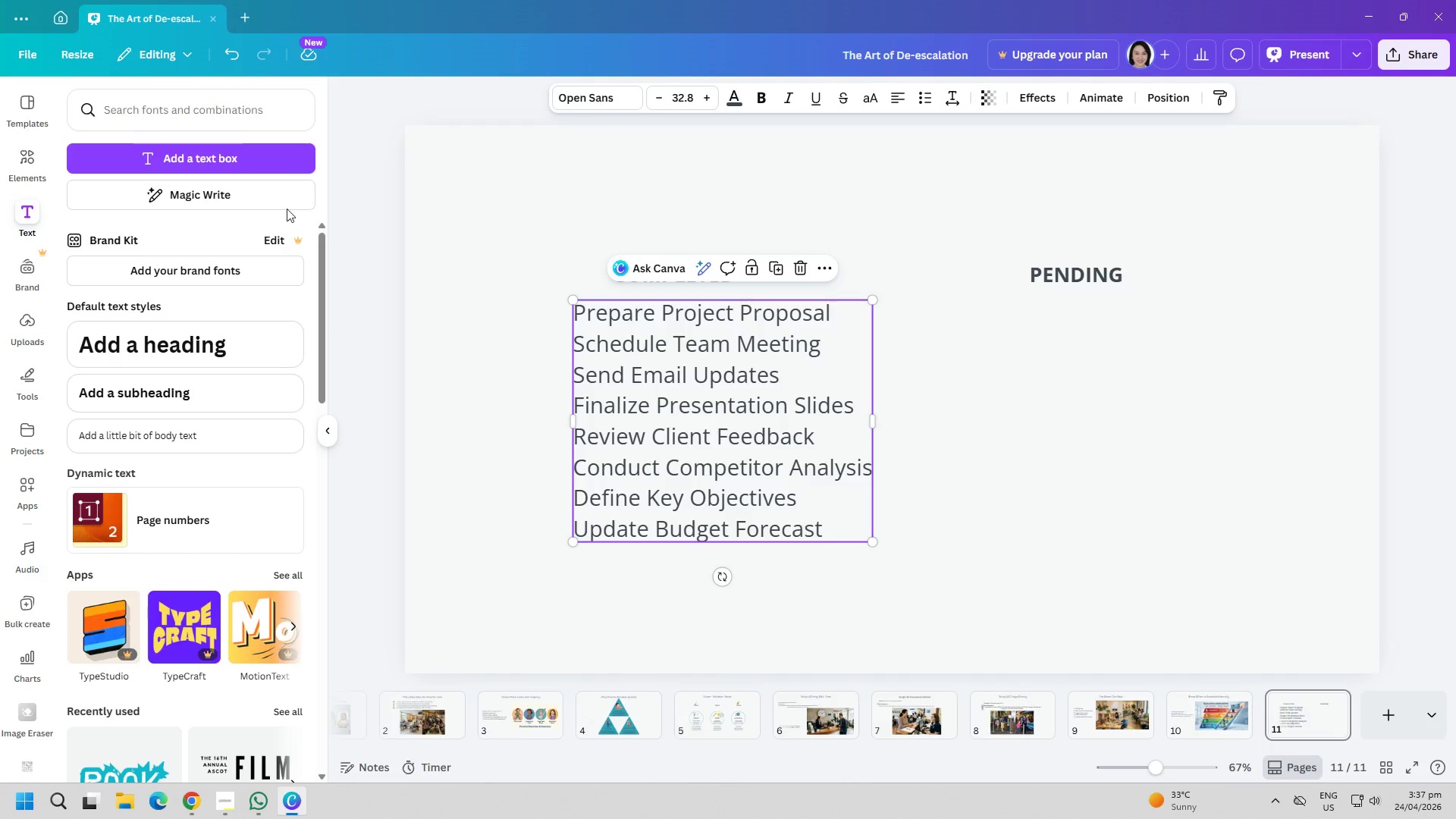 
left_click([244, 173])
 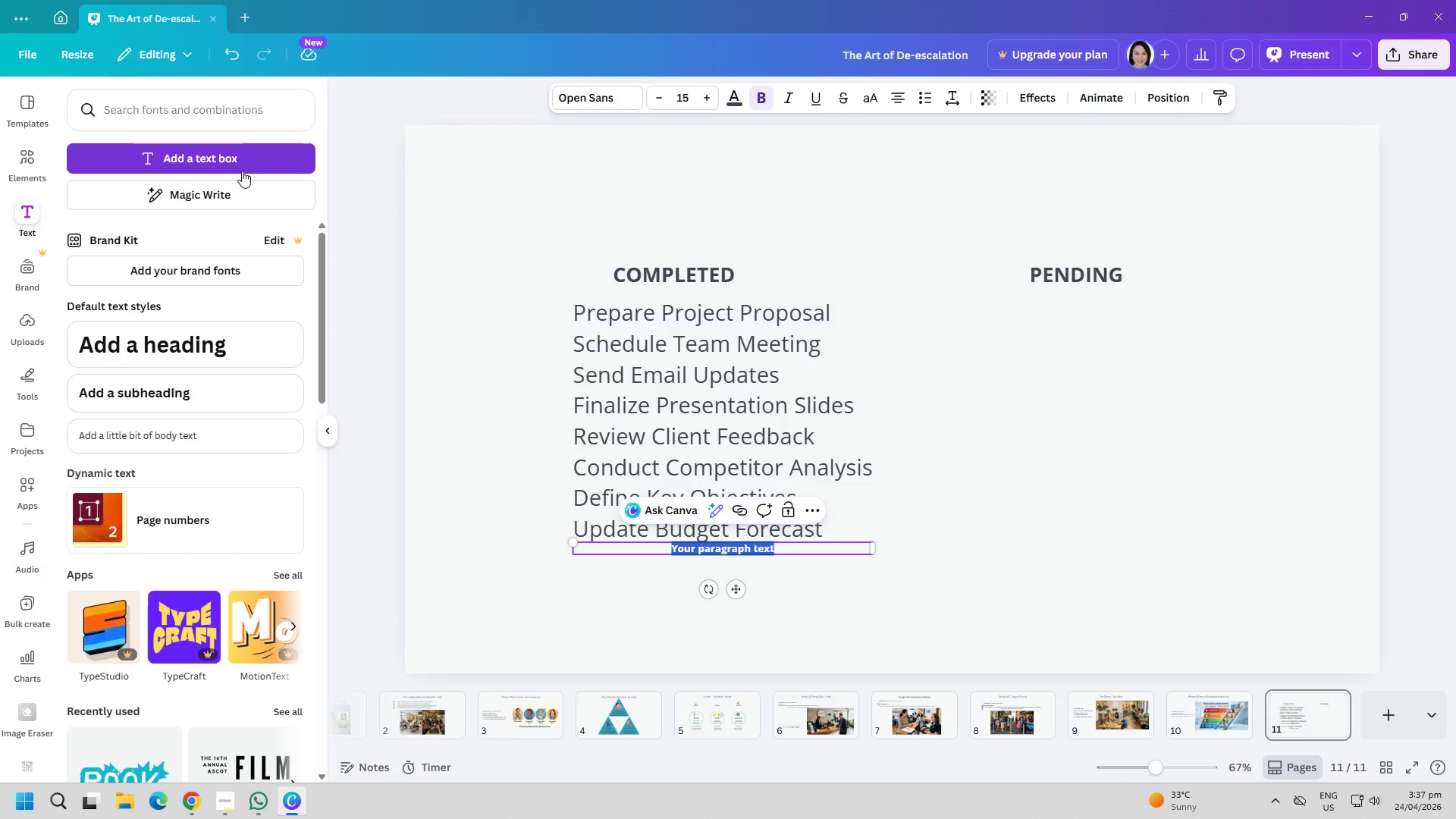 
type(dE)
key(Backspace)
key(Backspace)
type(Develop Mak)
key(Backspace)
type(rketing Strategy)
 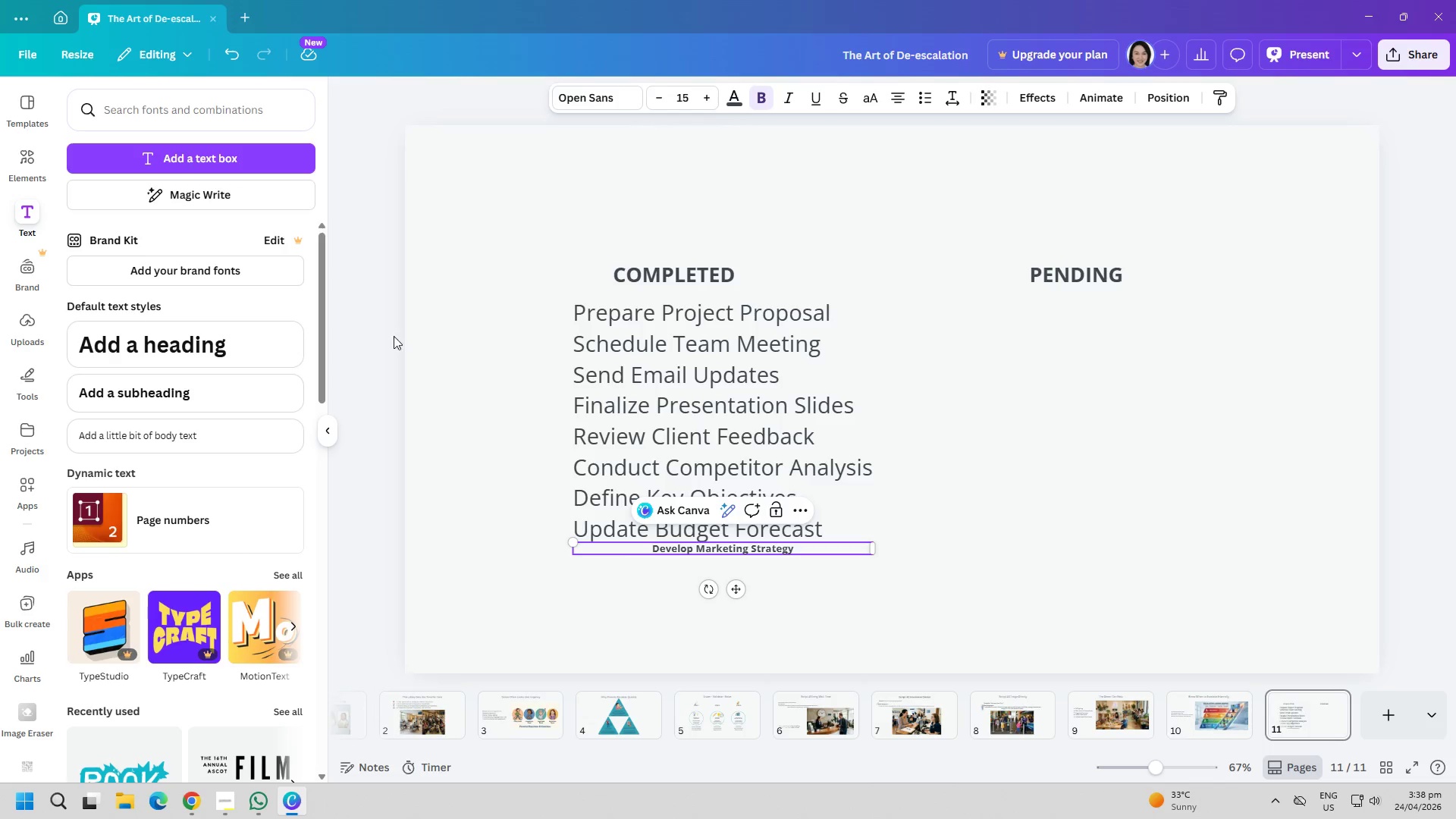 
left_click_drag(start_coordinate=[740, 592], to_coordinate=[1057, 359])
 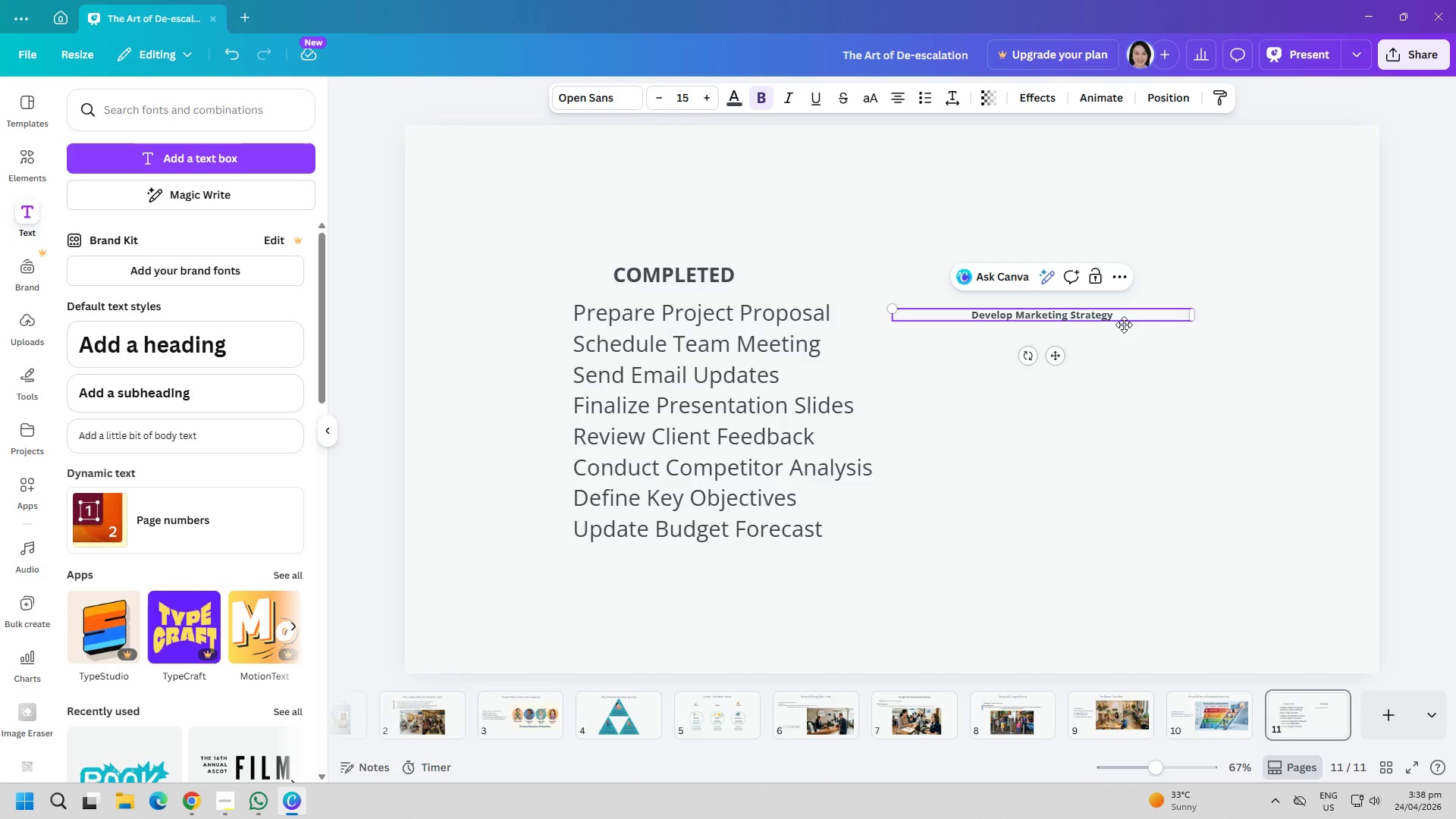 
left_click([1122, 319])
 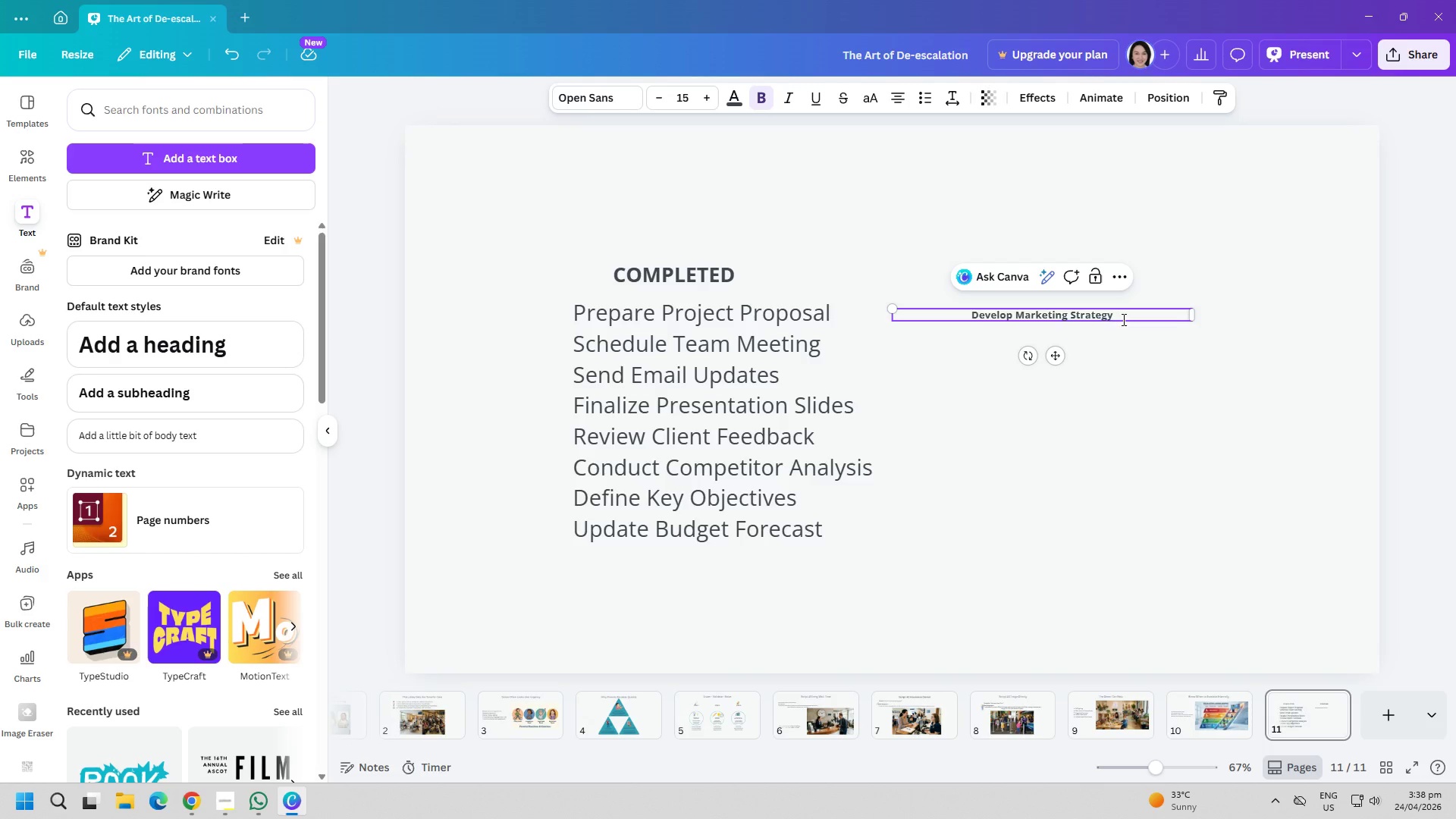 
key(Enter)
 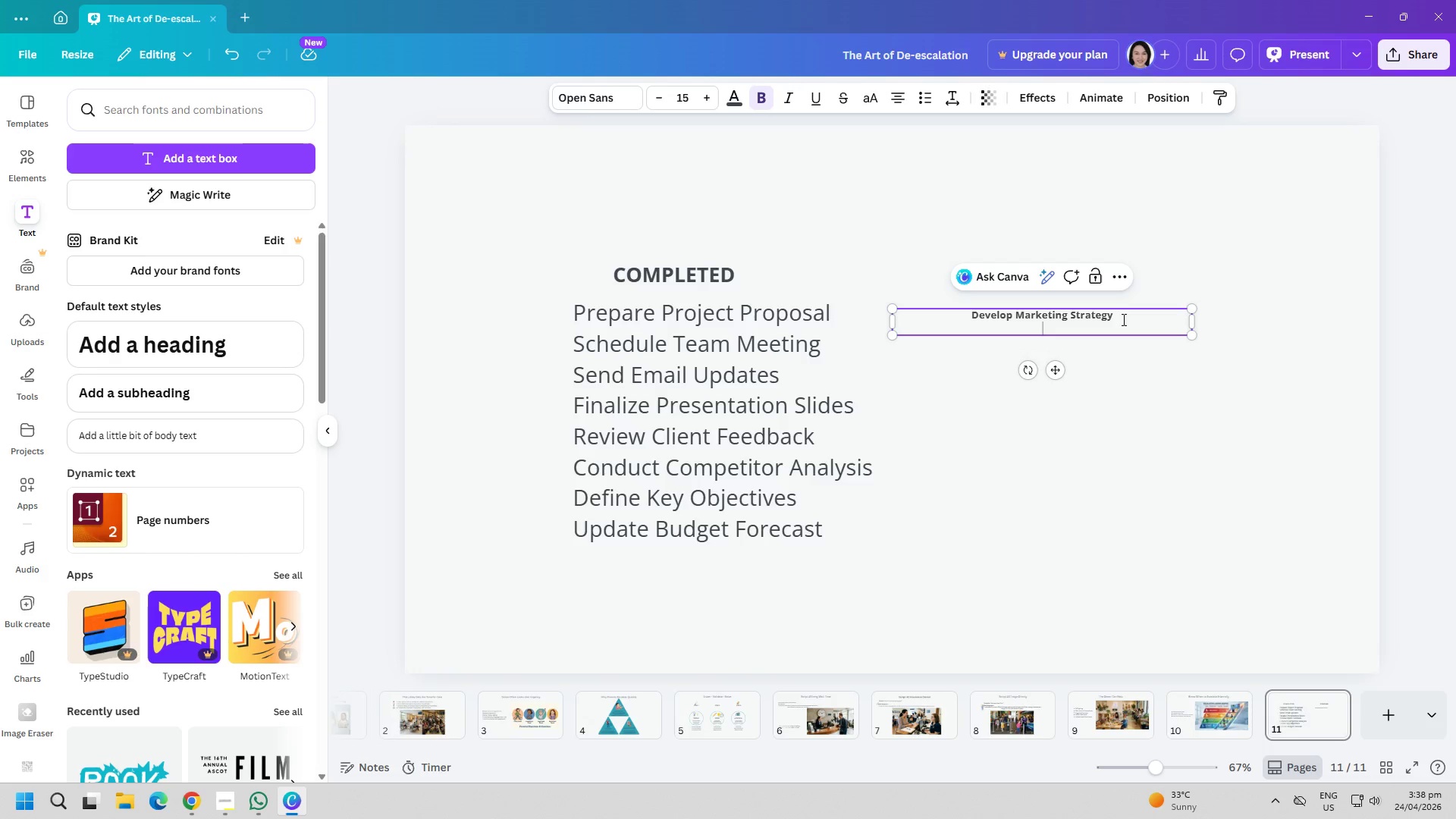 
type(Design Website Wireframes)
 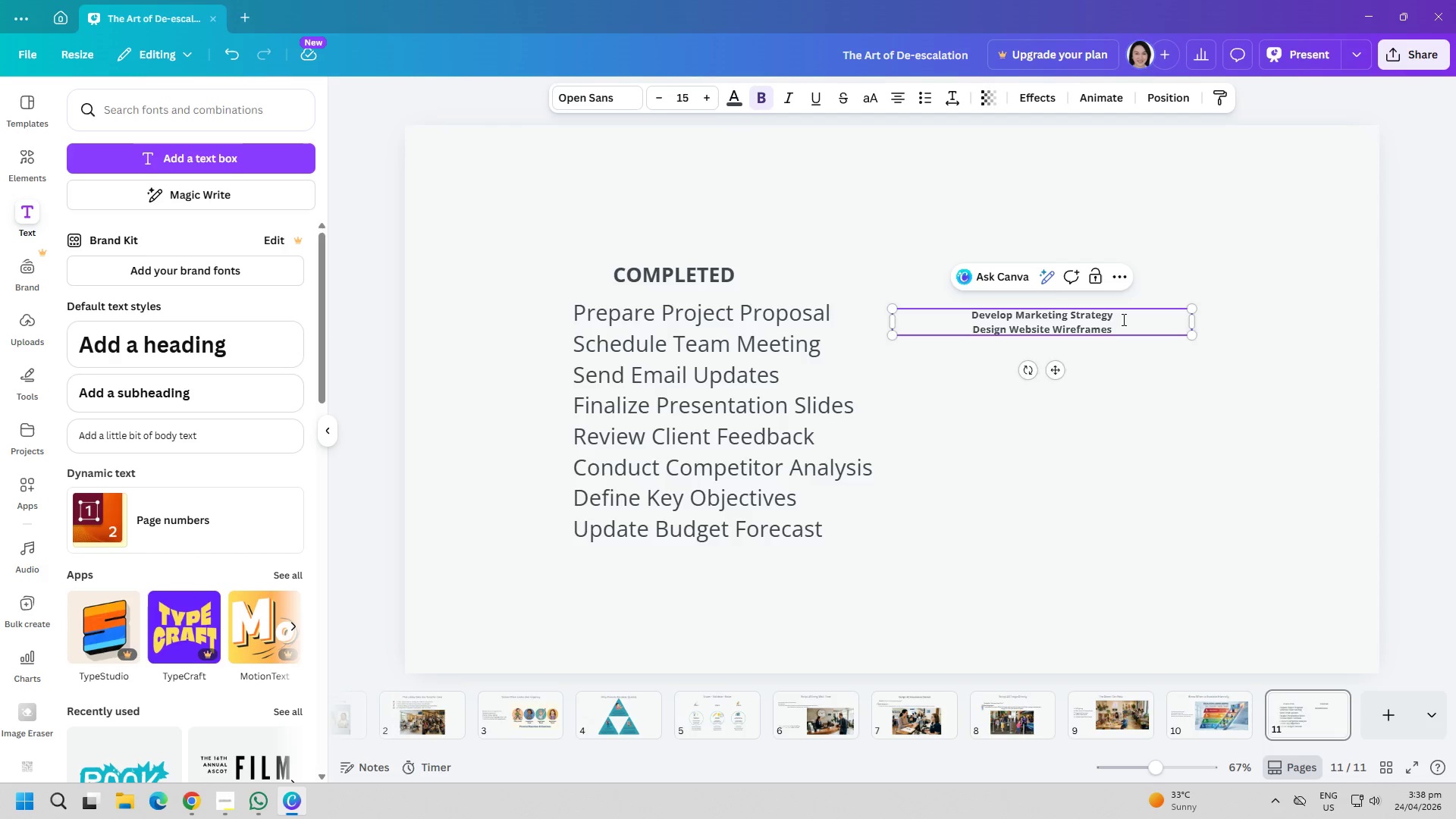 
key(Enter)
 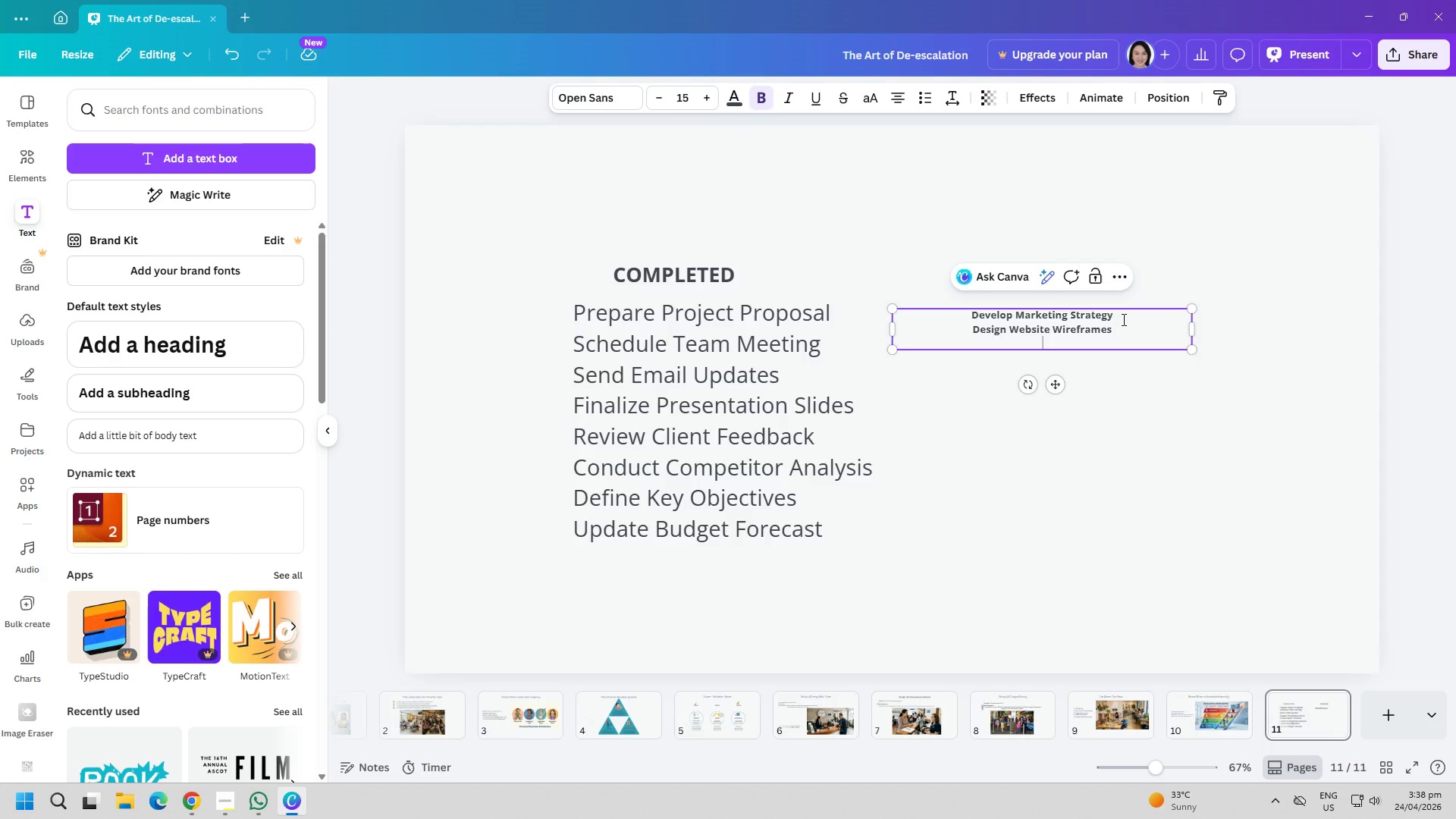 
type(Perform Keyword Rease)
key(Backspace)
key(Backspace)
key(Backspace)
type(search)
 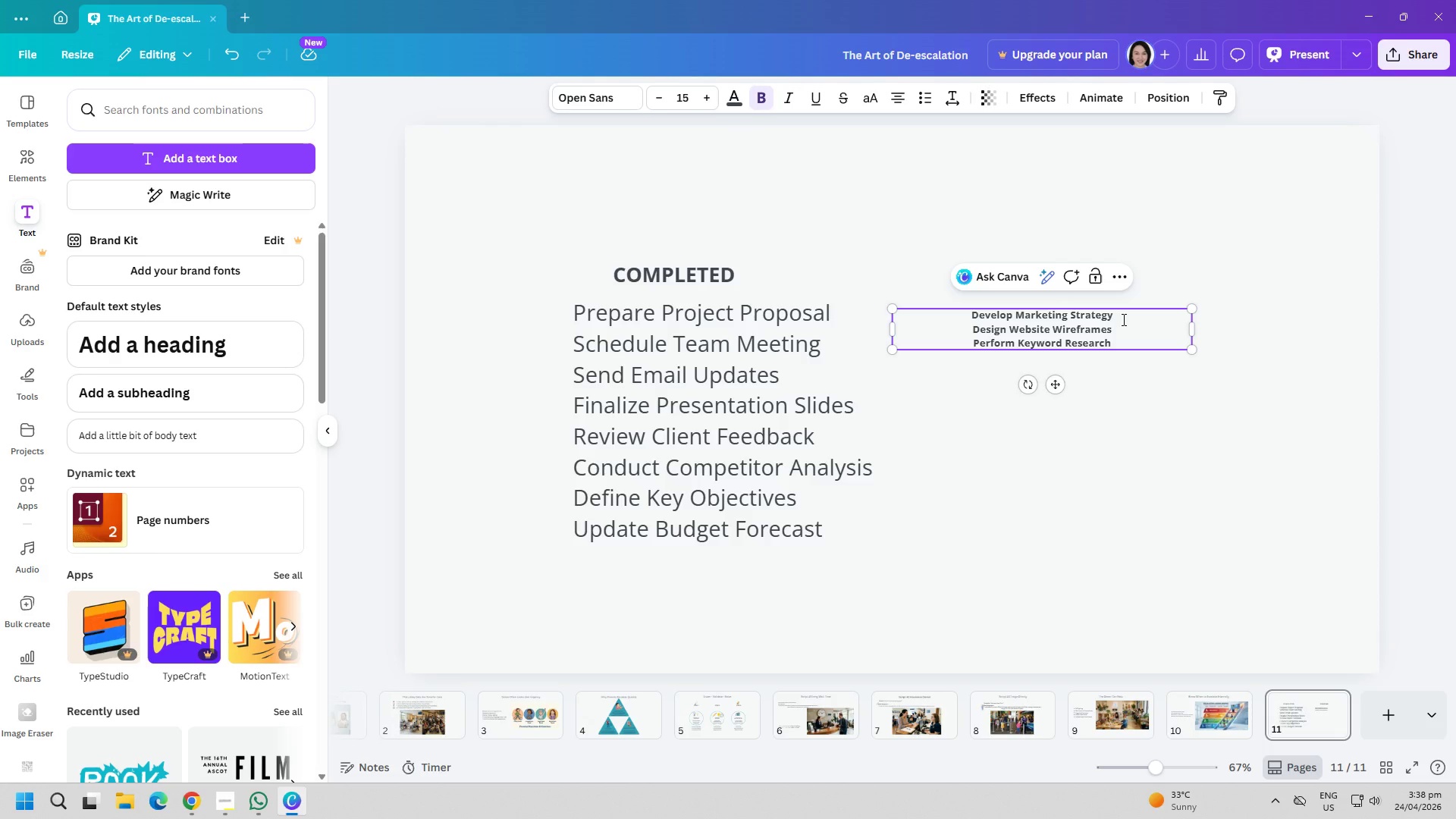 
key(Enter)
 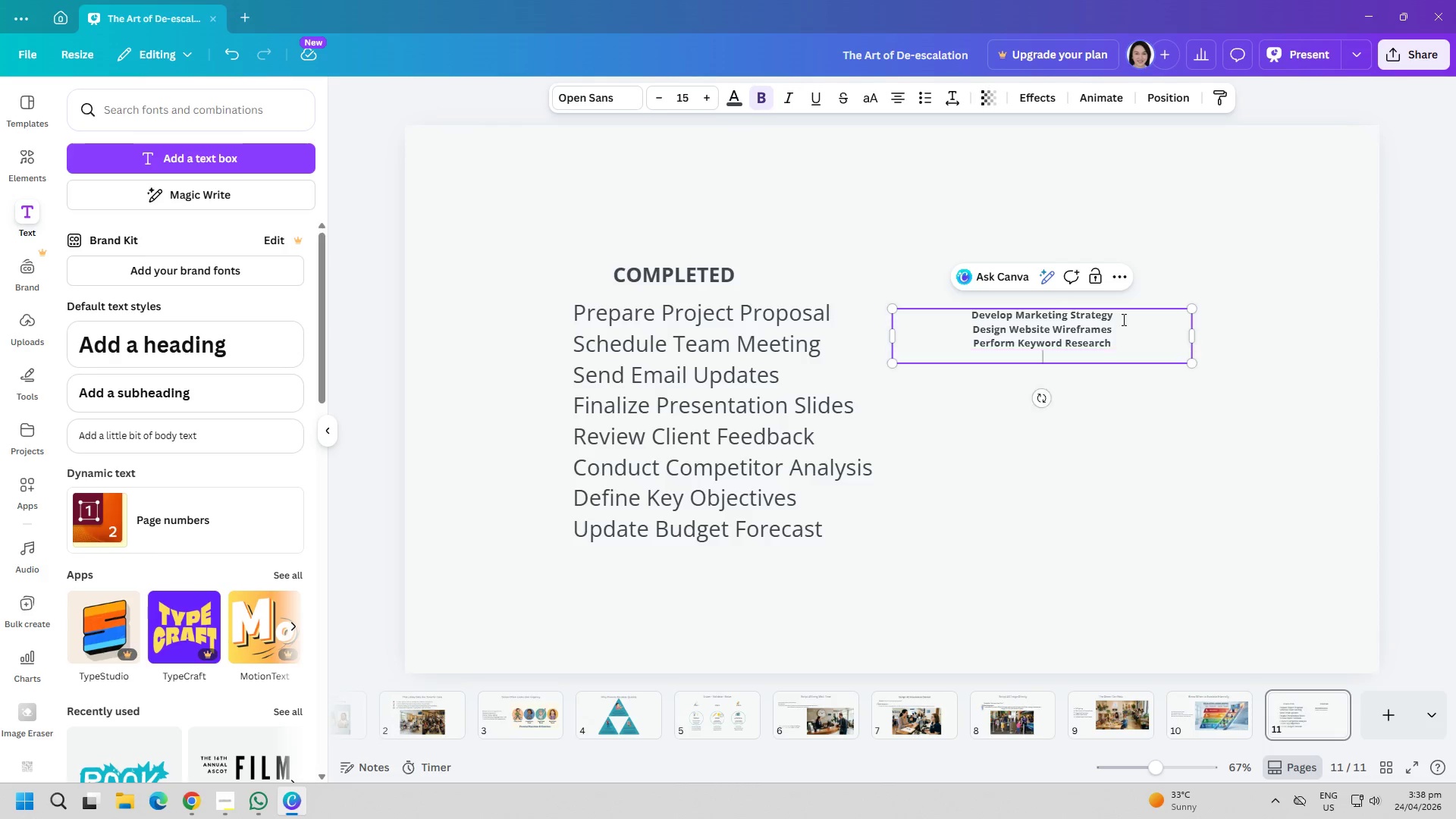 
type(Create Social Media Content)
 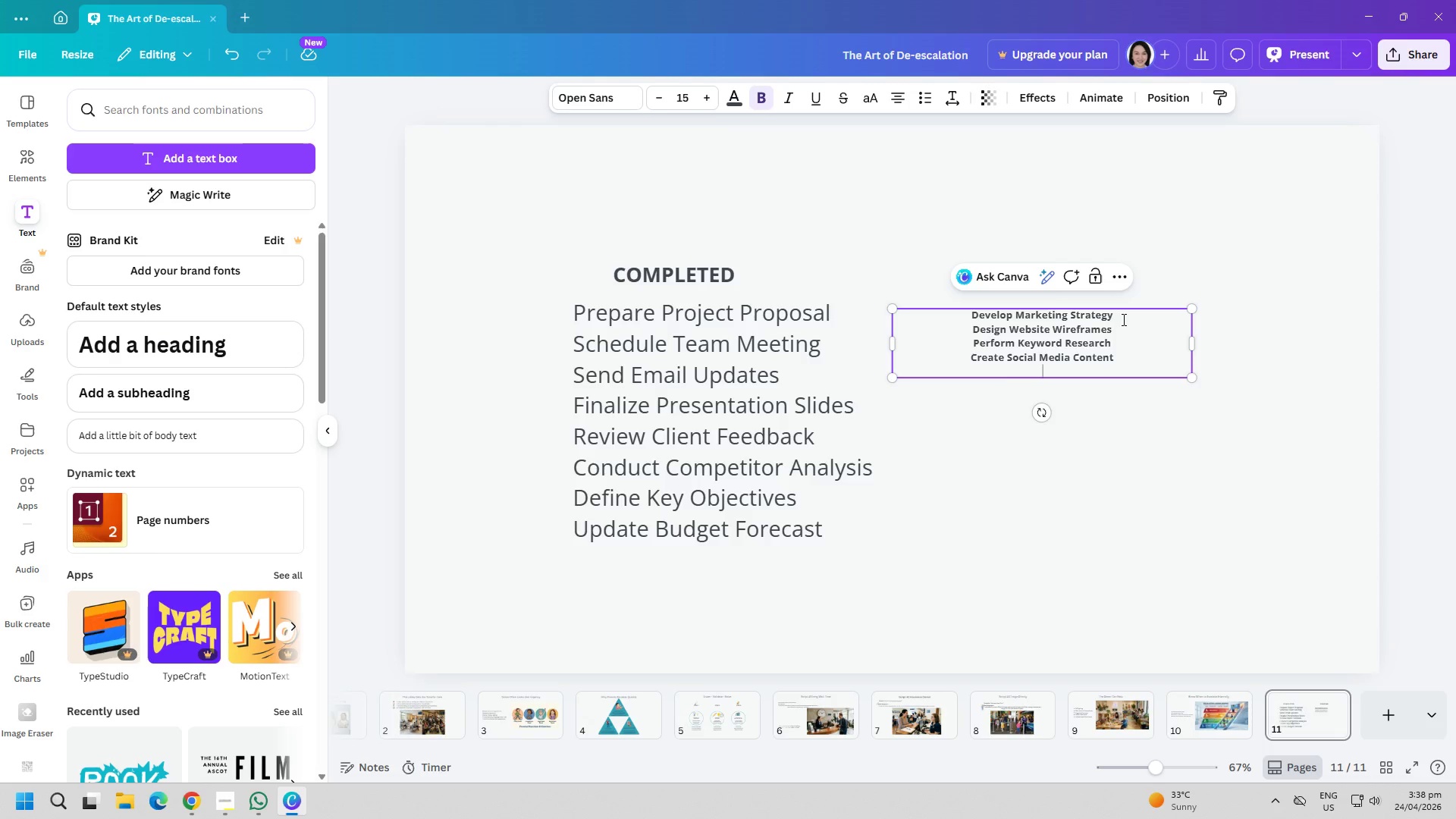 
key(Enter)
 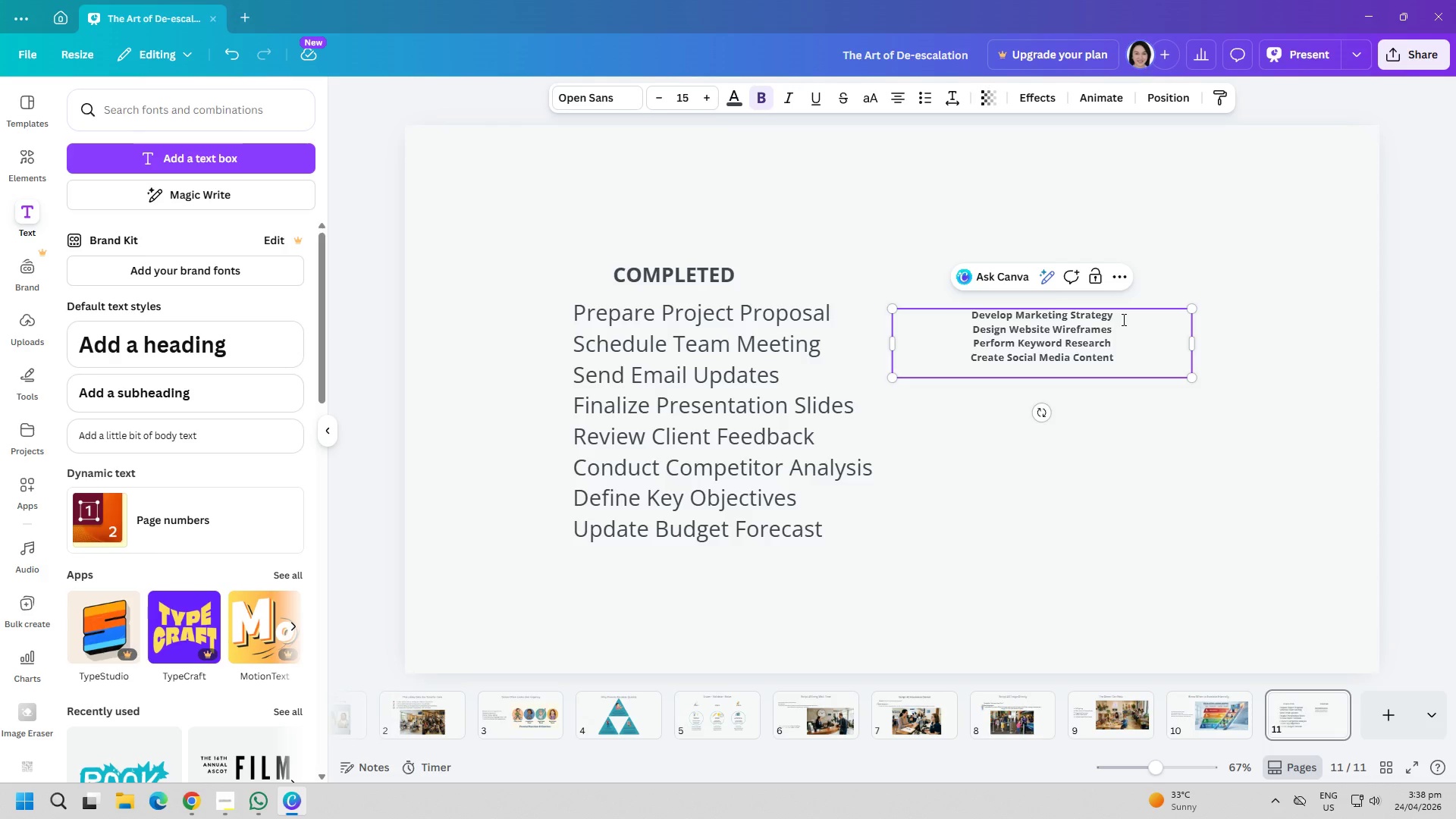 
type(Secure Venue Booking )
 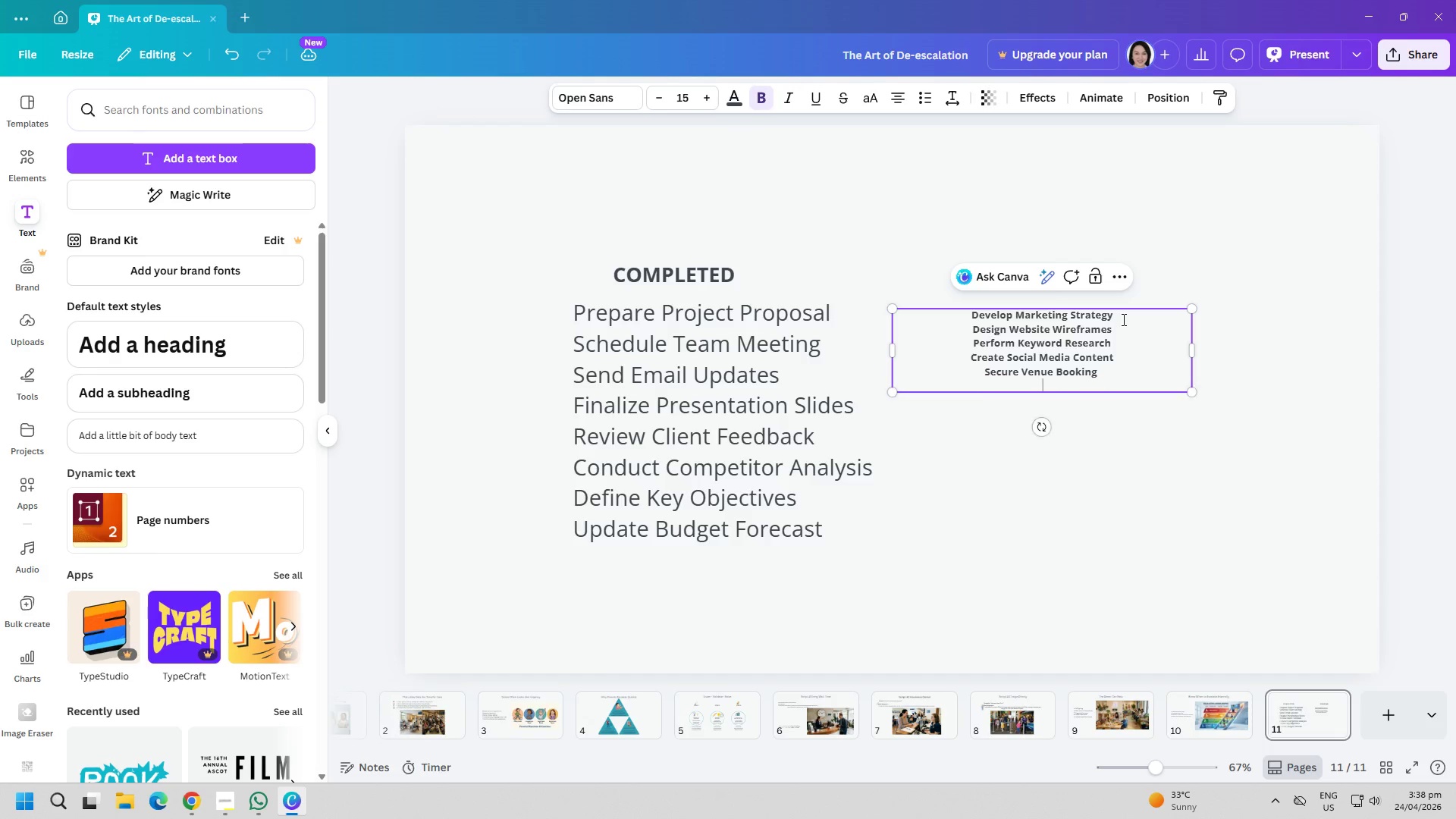 
key(Enter)
 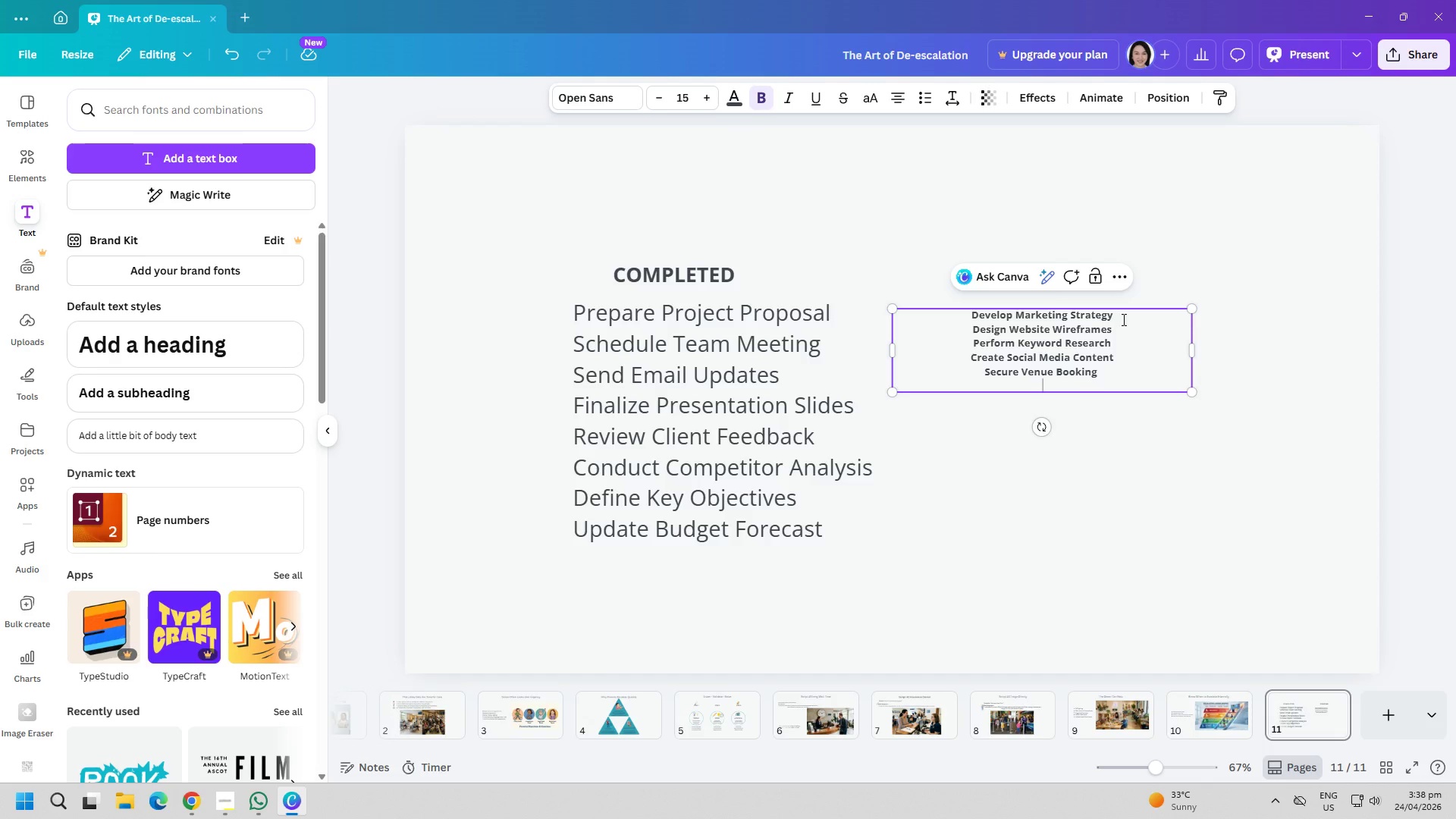 
type(Prepare Final B)
key(Backspace)
type(Report)
 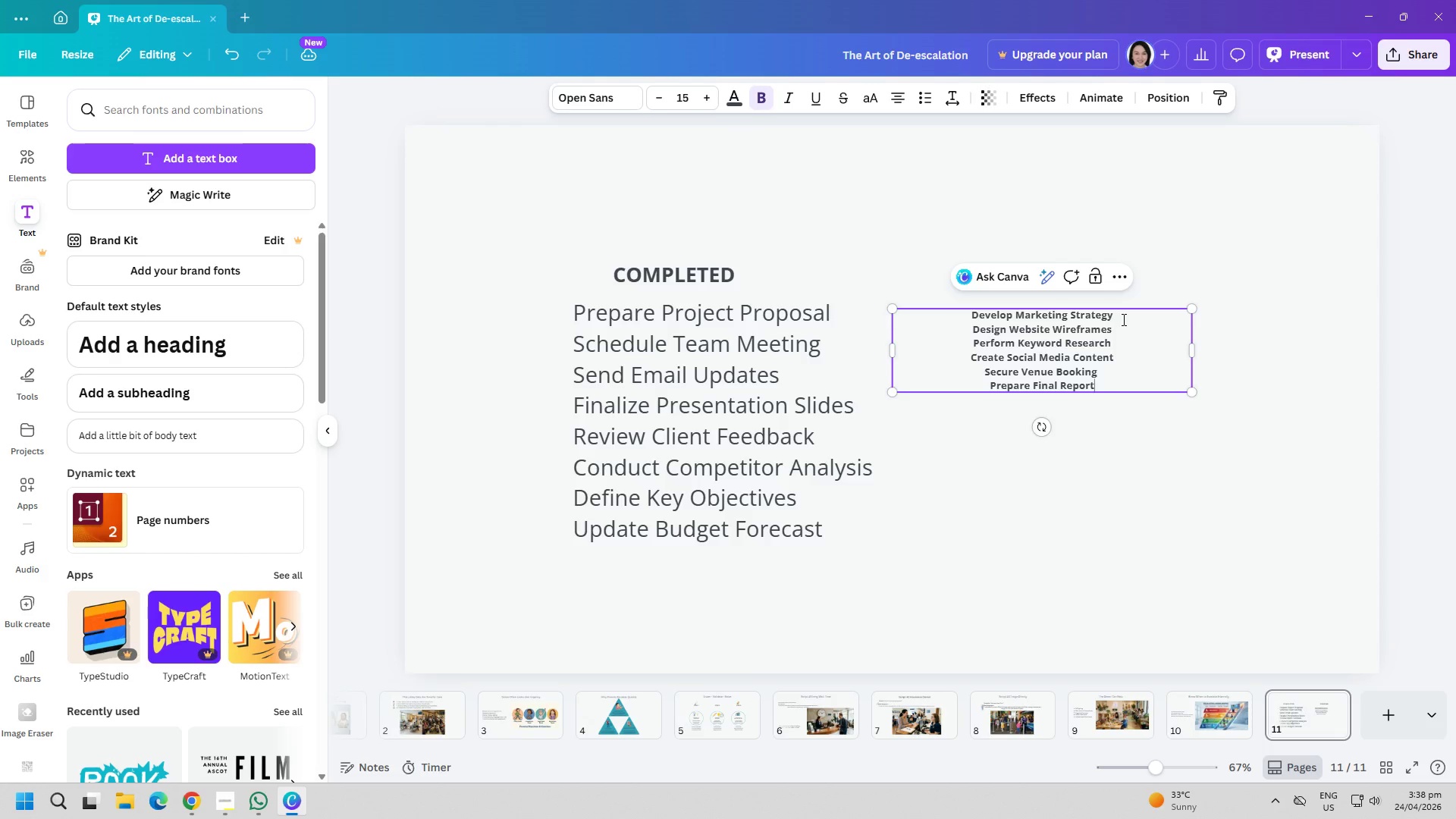 
key(Enter)
 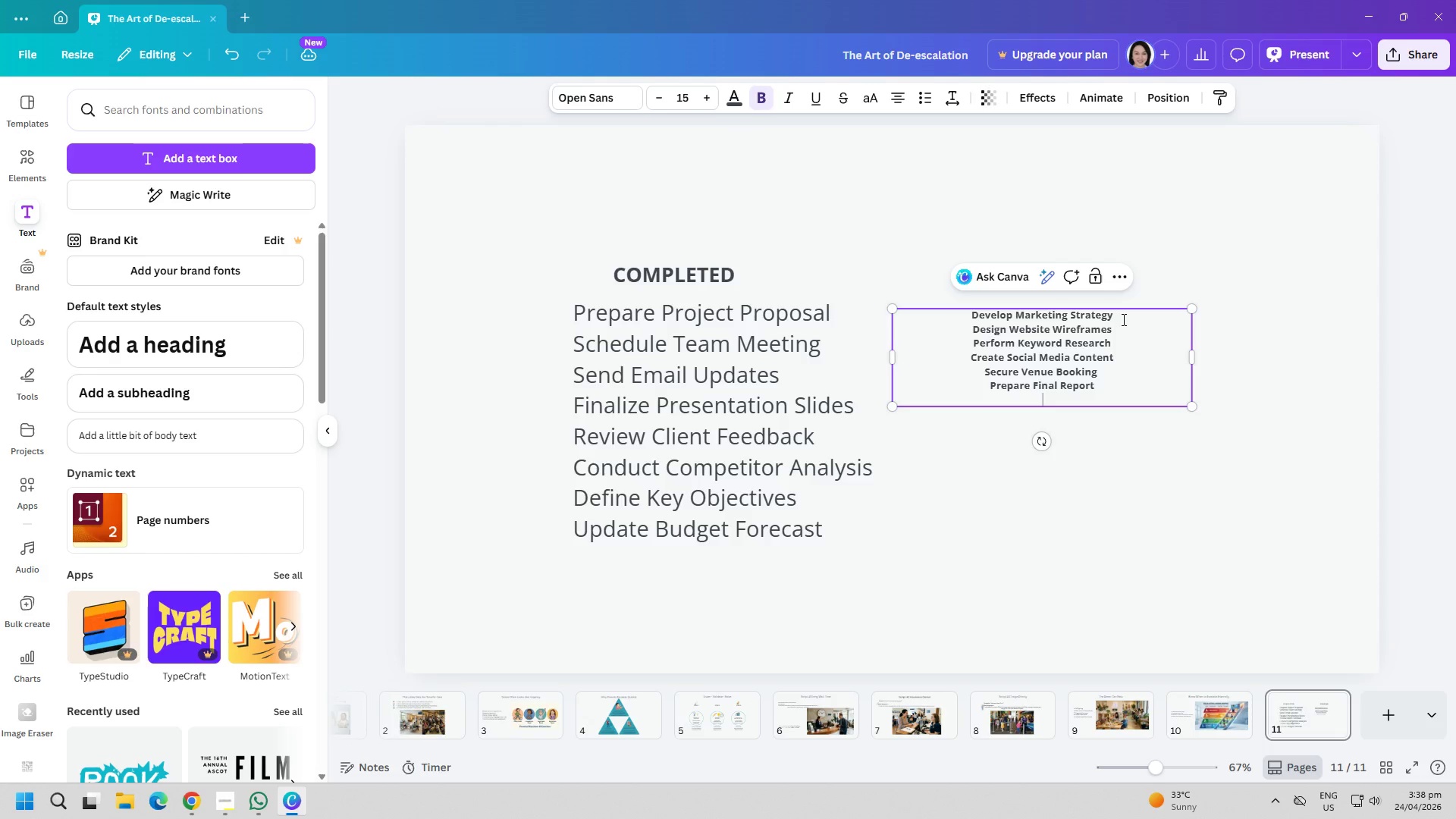 
type(Launch Ad Campaing)
key(Backspace)
key(Backspace)
type(hgn)
key(Backspace)
key(Backspace)
type(n)
 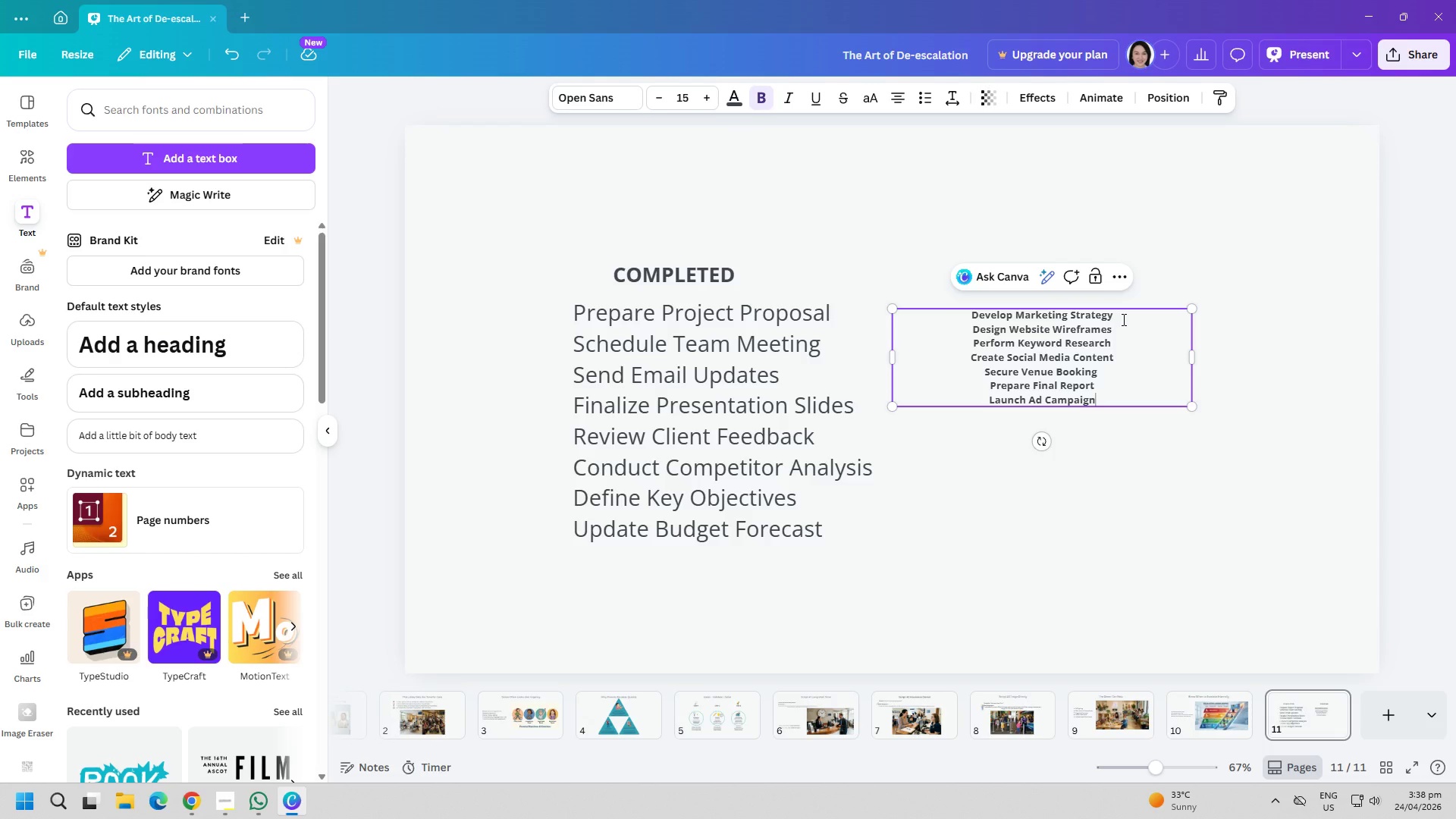 
key(Enter)
 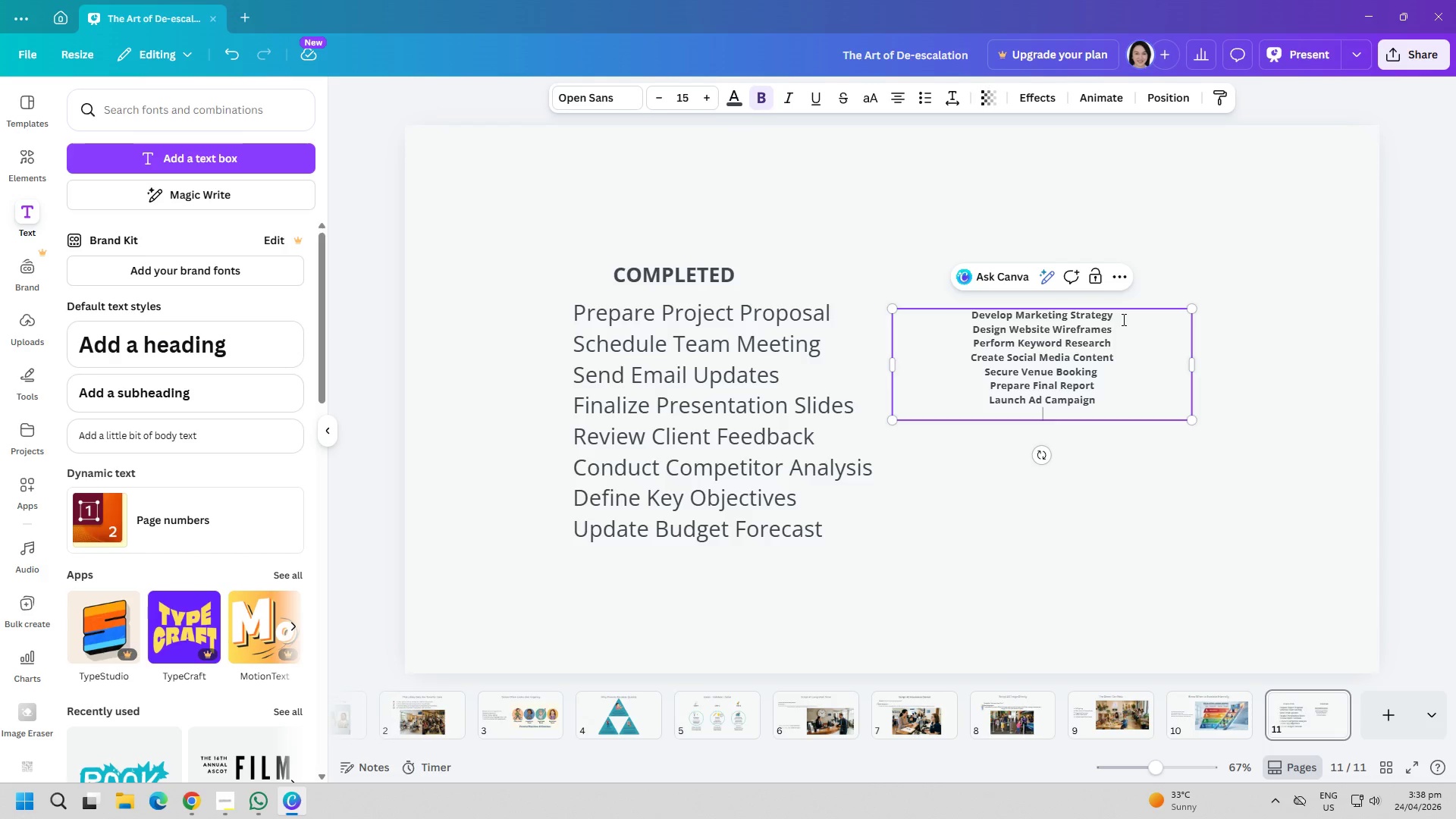 
type(Conduct User)
key(Backspace)
key(Backspace)
key(Backspace)
type(er Testing)
 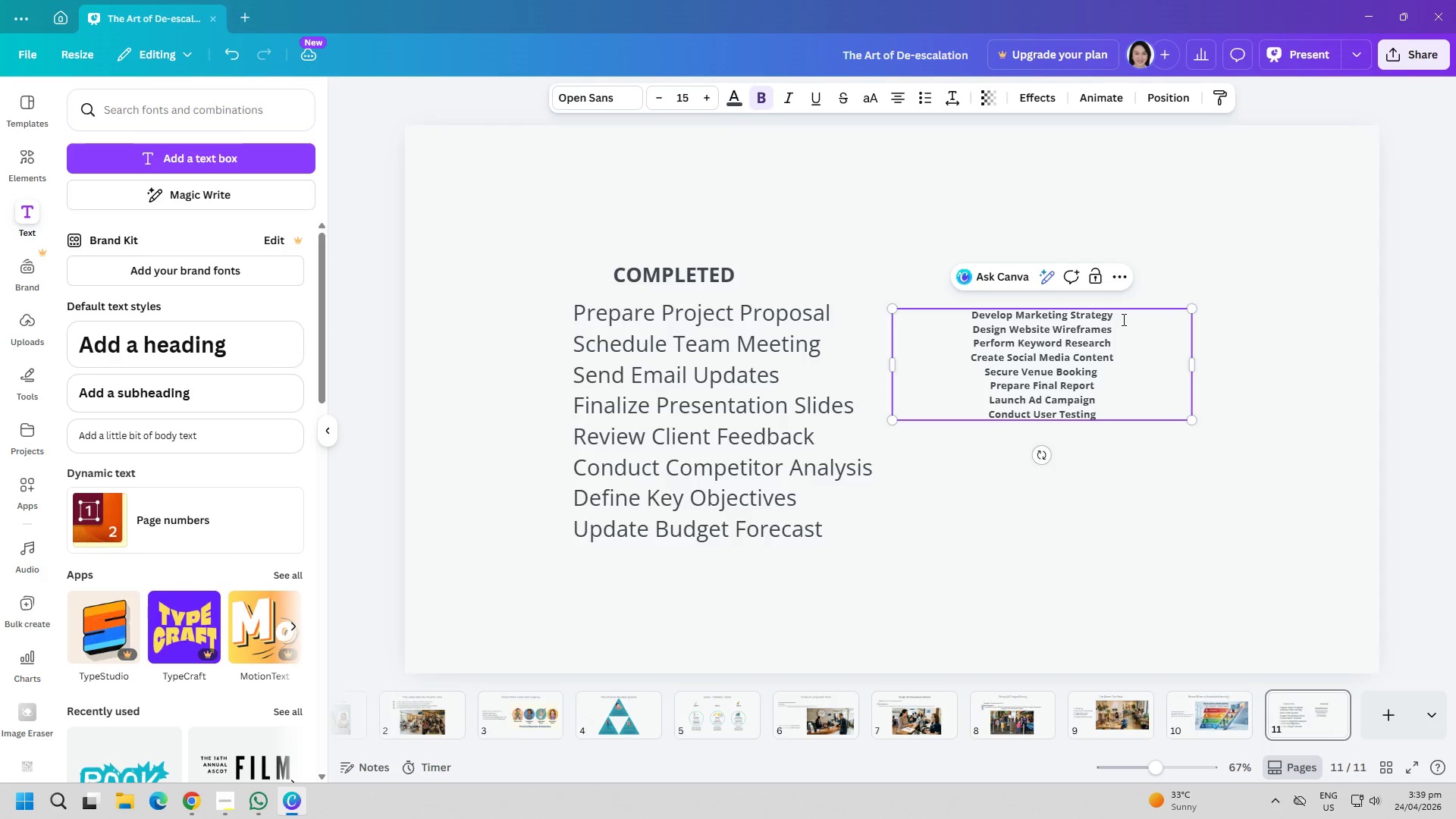 
hold_key(key=ControlLeft, duration=0.62)
 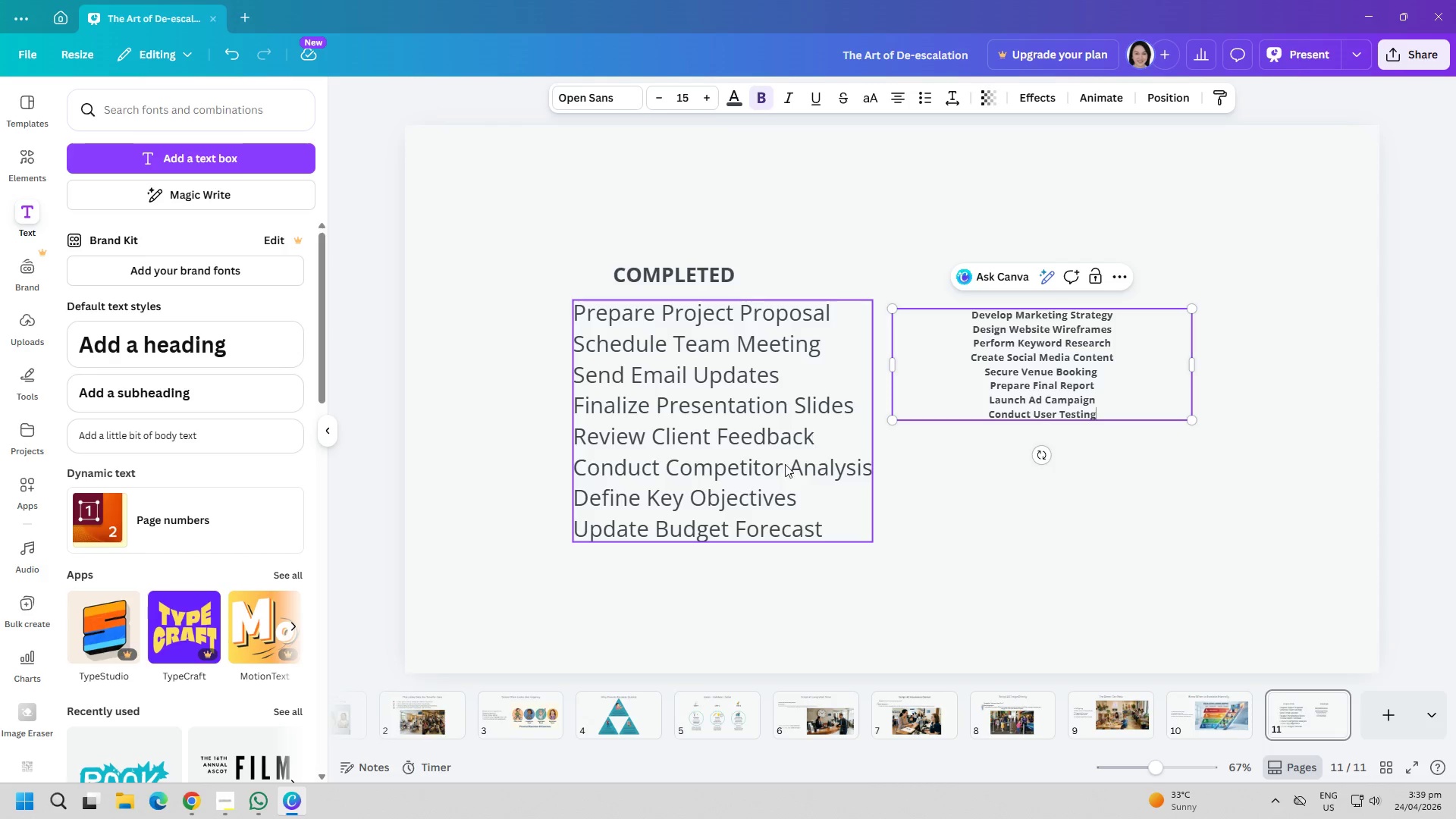 
left_click([766, 464])
 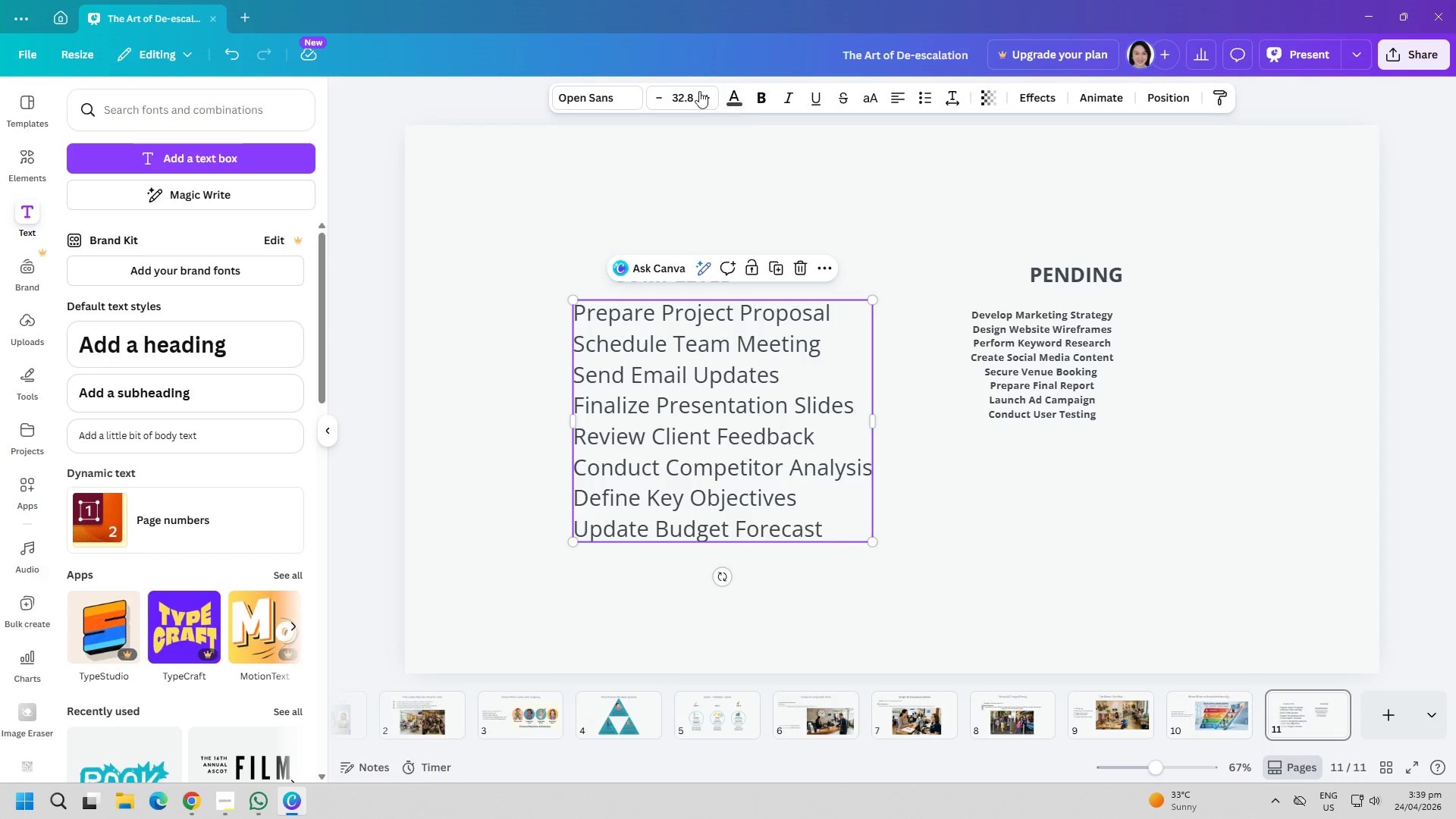 
double_click([677, 92])
 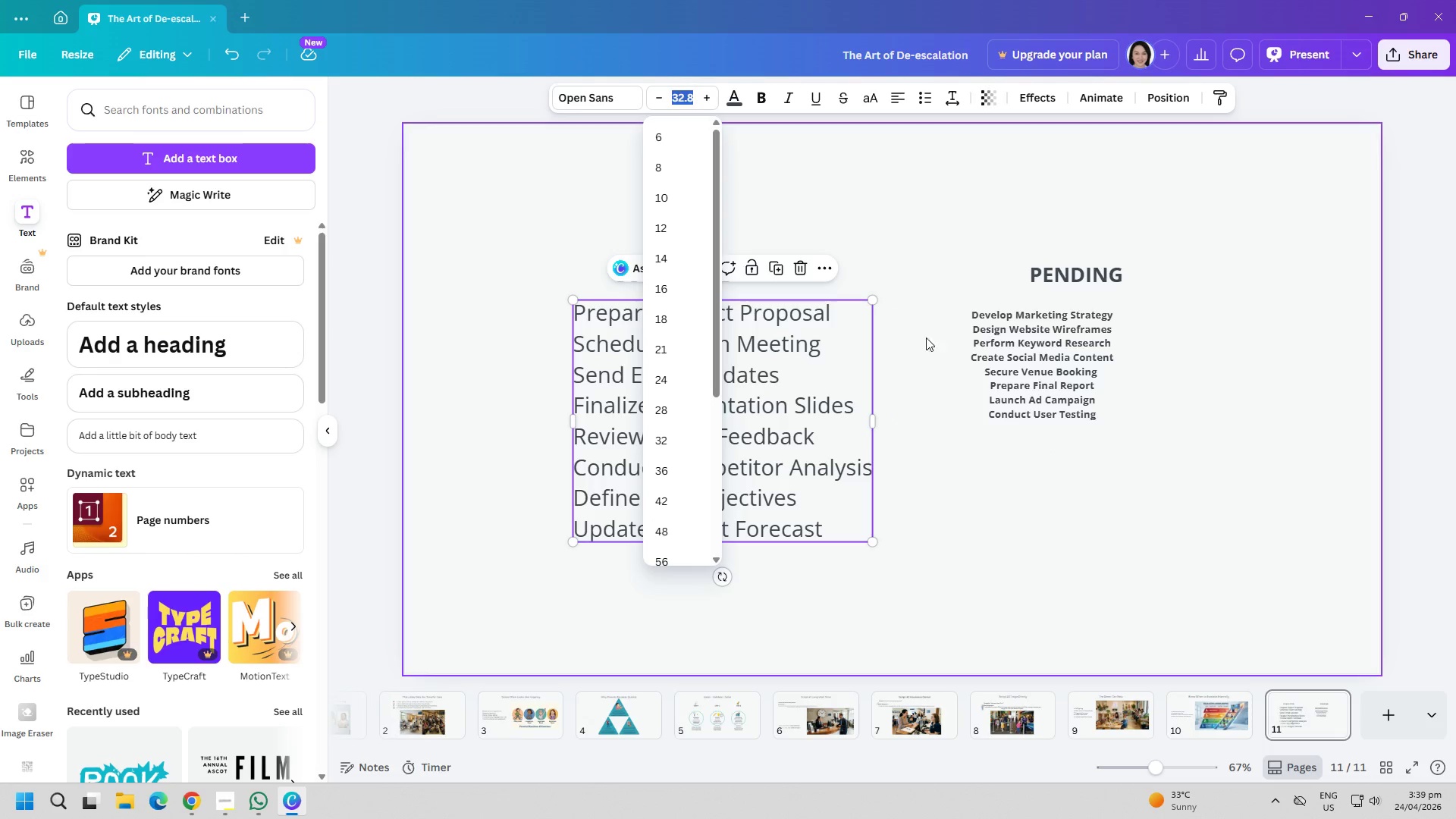 
type(23)
key(Backspace)
key(Backspace)
type(32)
 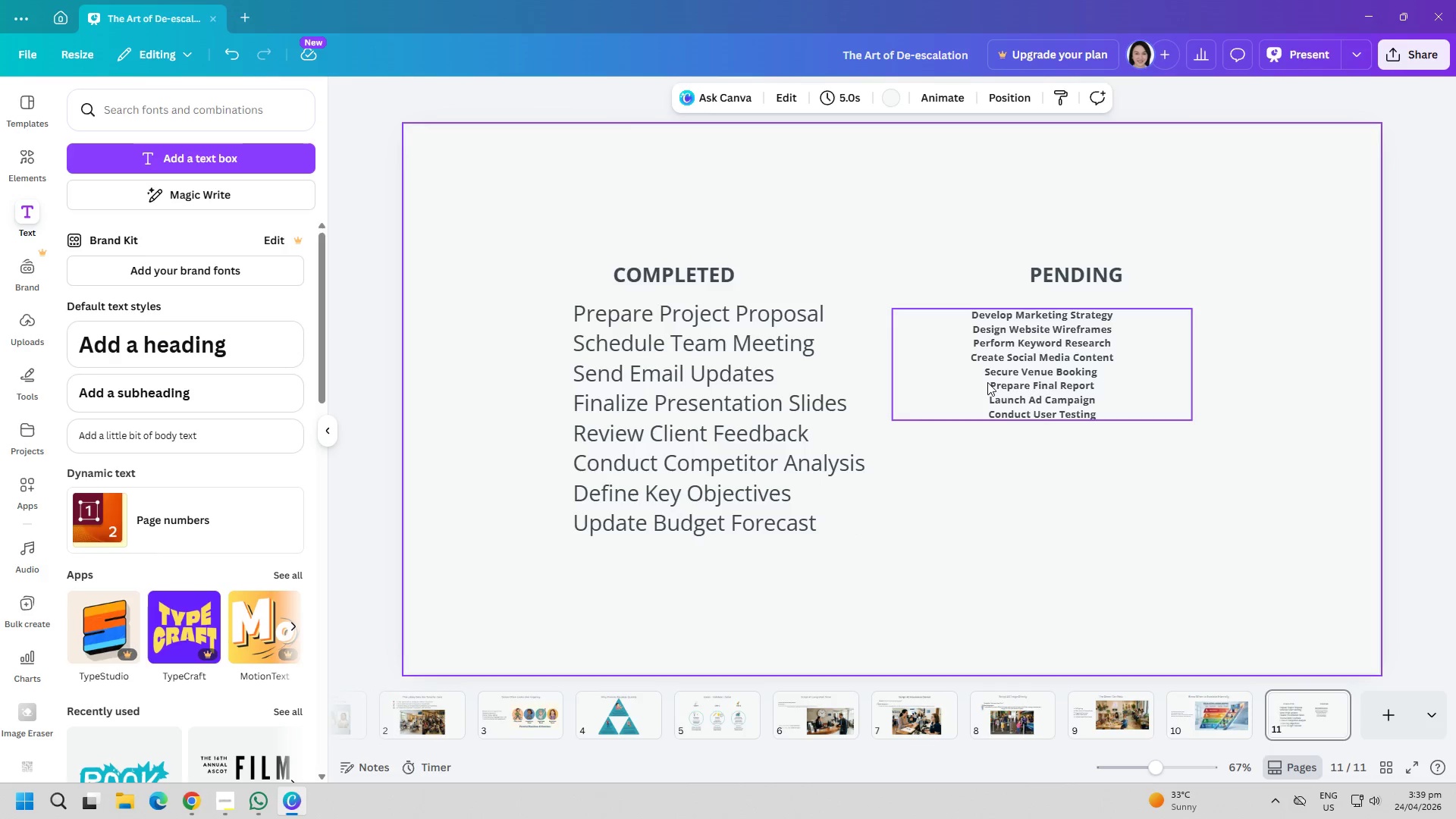 
double_click([1011, 360])
 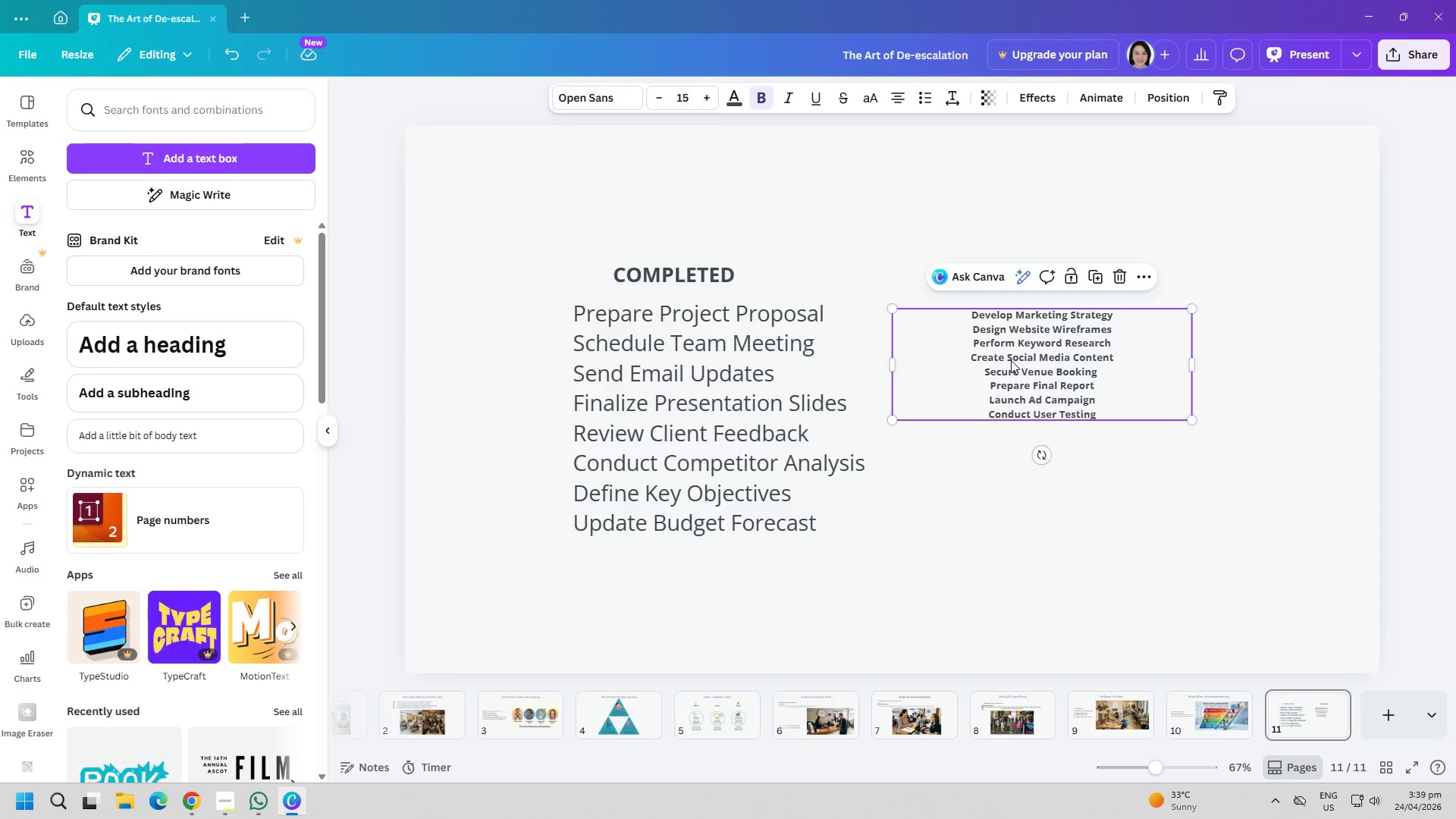 
triple_click([1011, 360])
 